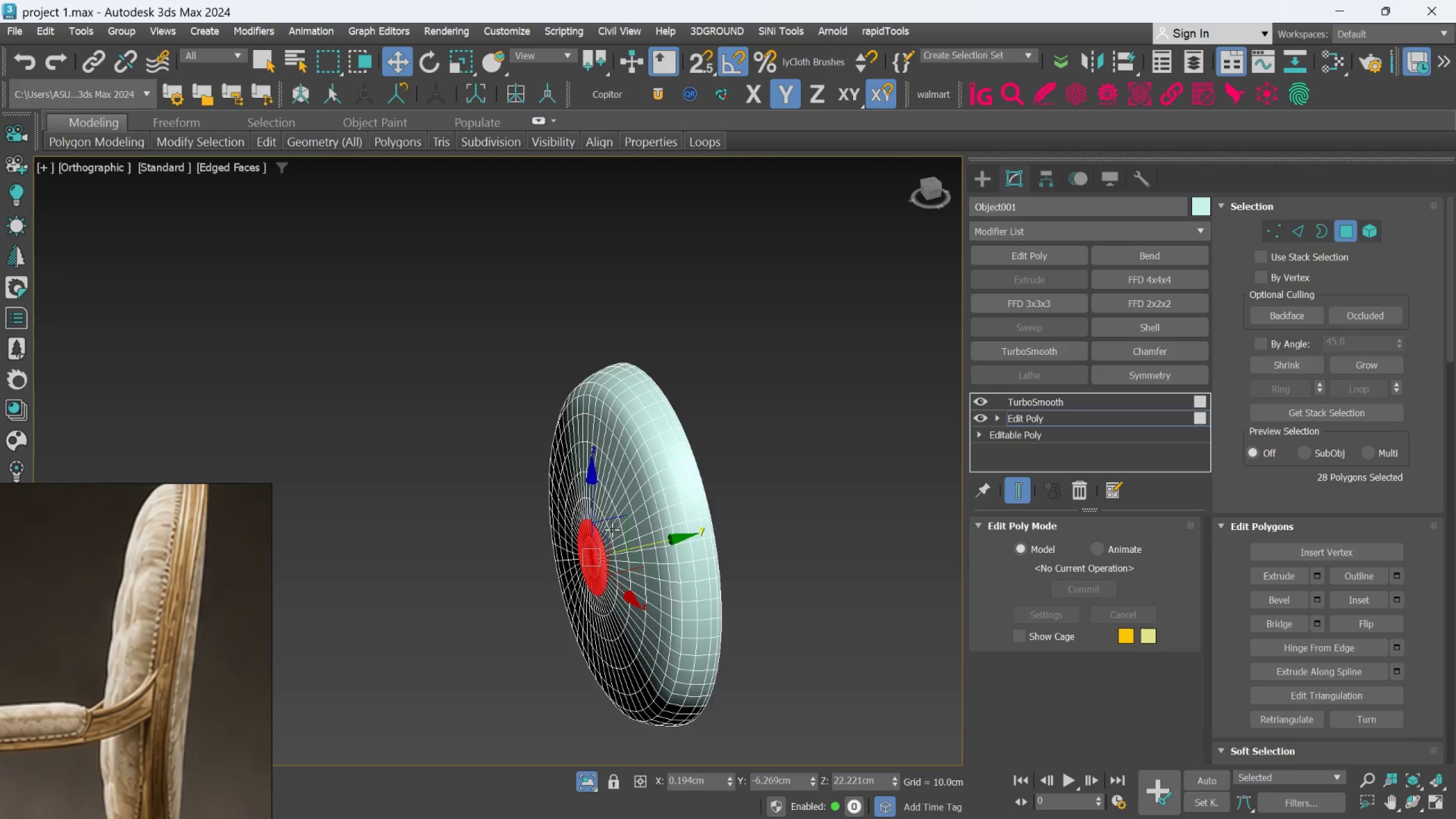 
hold_key(key=AltLeft, duration=0.83)
 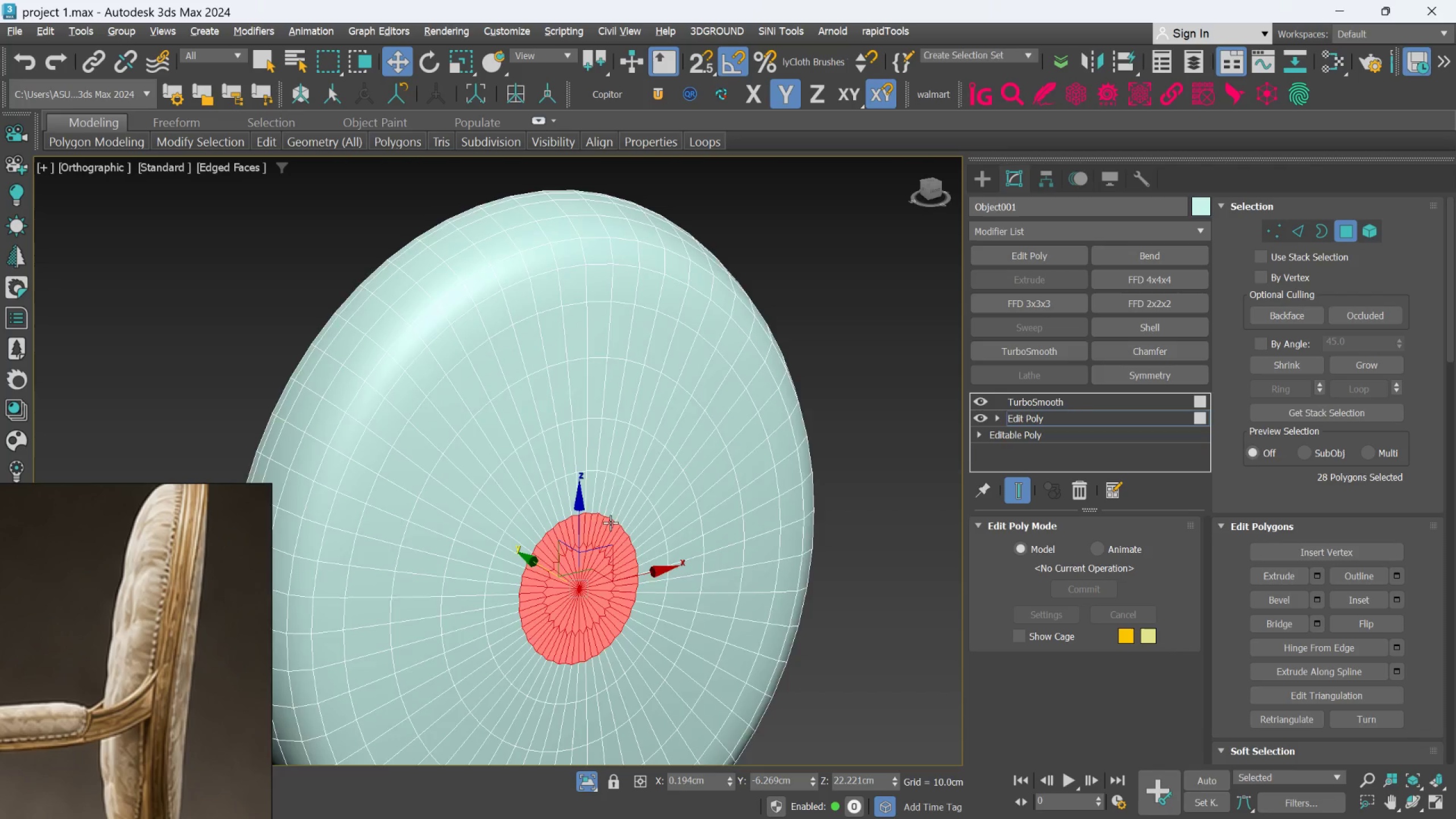 
hold_key(key=AltLeft, duration=0.94)
scroll: coordinate [604, 526], scroll_direction: up, amount: 2.0
 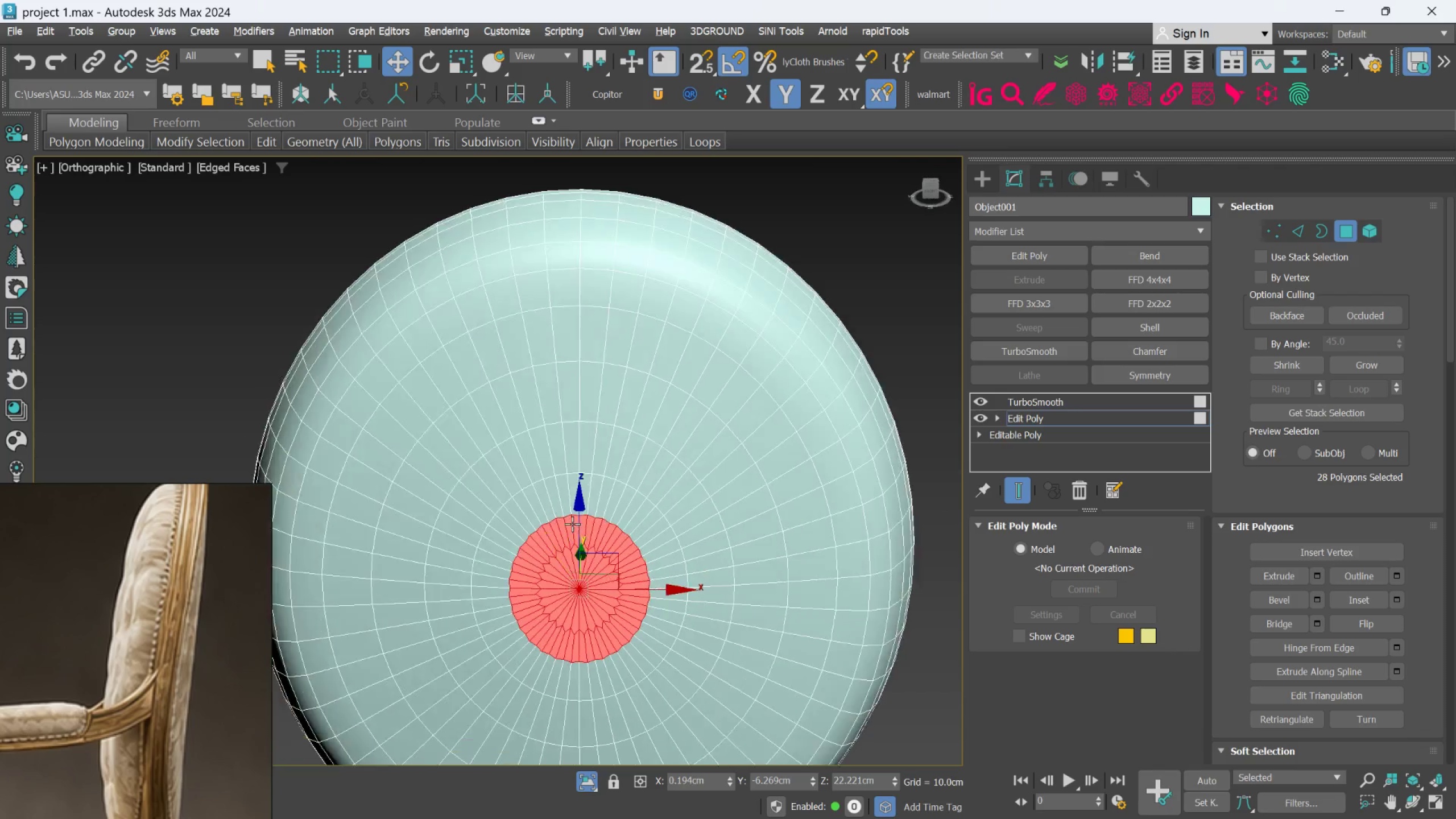 
hold_key(key=AltLeft, duration=1.19)
scroll: coordinate [582, 519], scroll_direction: down, amount: 2.0
 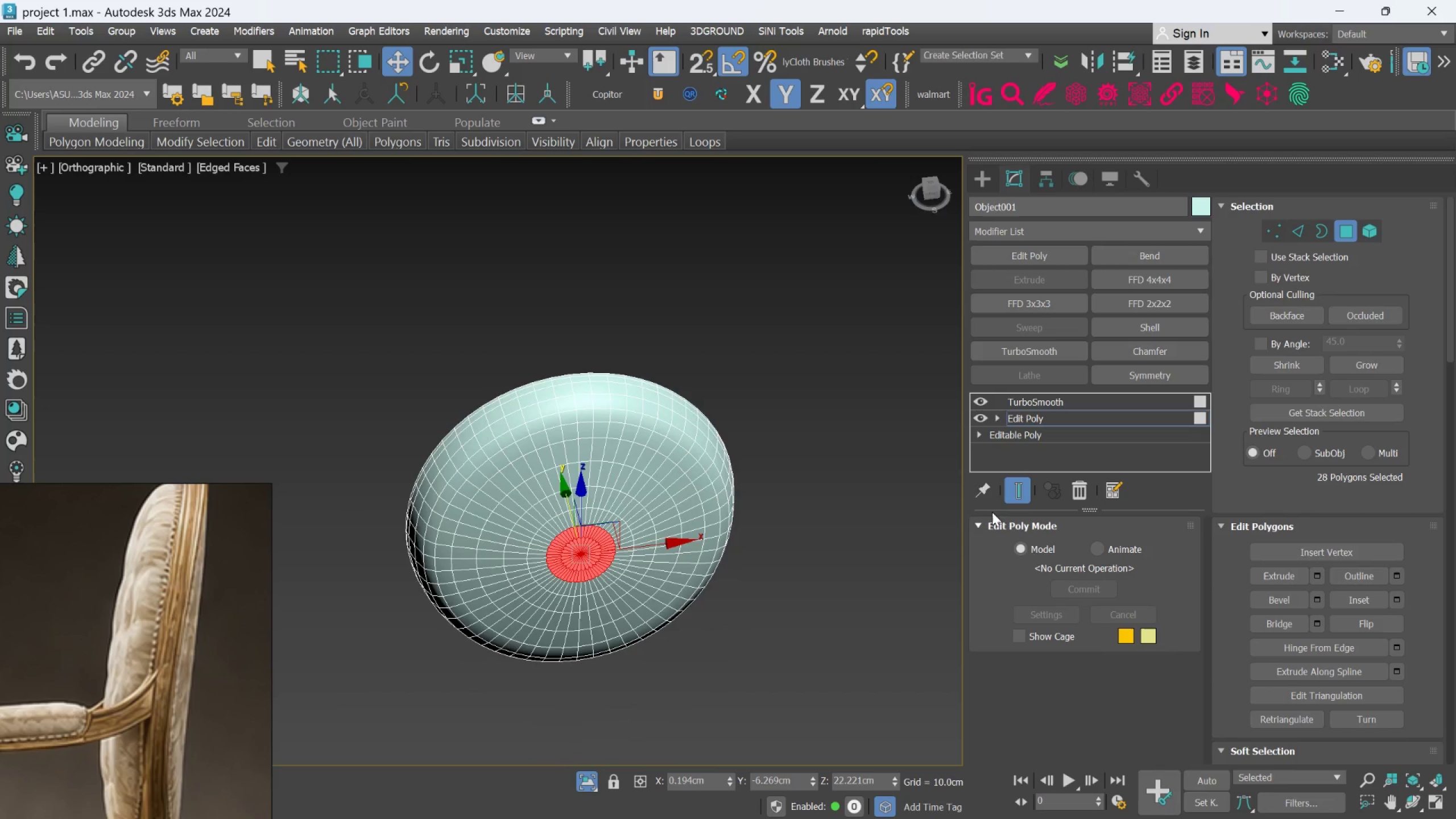 
left_click([1021, 495])
 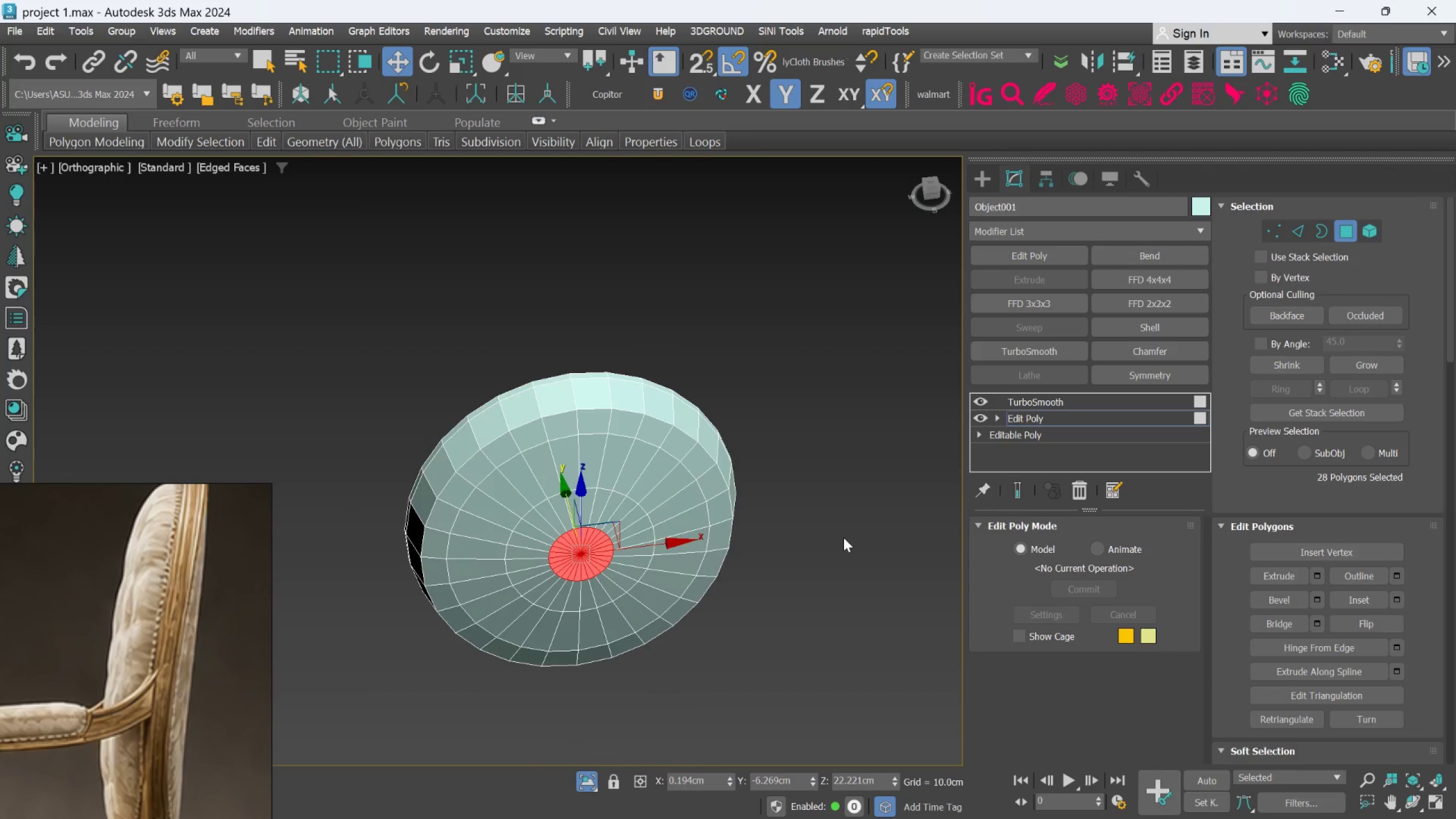 
hold_key(key=AltLeft, duration=0.55)
 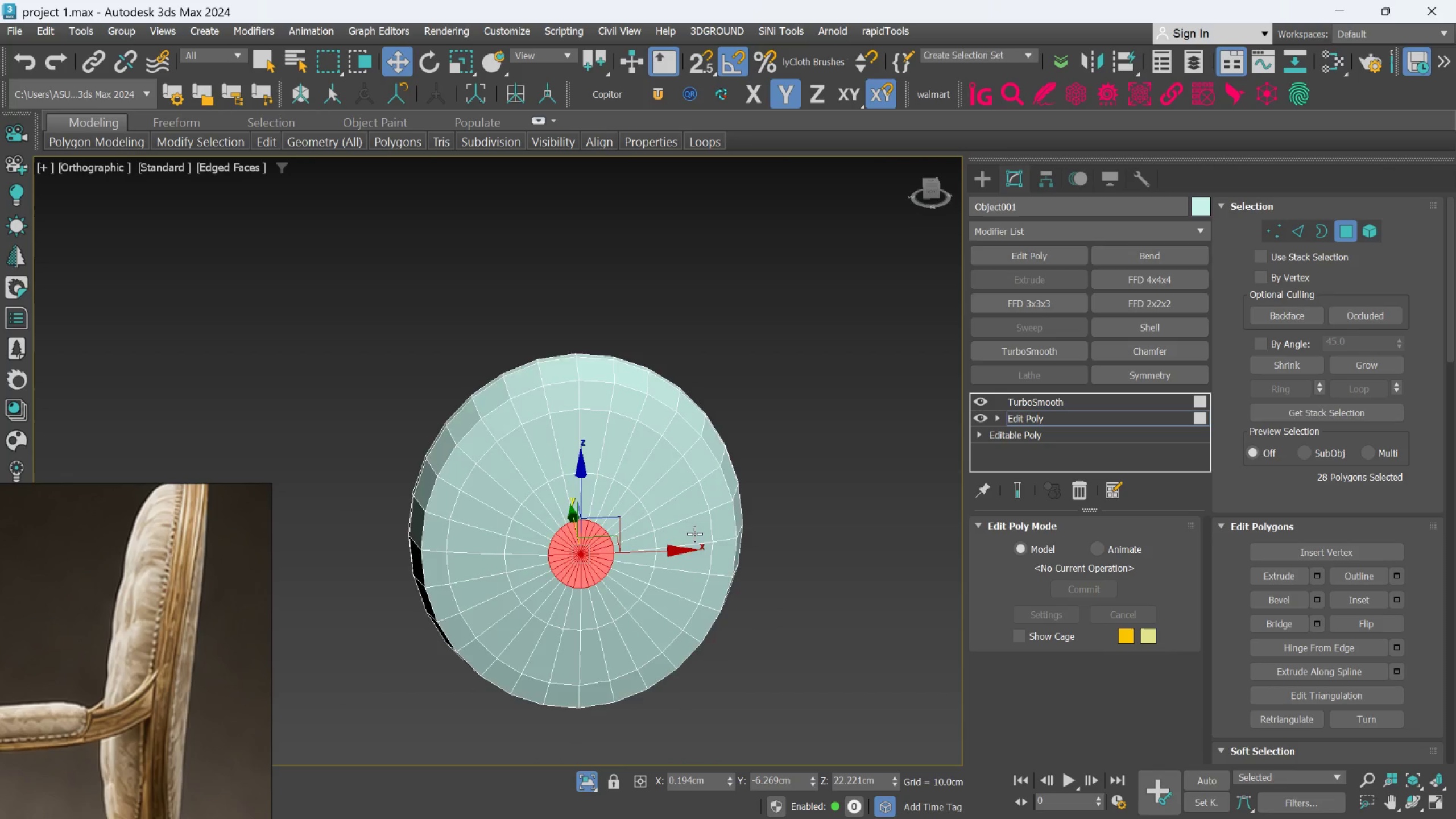 
scroll: coordinate [694, 533], scroll_direction: down, amount: 1.0
 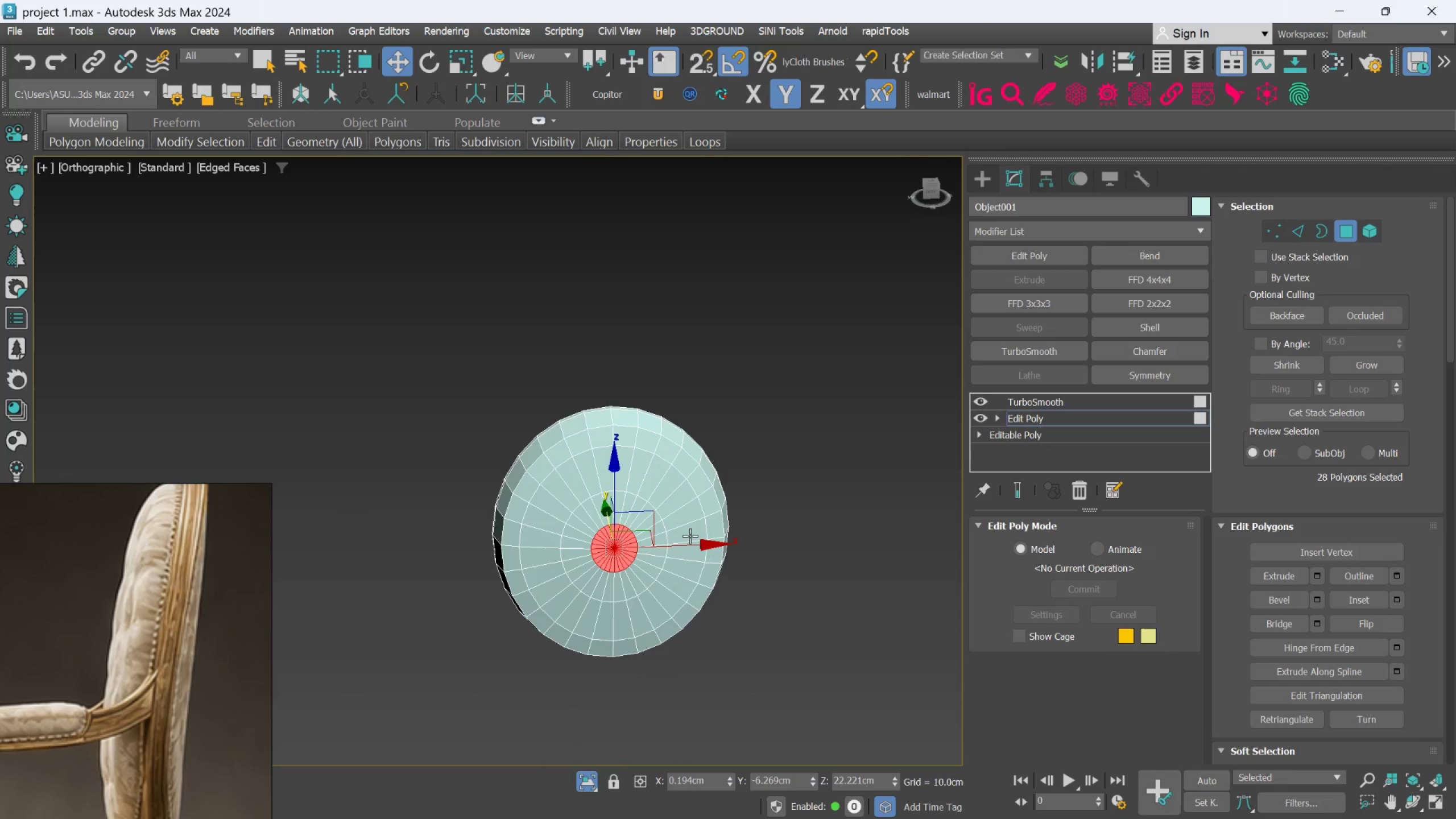 
hold_key(key=AltLeft, duration=0.62)
 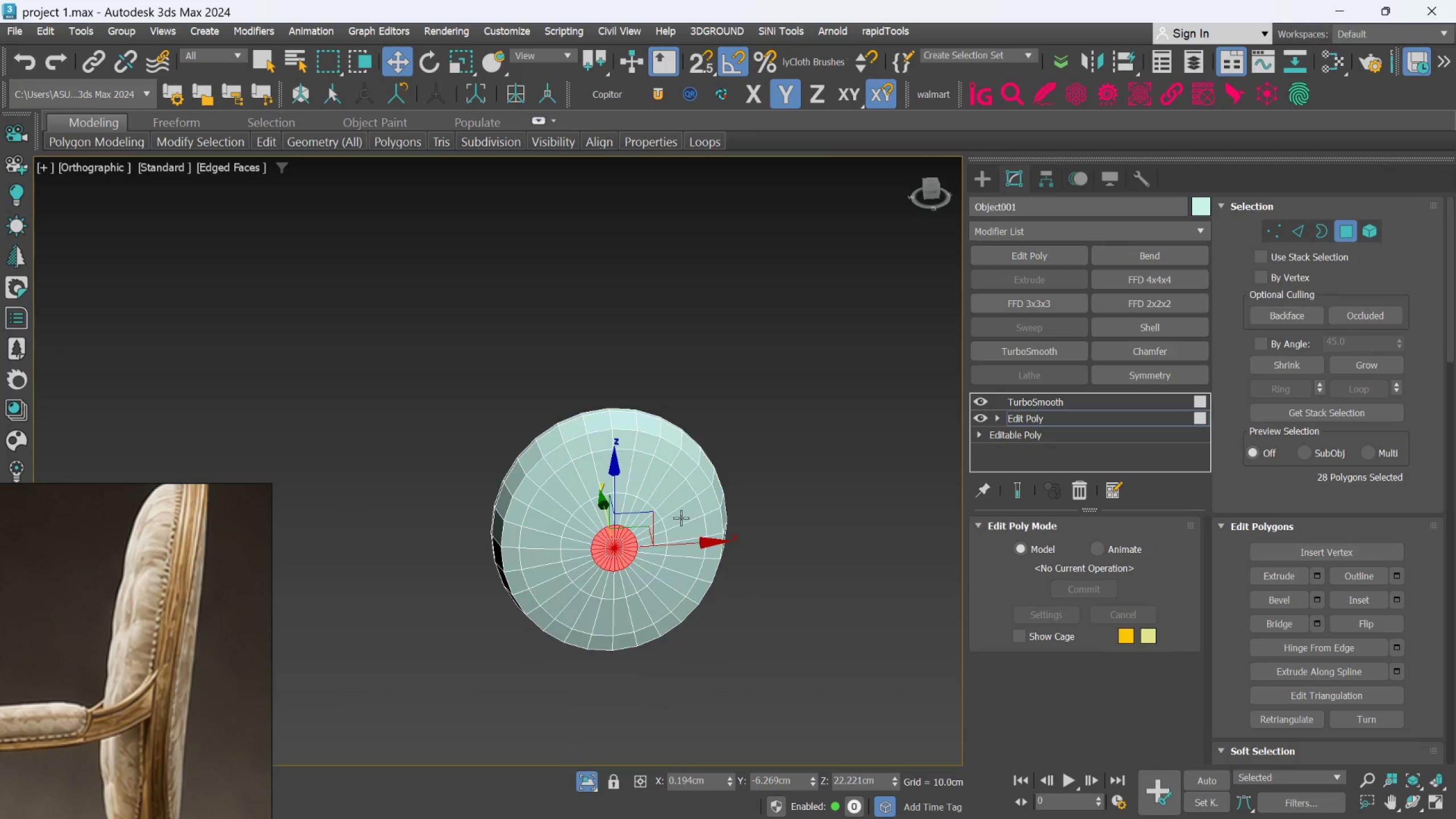 
scroll: coordinate [680, 516], scroll_direction: up, amount: 2.0
 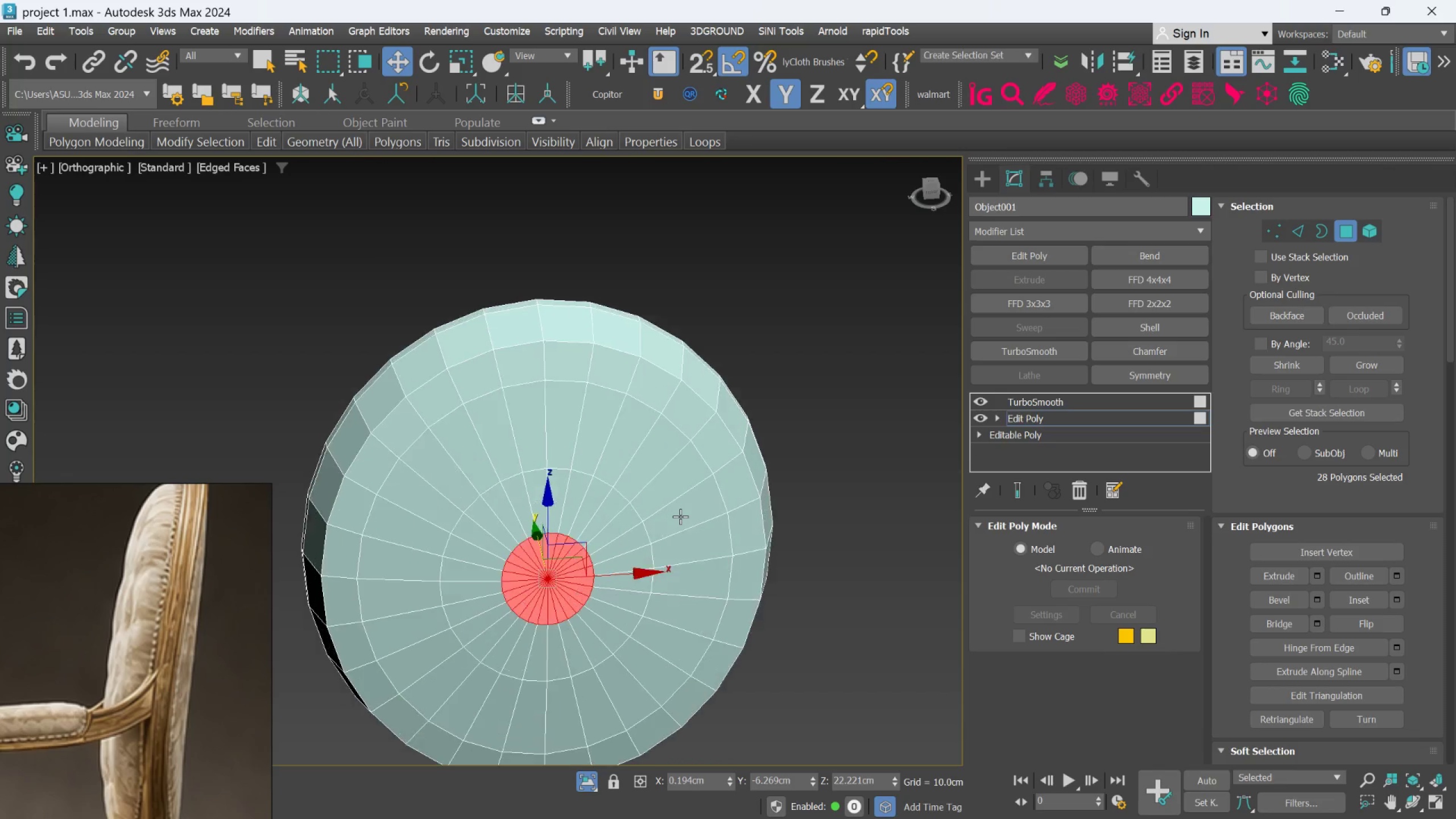 
hold_key(key=AltLeft, duration=0.58)
 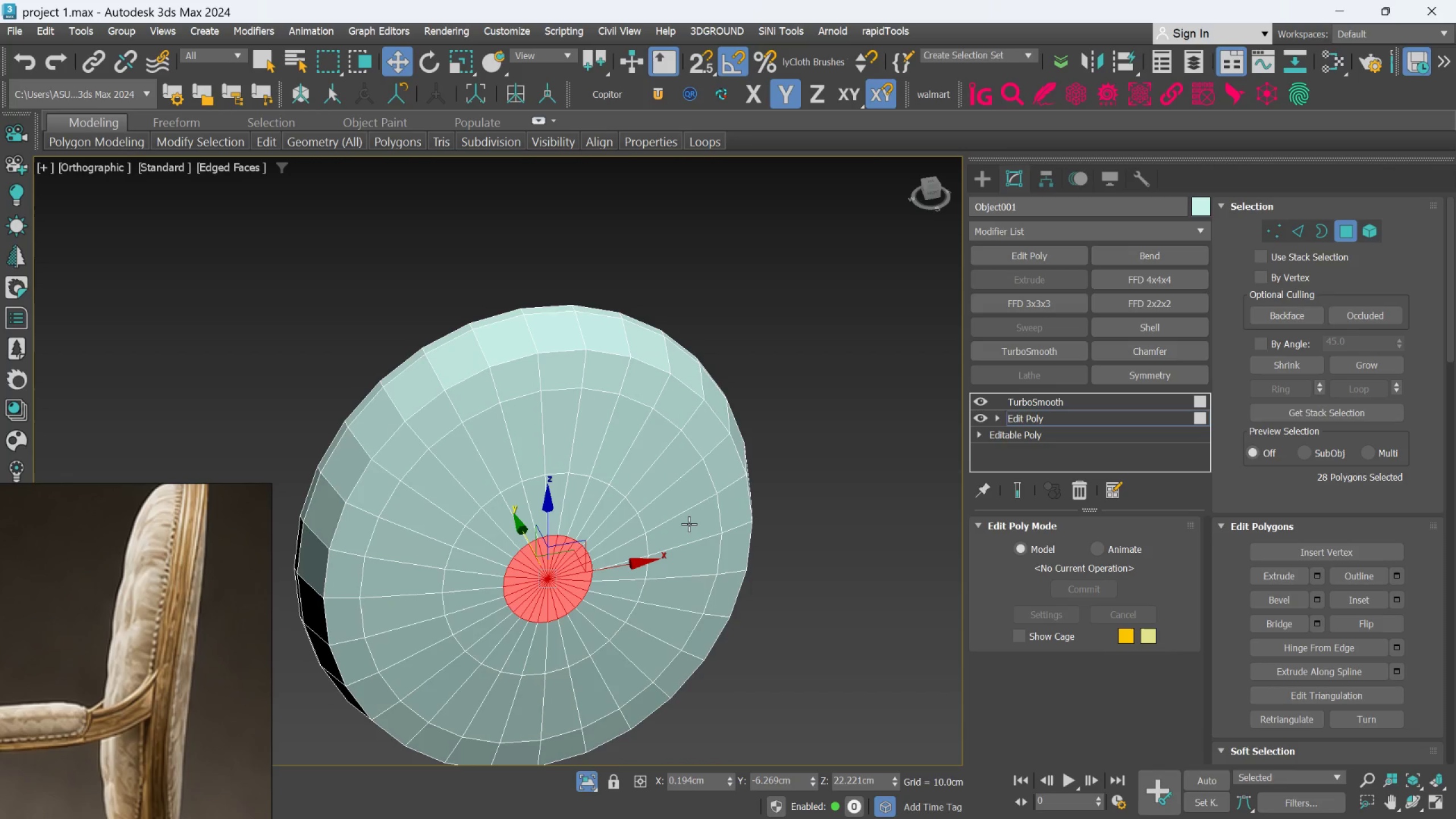 
scroll: coordinate [734, 491], scroll_direction: down, amount: 1.0
 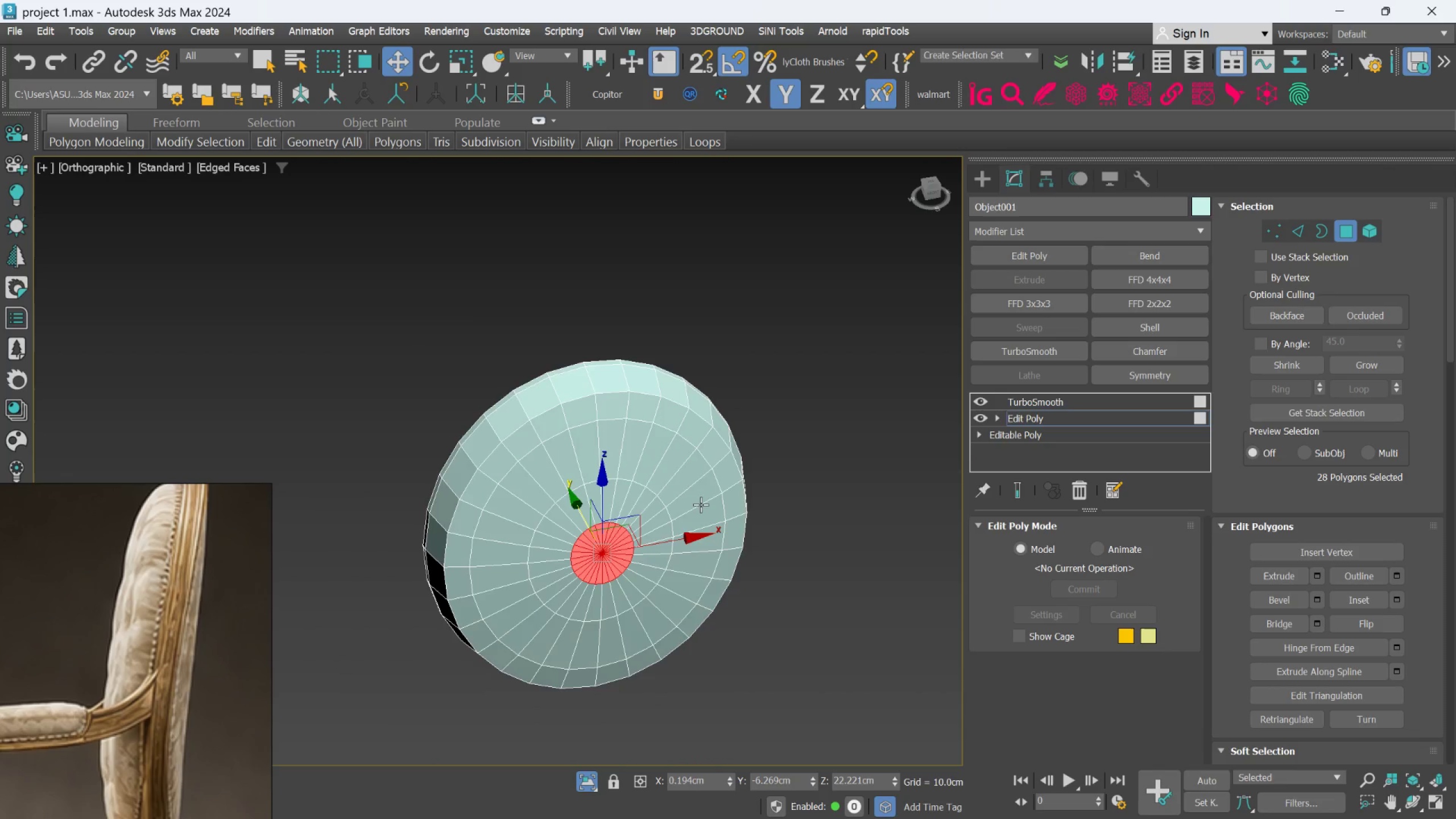 
hold_key(key=AltLeft, duration=0.52)
scroll: coordinate [651, 457], scroll_direction: down, amount: 1.0
 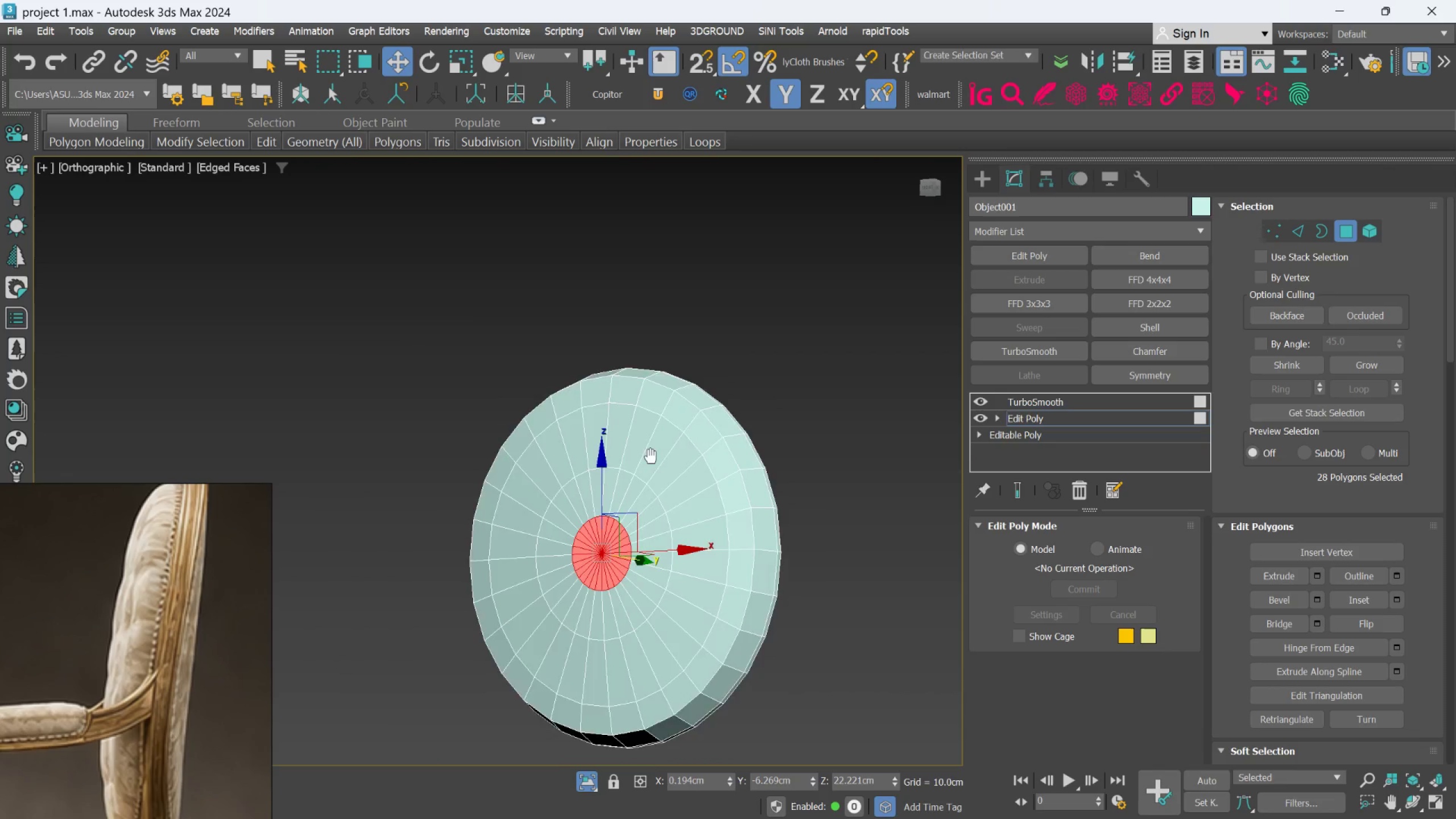 
hold_key(key=AltLeft, duration=0.78)
 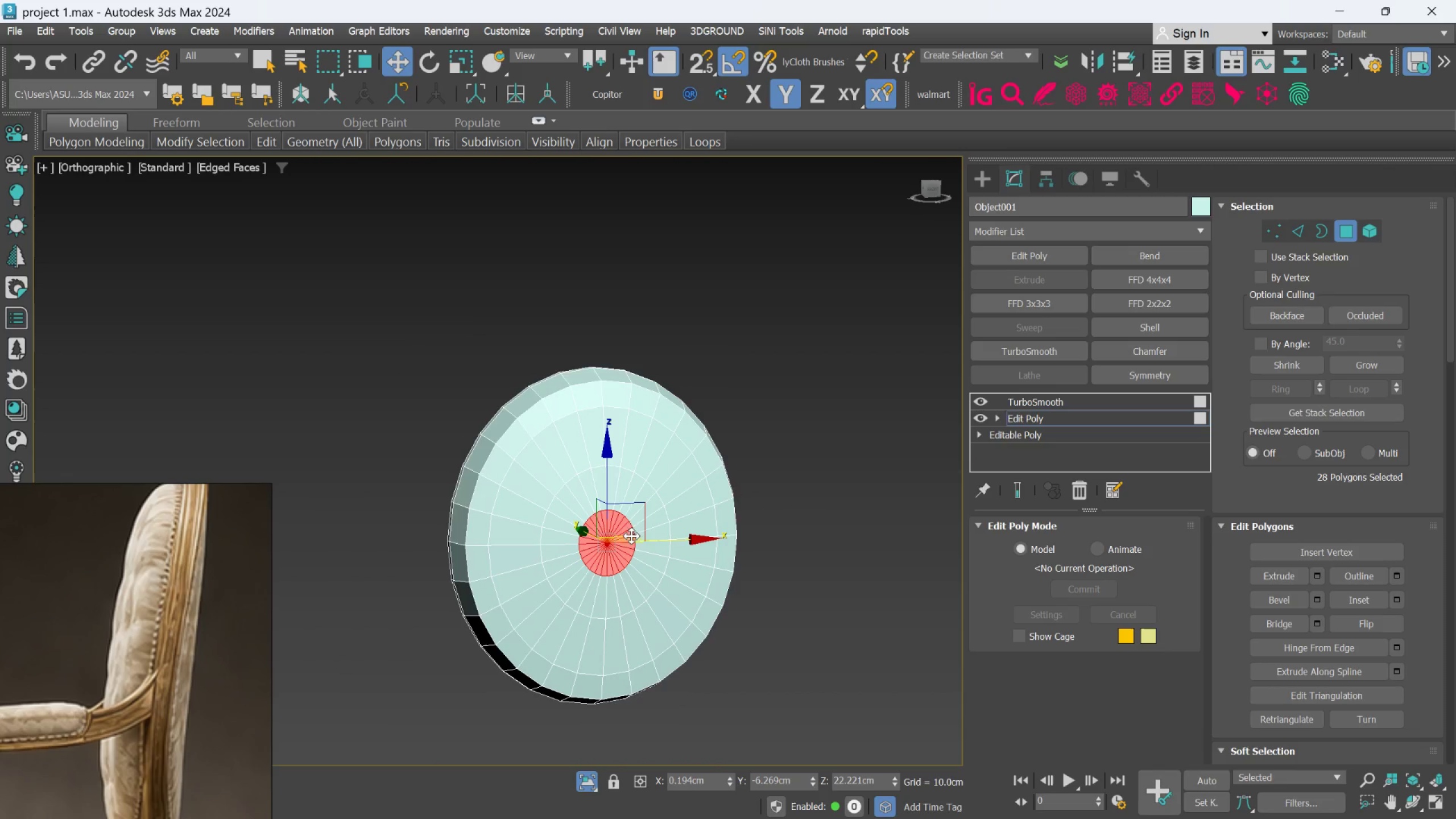 
hold_key(key=AltLeft, duration=0.56)
 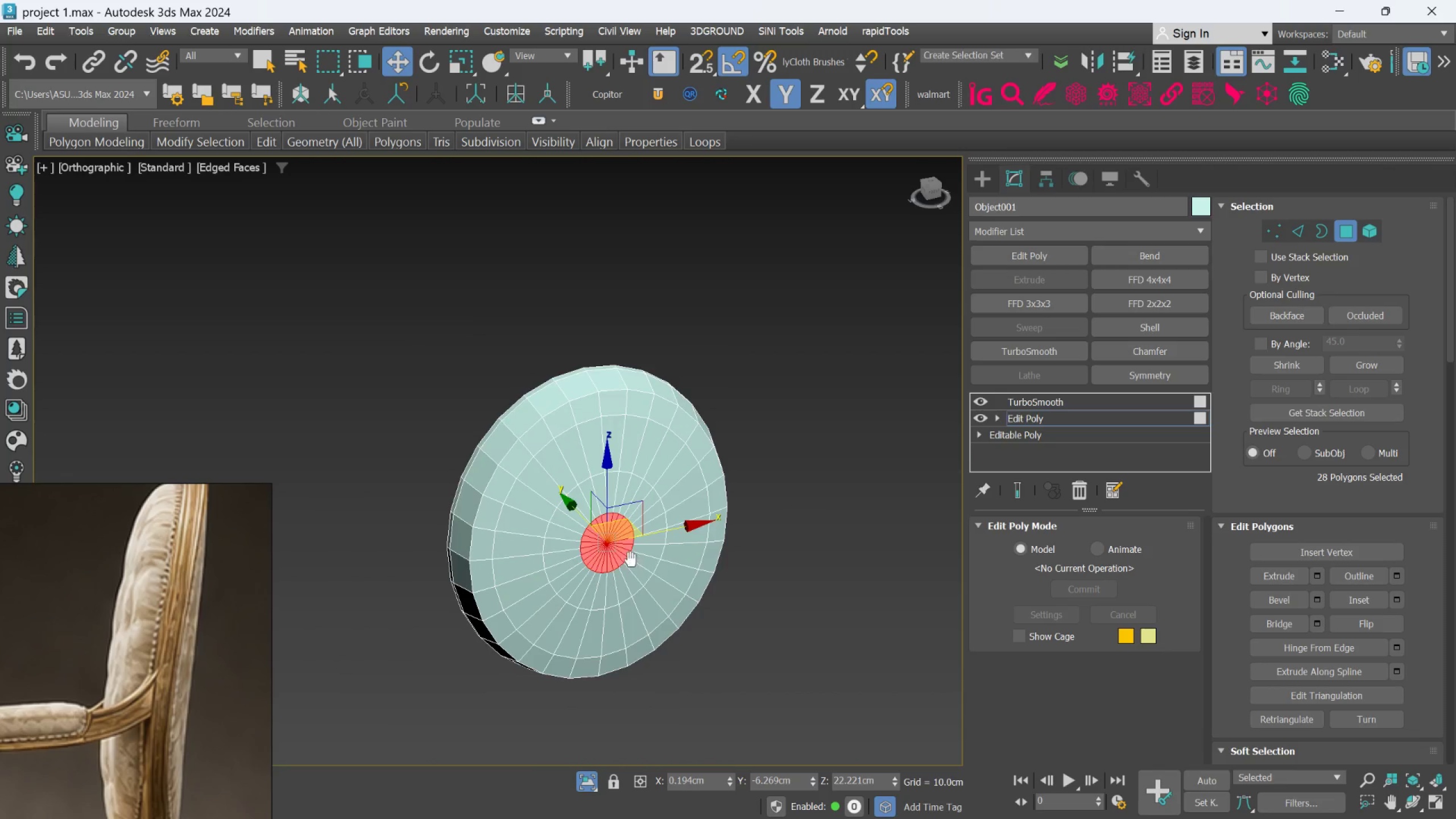 
scroll: coordinate [581, 536], scroll_direction: up, amount: 2.0
 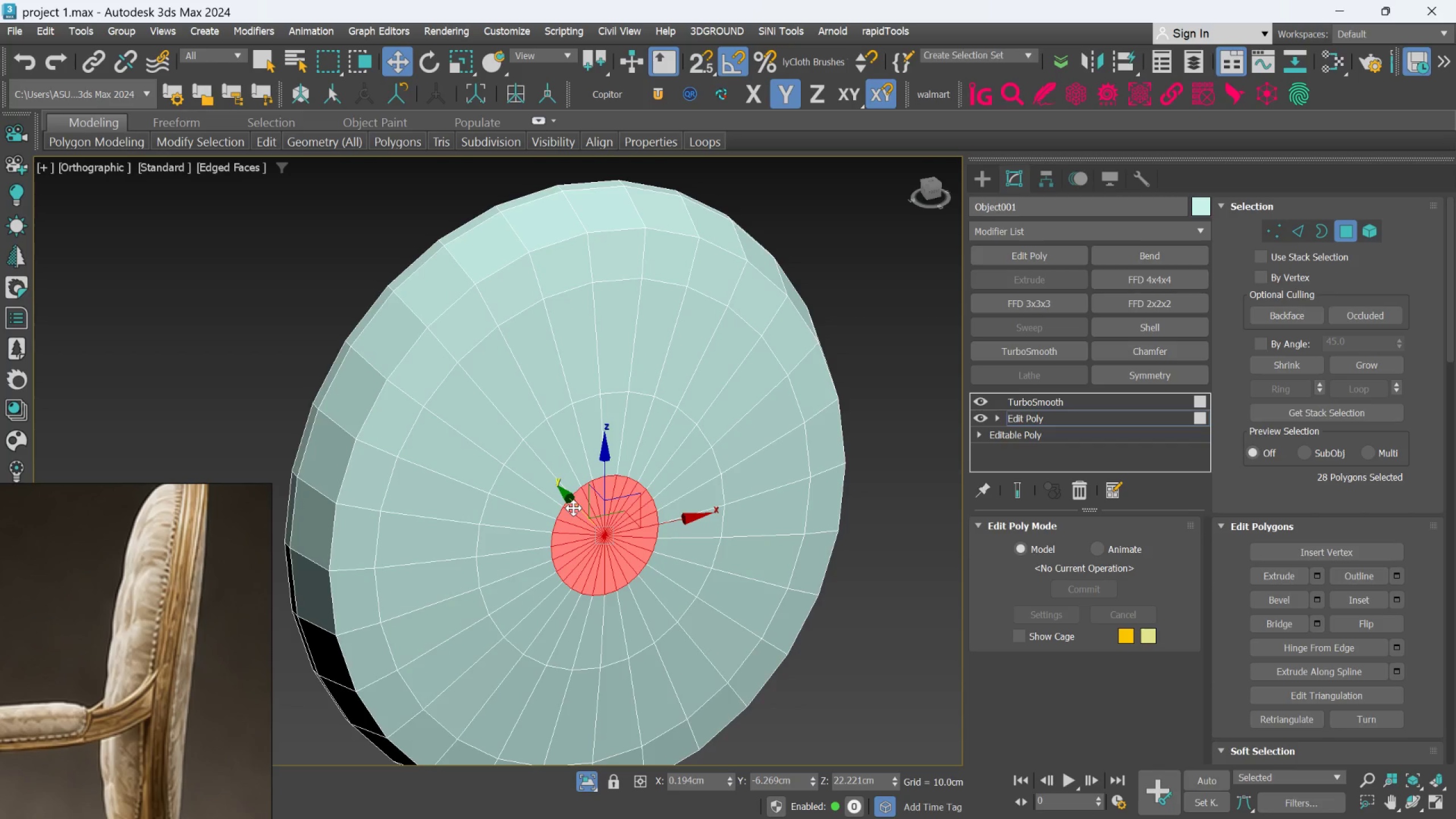 
left_click_drag(start_coordinate=[573, 508], to_coordinate=[576, 511])
 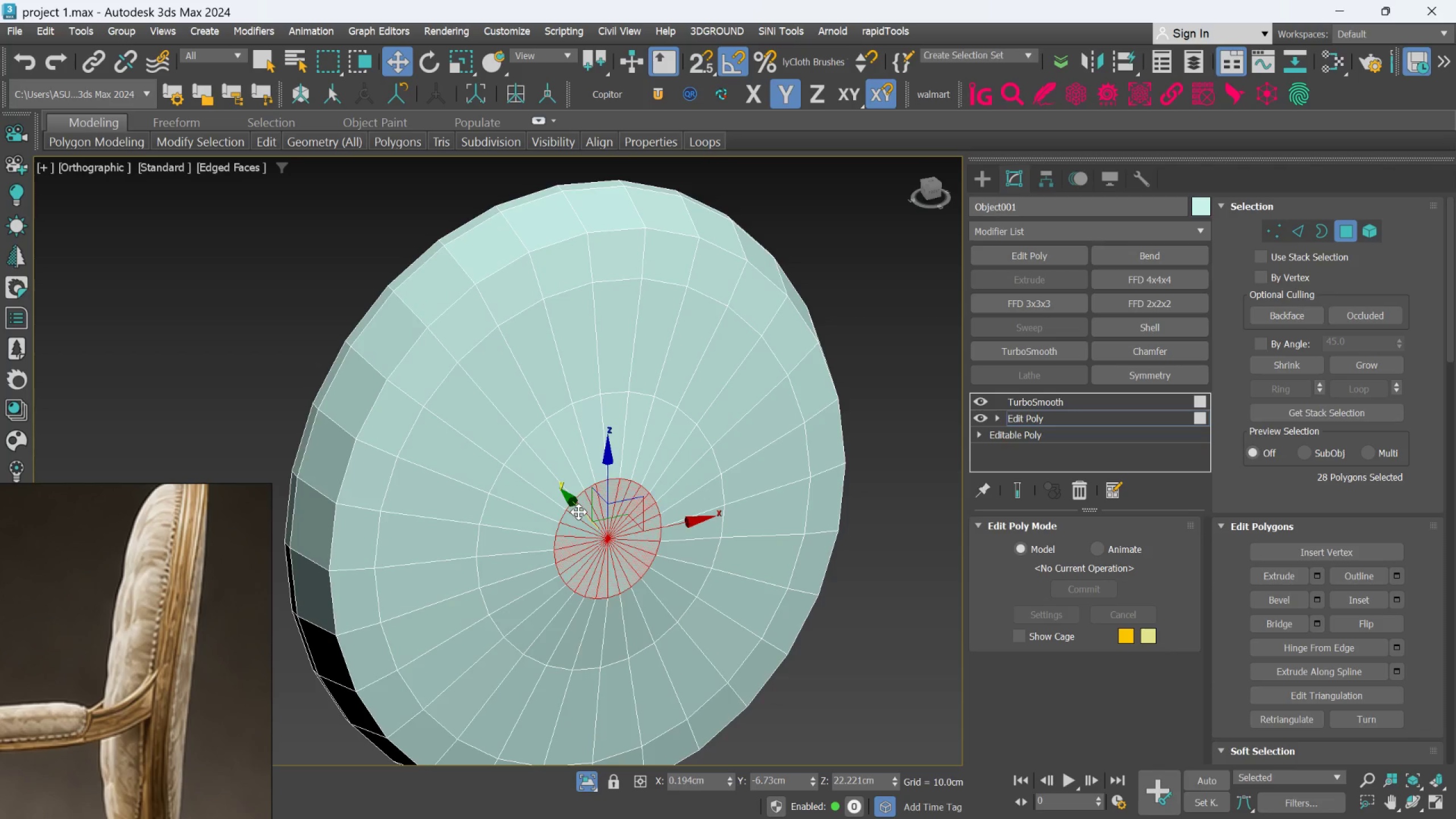 
hold_key(key=AltLeft, duration=0.39)
 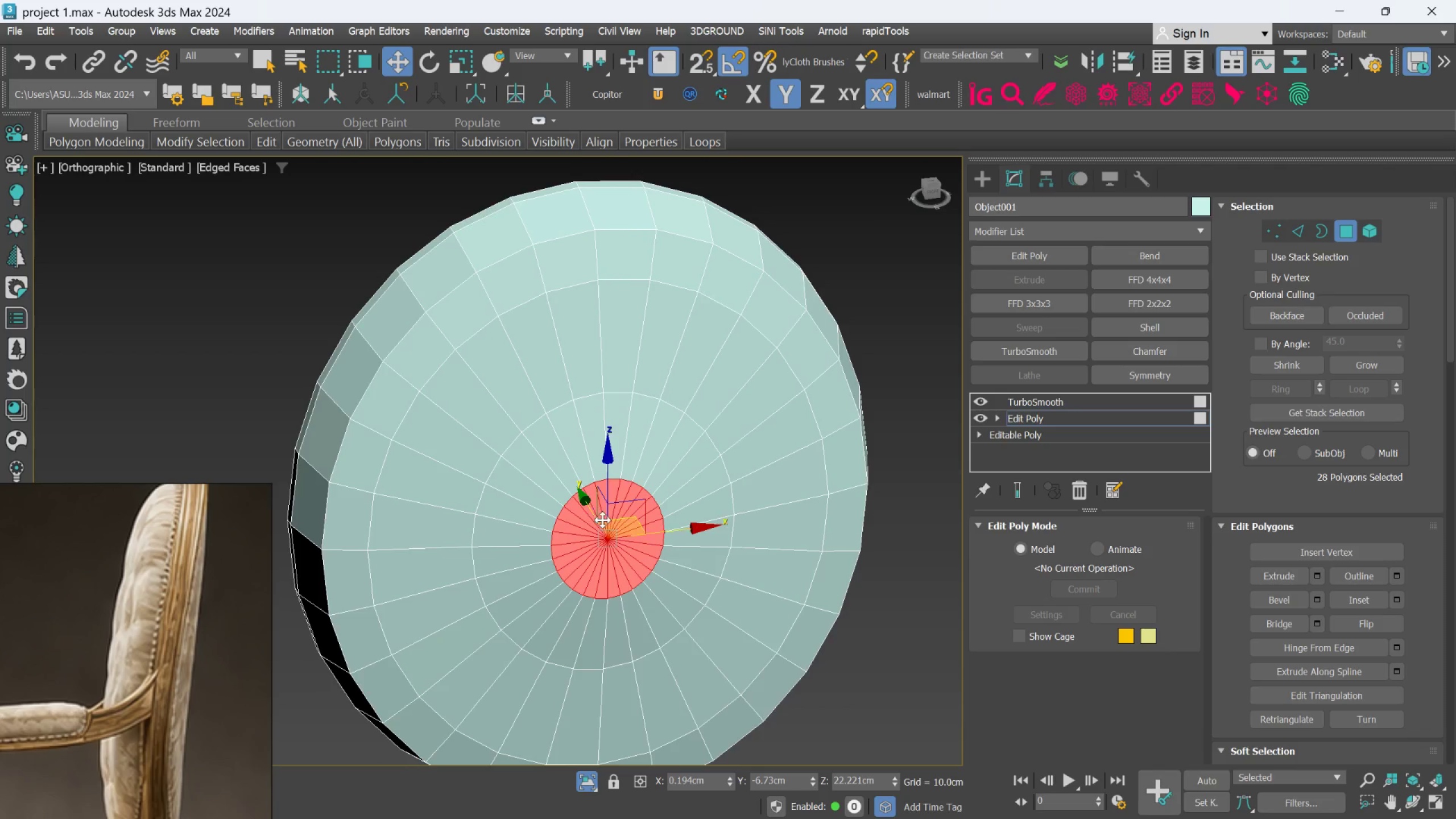 
scroll: coordinate [602, 520], scroll_direction: up, amount: 1.0
 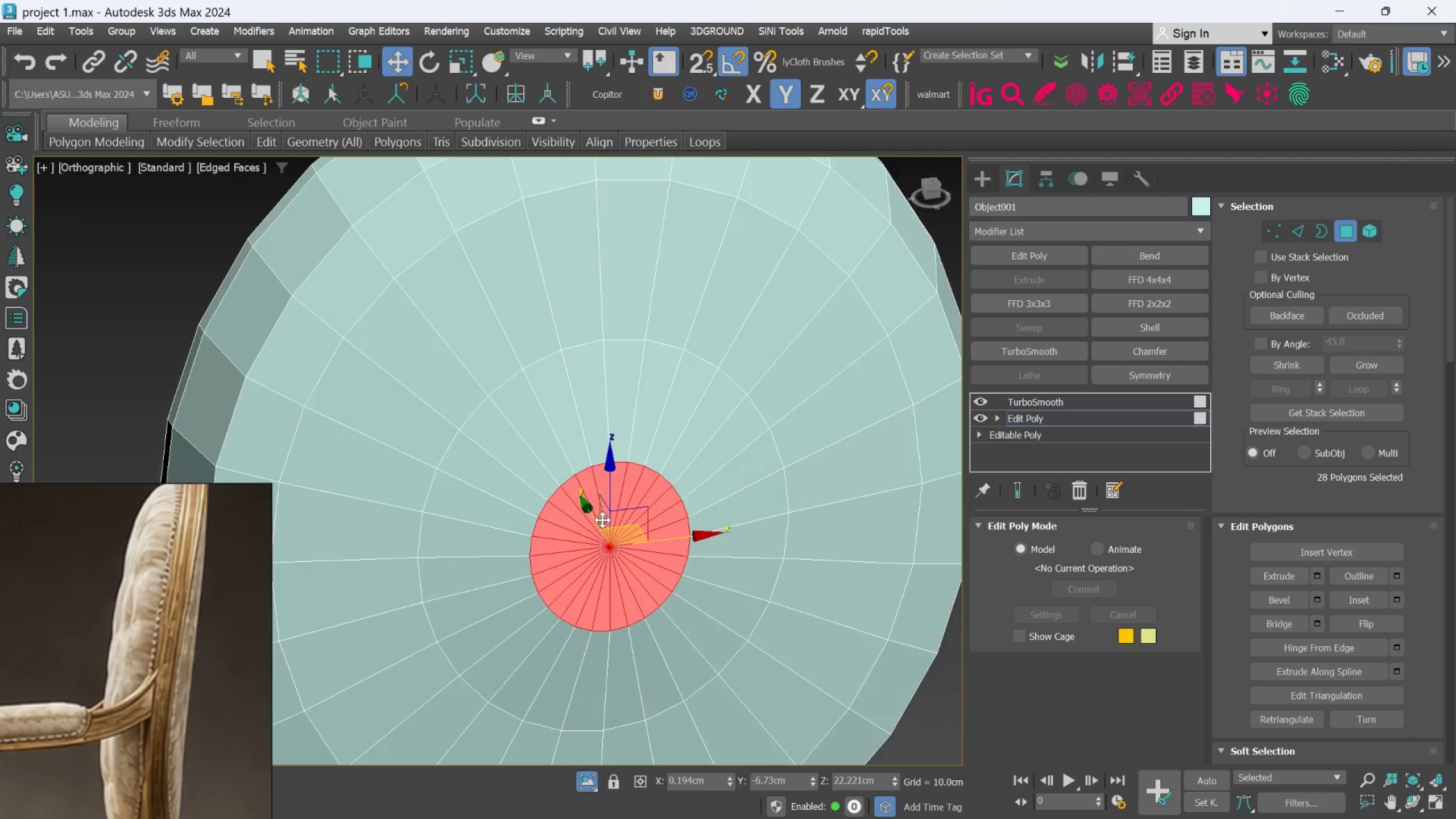 
hold_key(key=AltLeft, duration=0.66)
 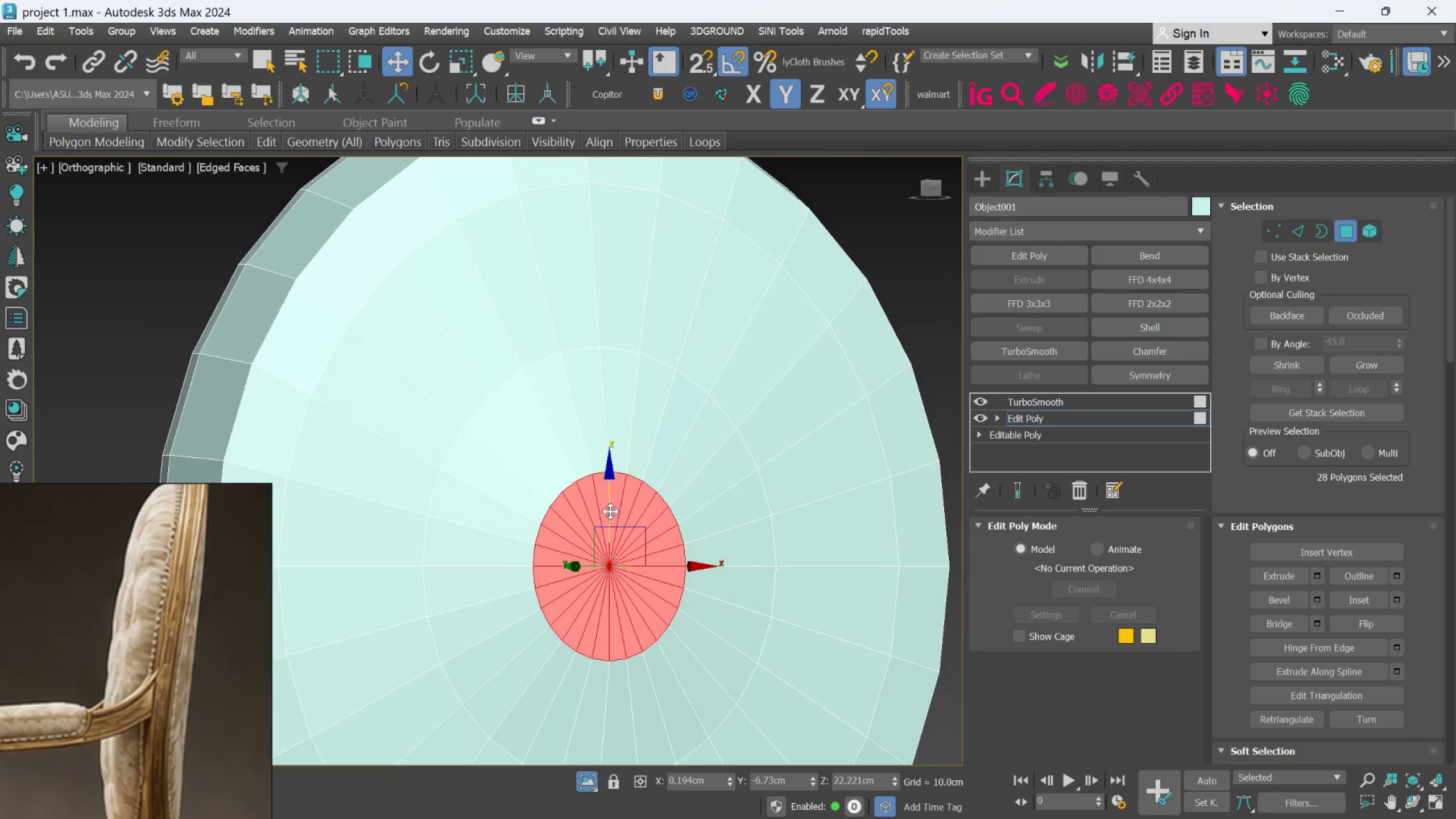 
key(Control+Z)
 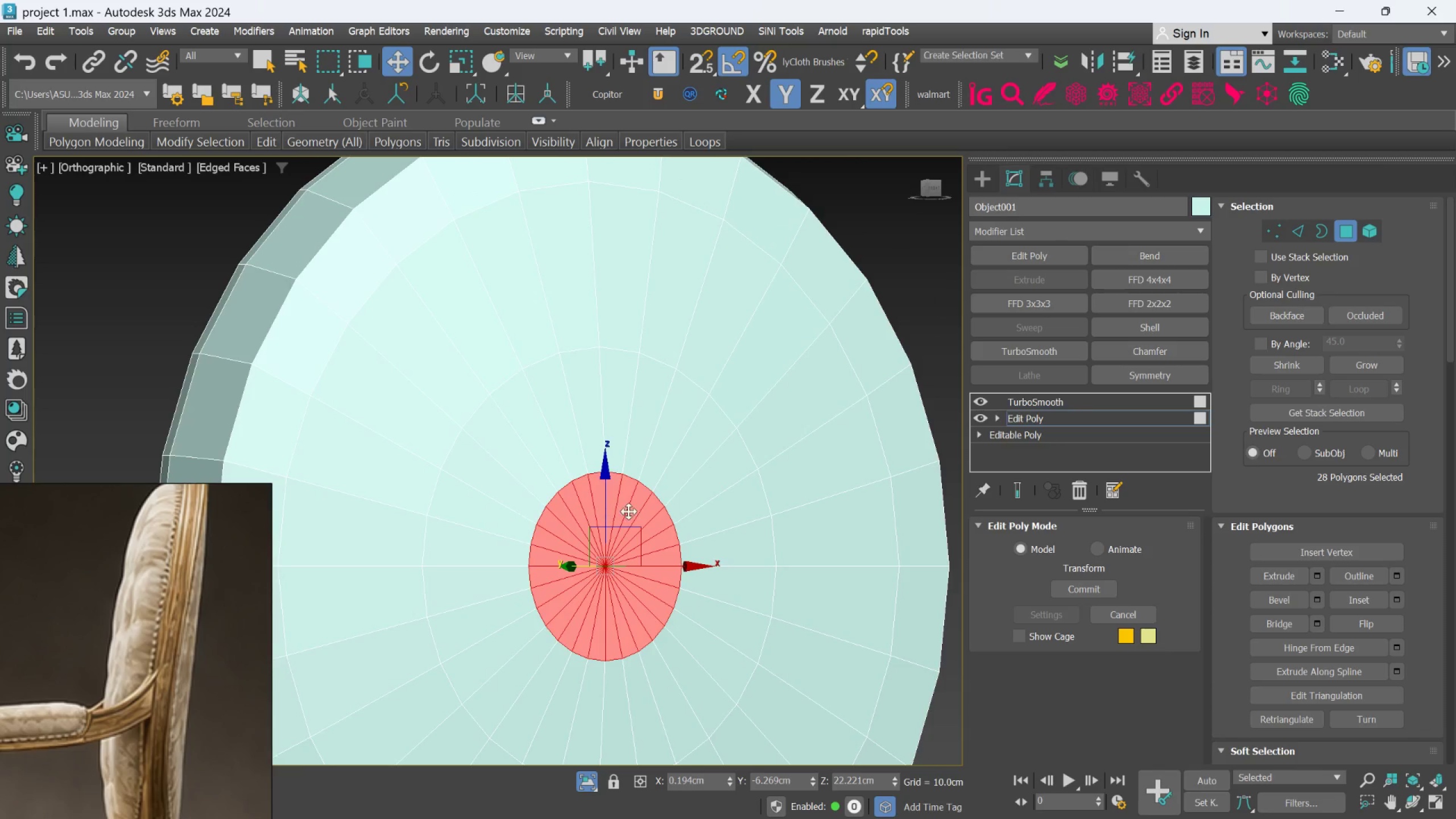 
scroll: coordinate [630, 511], scroll_direction: down, amount: 1.0
 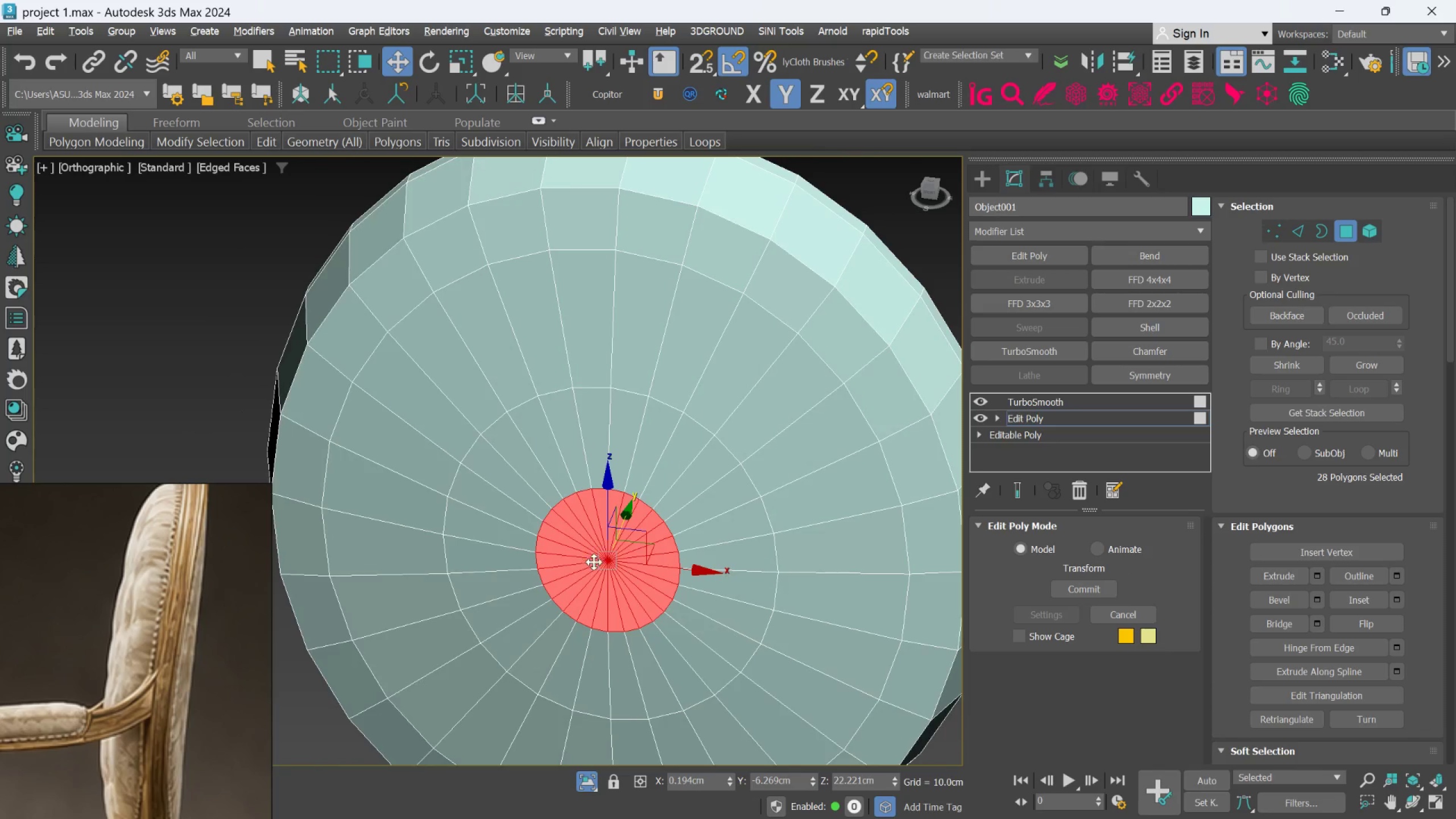 
hold_key(key=AltLeft, duration=0.69)
 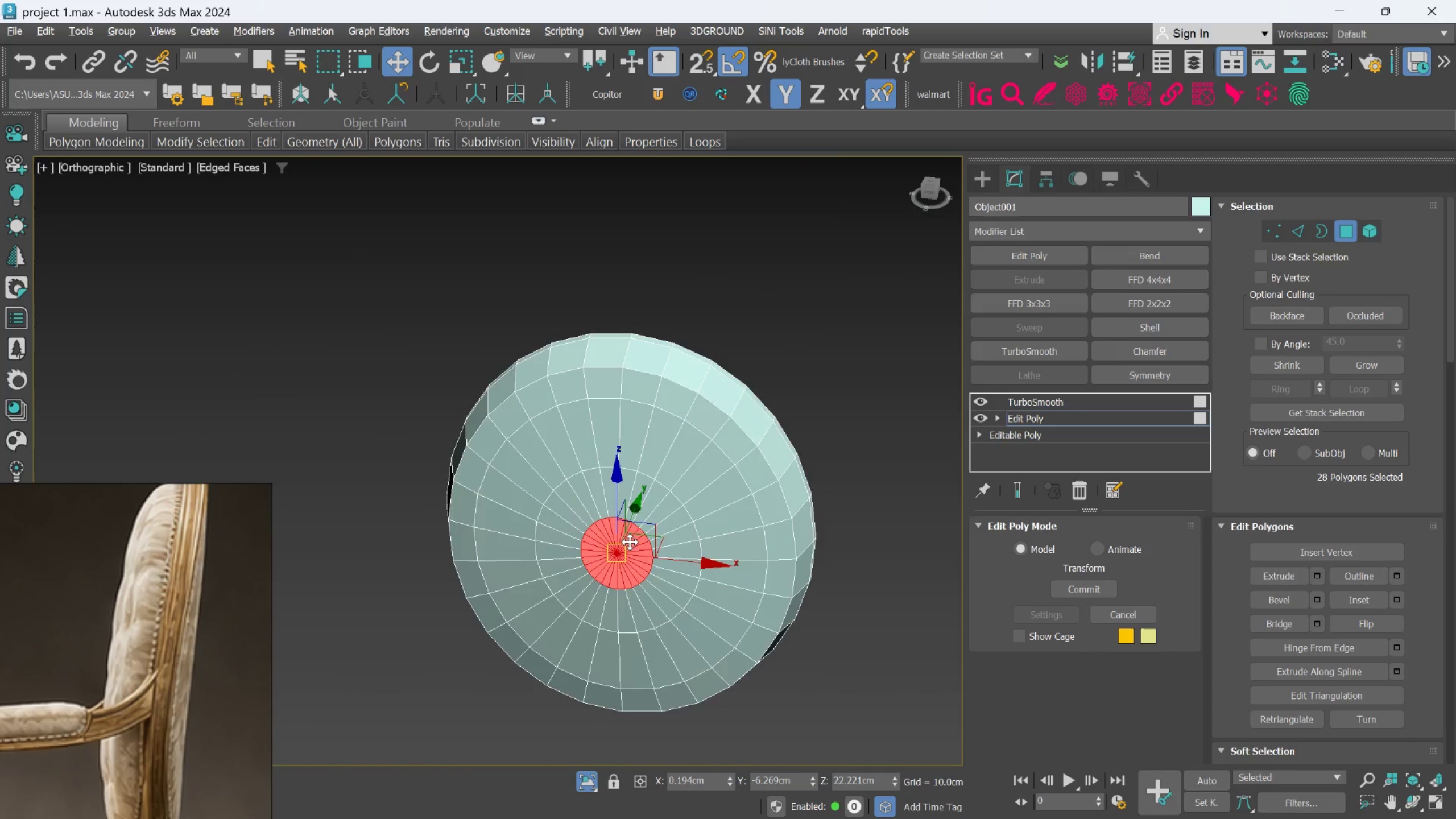 
scroll: coordinate [626, 546], scroll_direction: down, amount: 2.0
 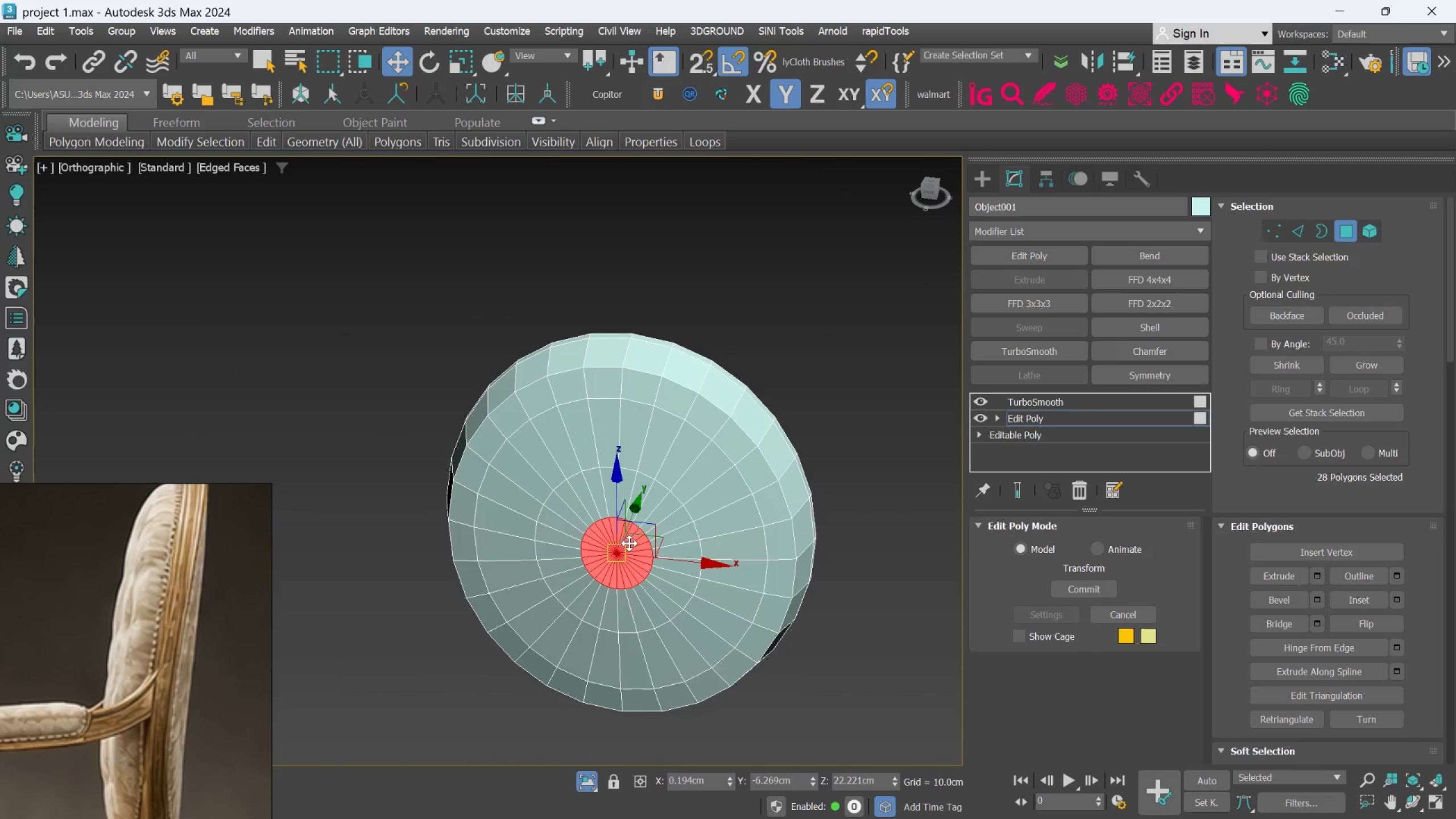 
hold_key(key=AltLeft, duration=0.48)
 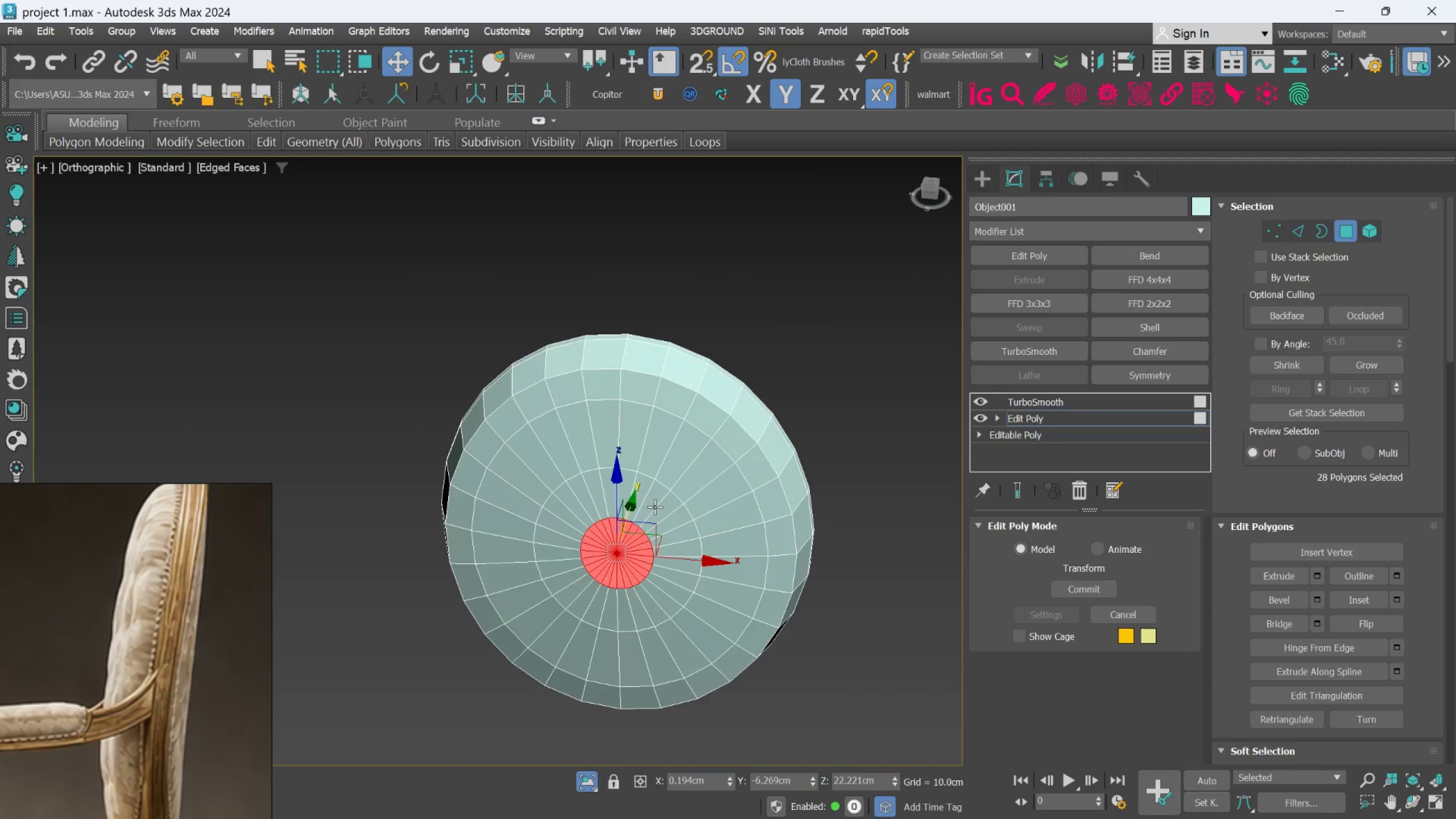 
scroll: coordinate [656, 503], scroll_direction: up, amount: 1.0
 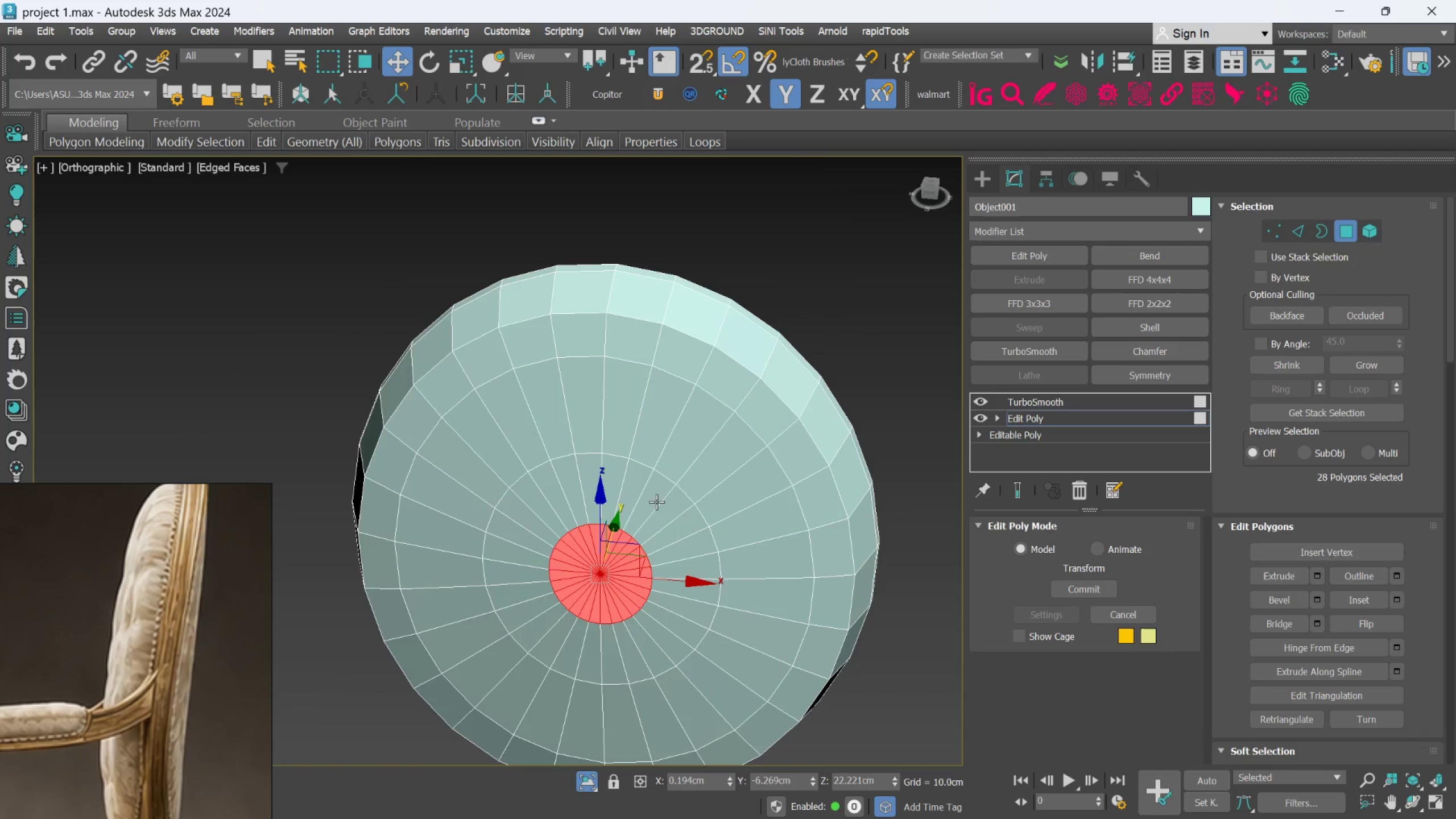 
hold_key(key=AltLeft, duration=0.42)
 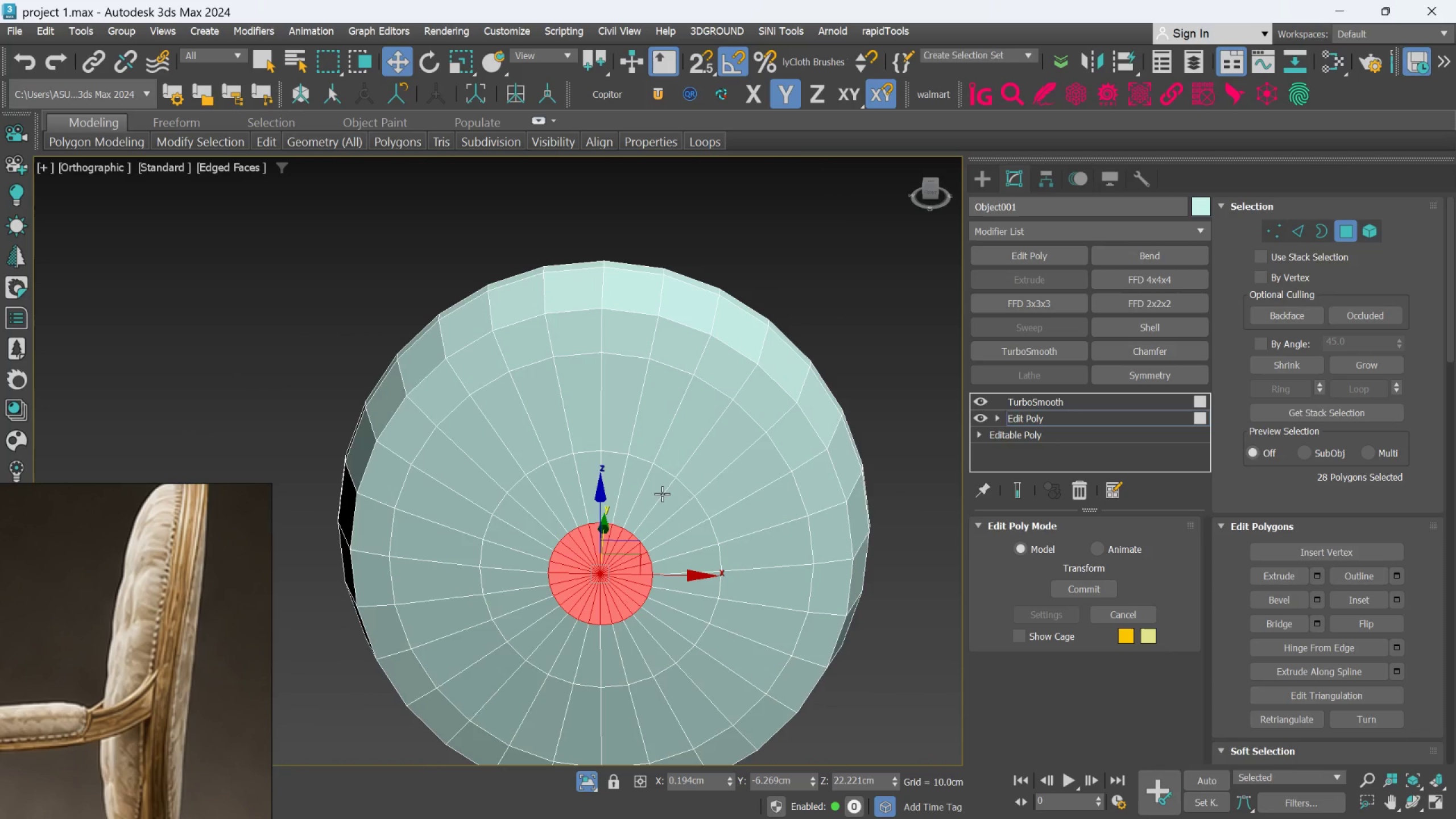 
mouse_move([1259, 246])
 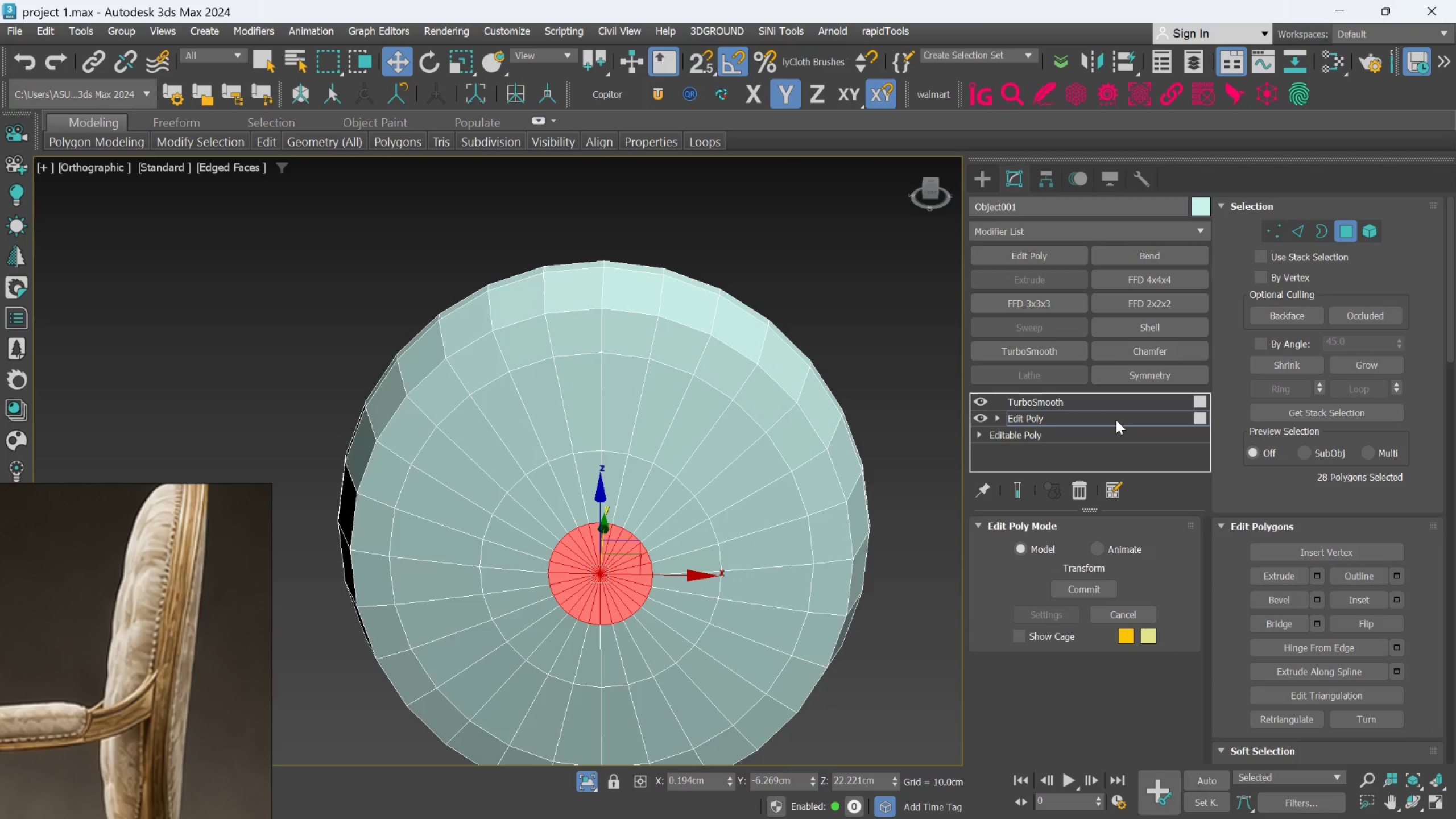 
scroll: coordinate [638, 482], scroll_direction: down, amount: 2.0
 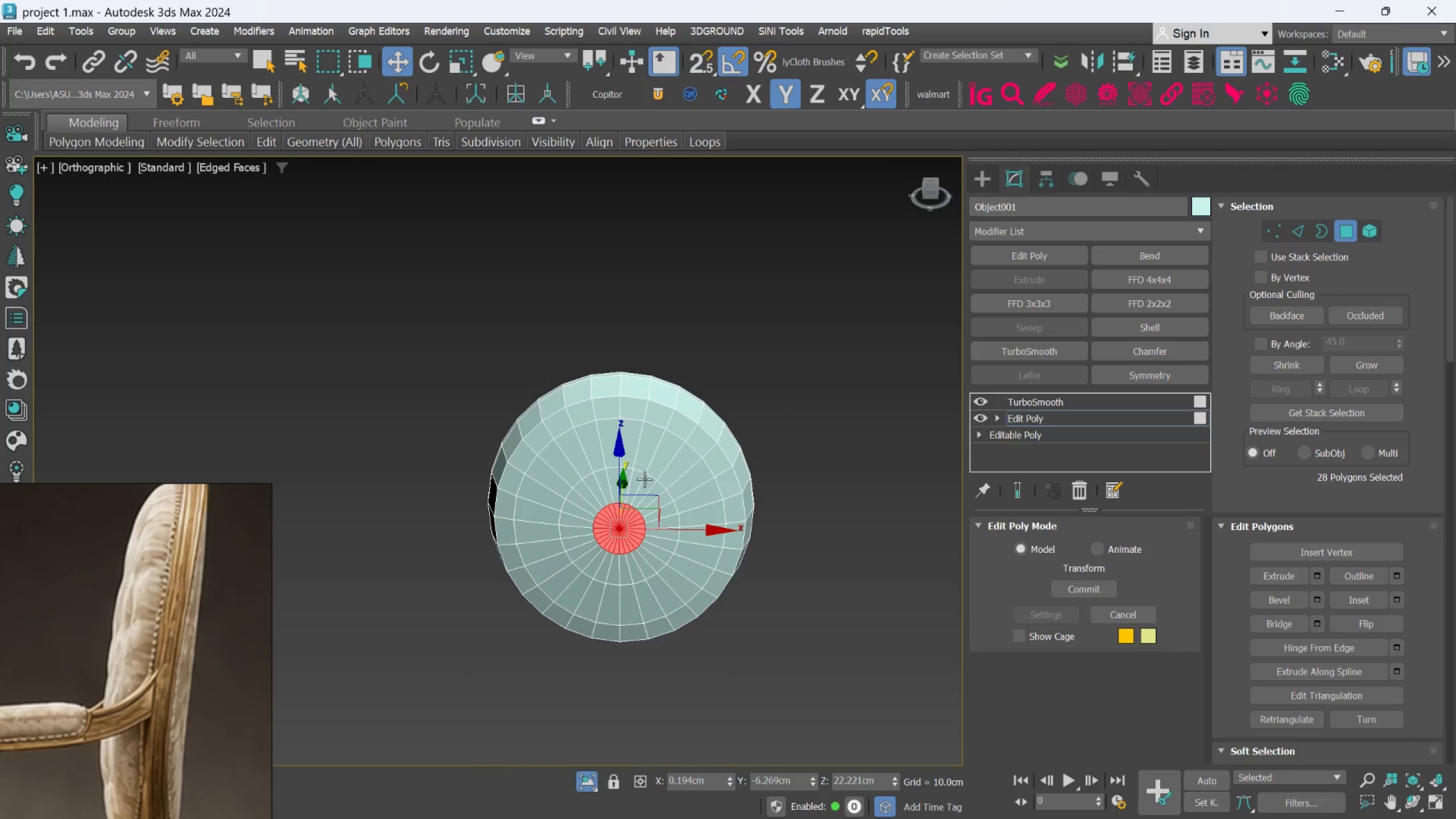 
scroll: coordinate [649, 479], scroll_direction: up, amount: 3.0
 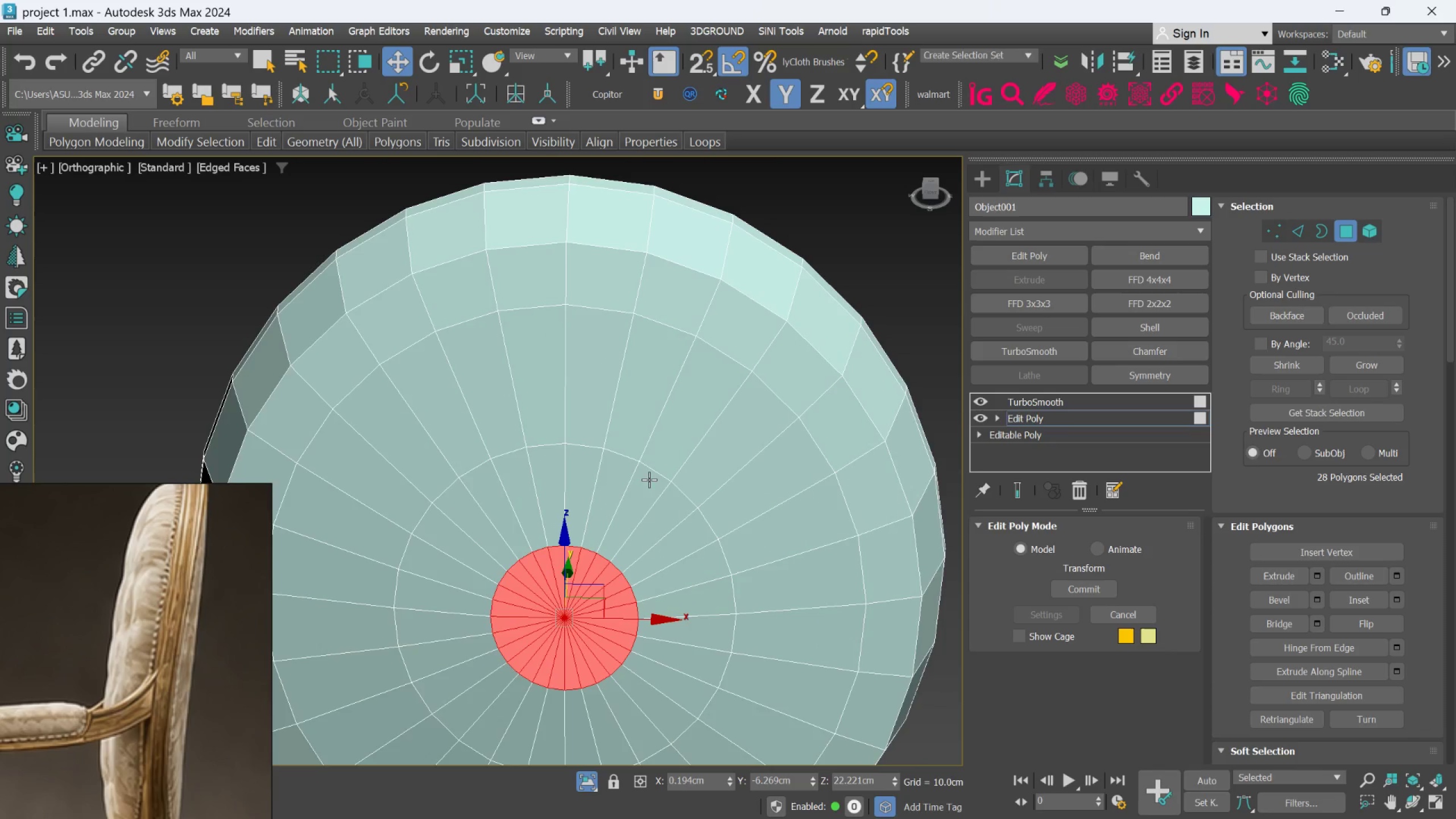 
hold_key(key=AltLeft, duration=0.75)
 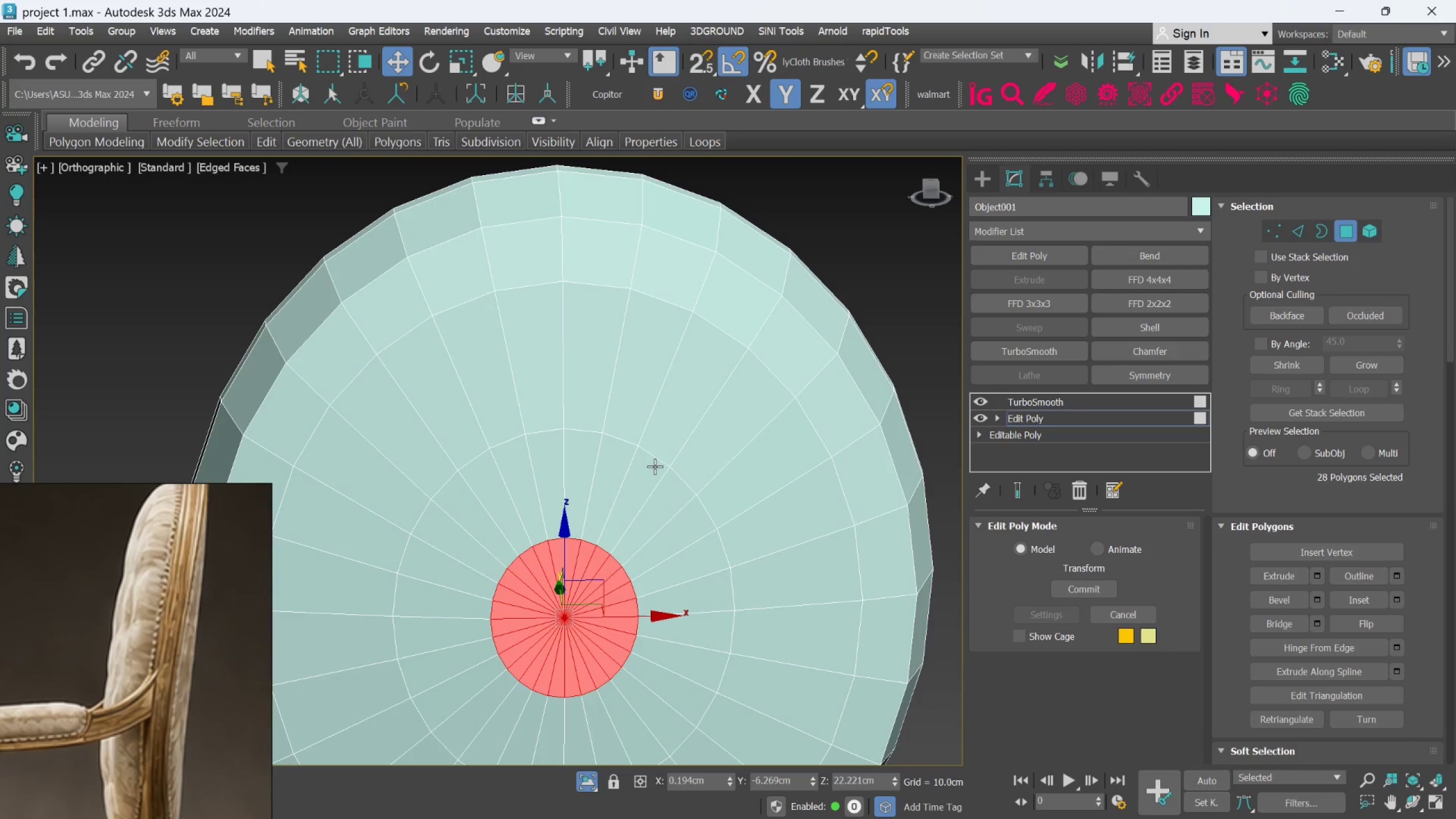 
scroll: coordinate [655, 466], scroll_direction: down, amount: 2.0
 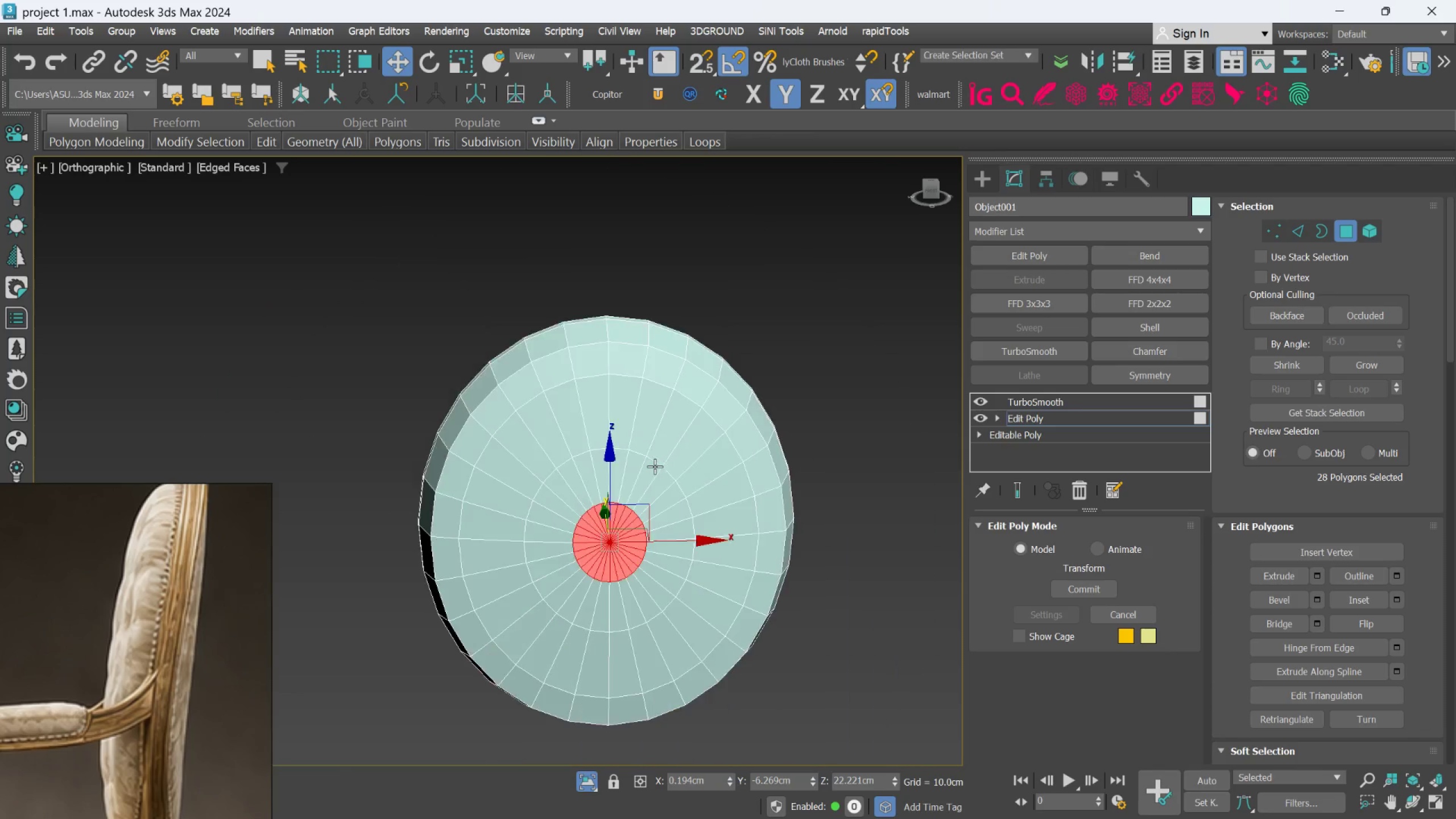 
hold_key(key=AltLeft, duration=0.7)
 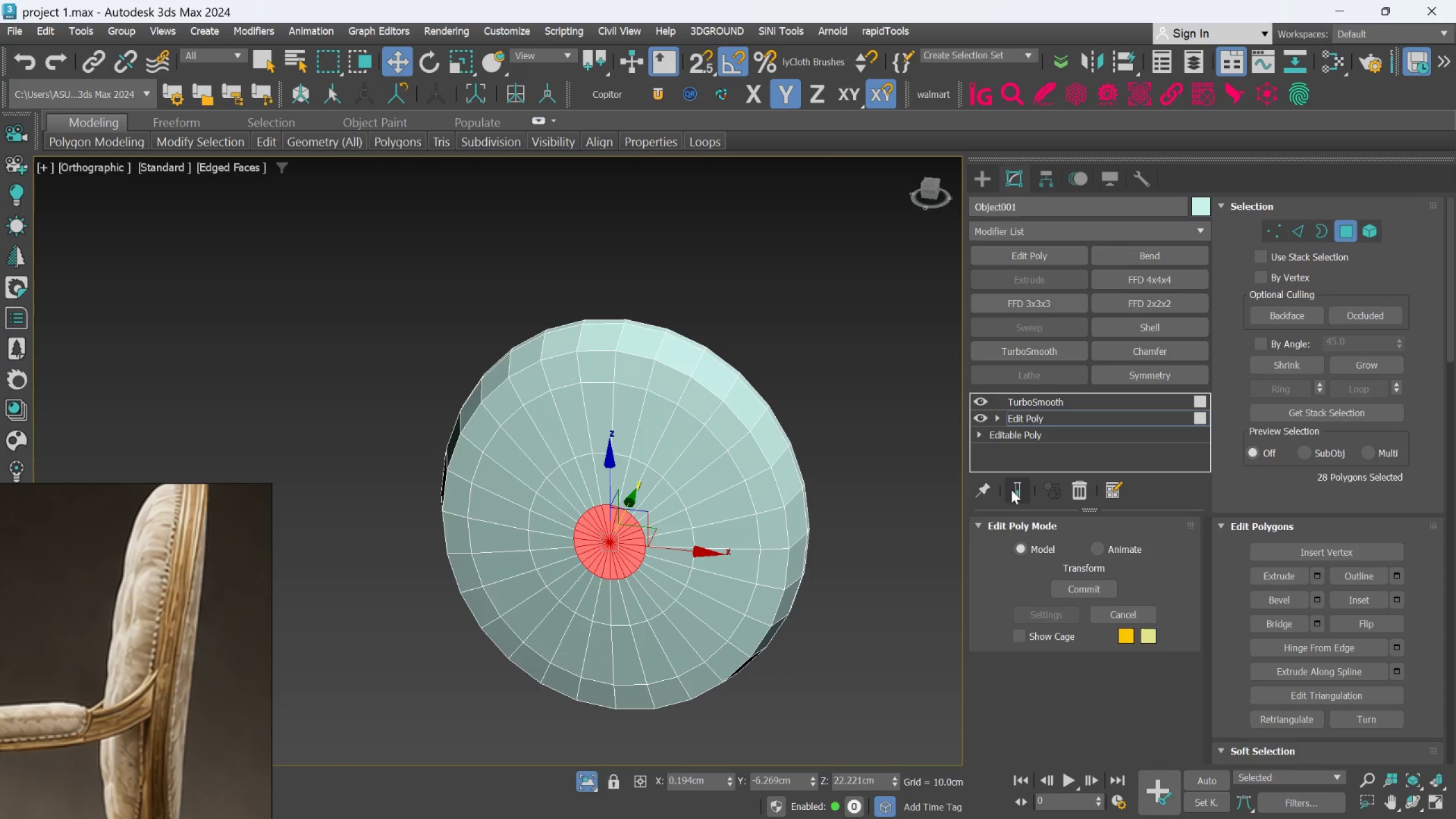 
left_click([1014, 489])
 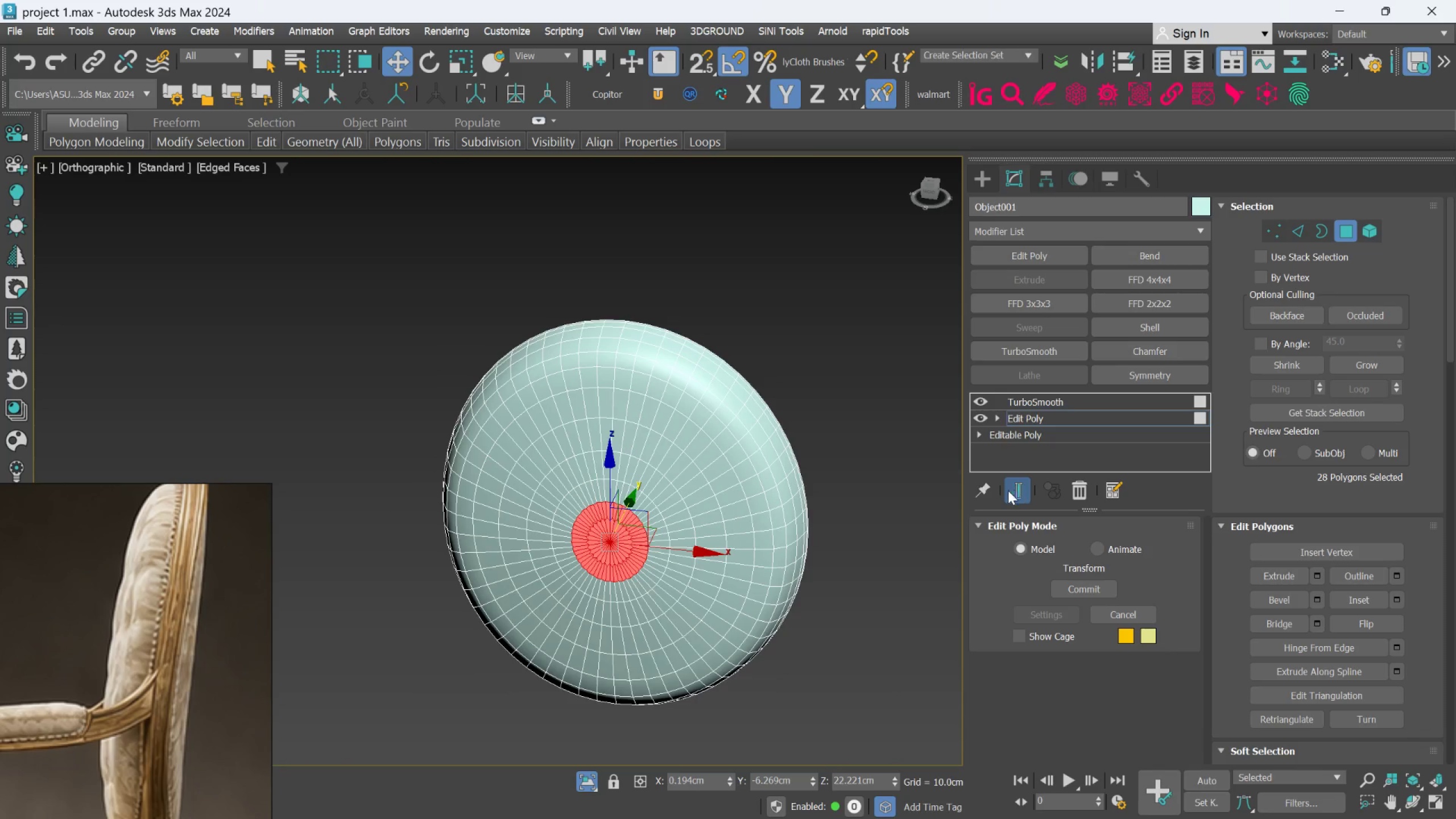 
hold_key(key=AltLeft, duration=1.25)
 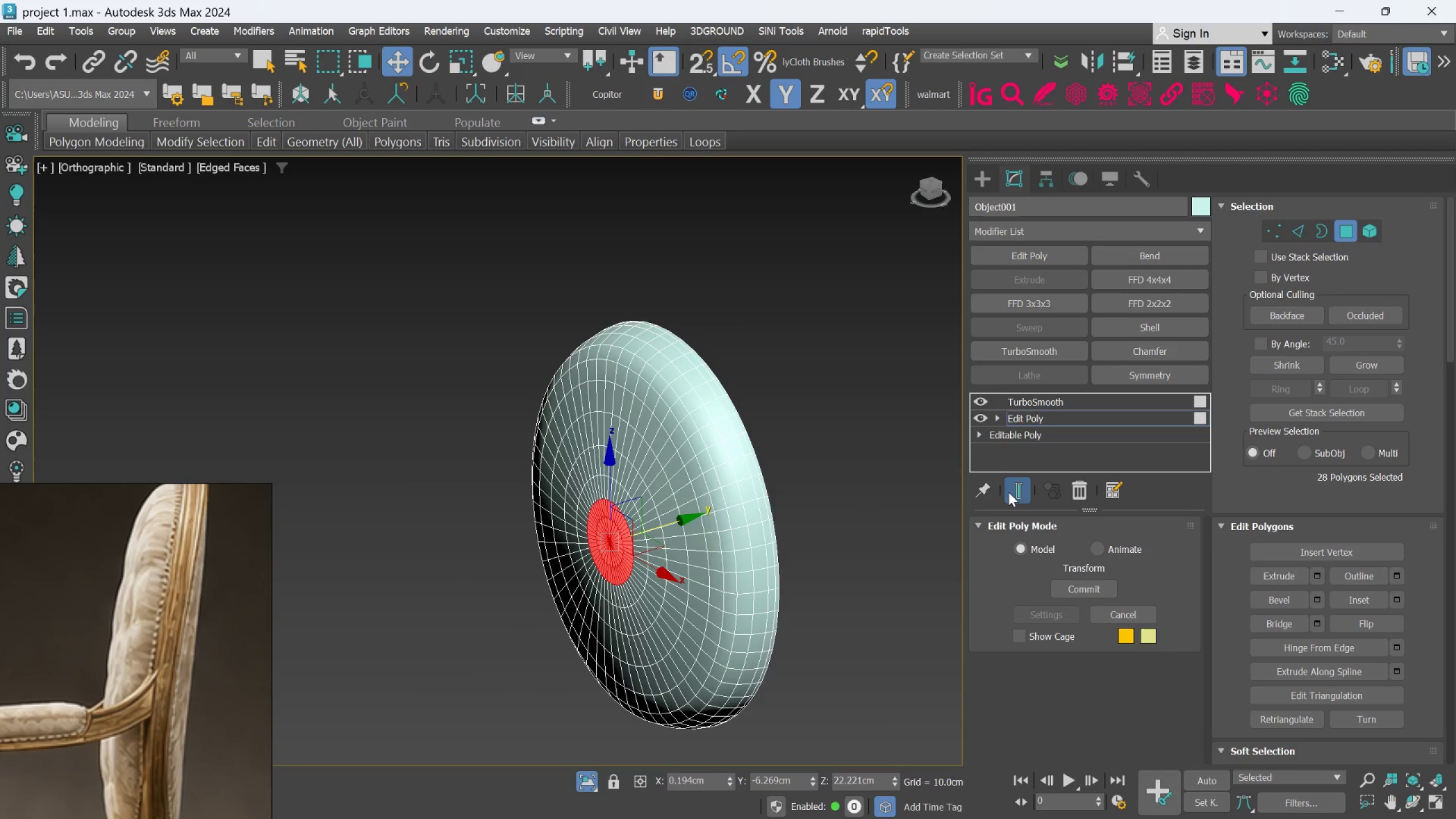 
left_click([1016, 491])
 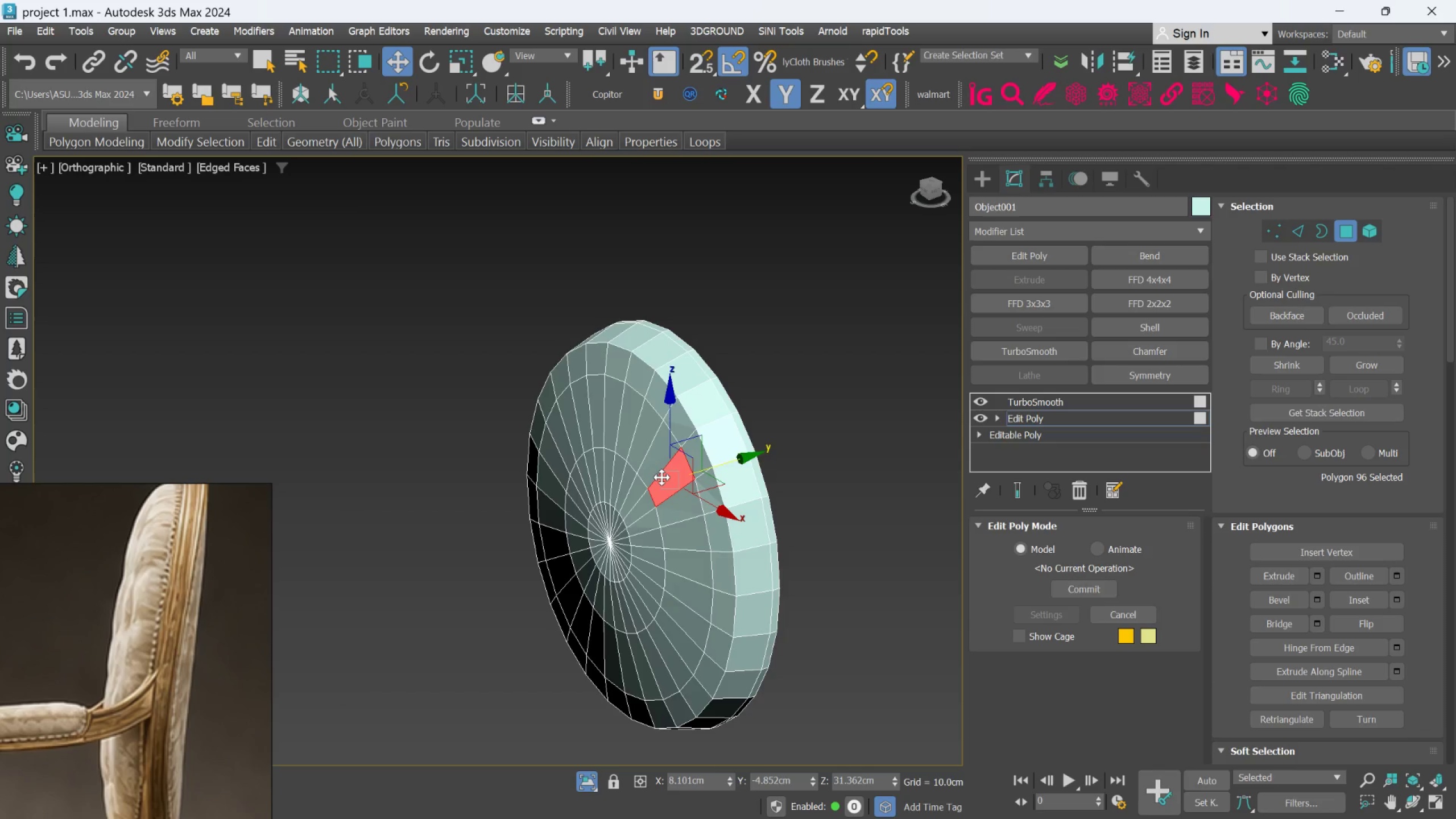 
hold_key(key=ControlLeft, duration=1.17)
left_click([648, 468])
 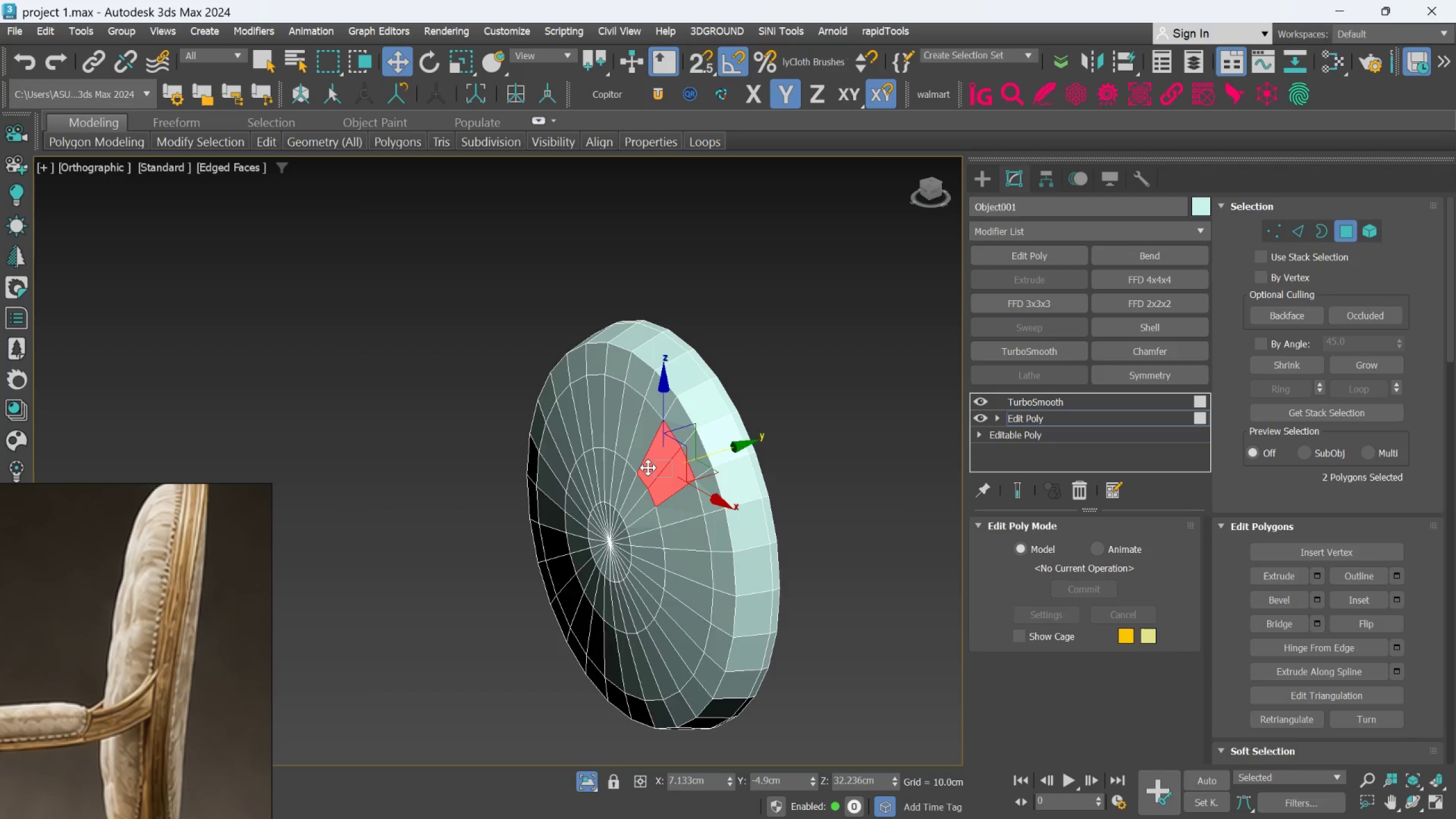 
double_click([648, 468])
 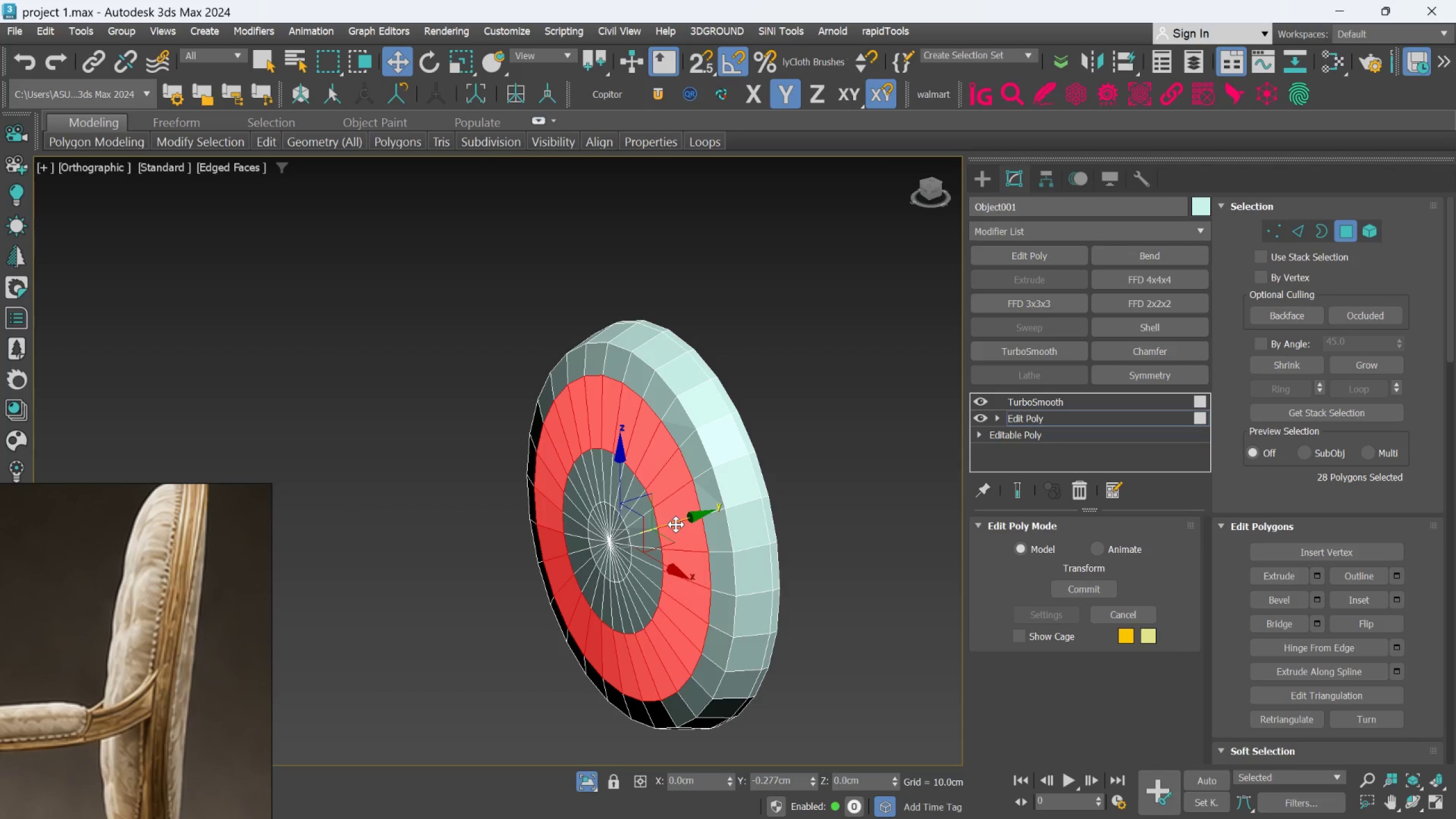 
key(Control+ControlLeft)
 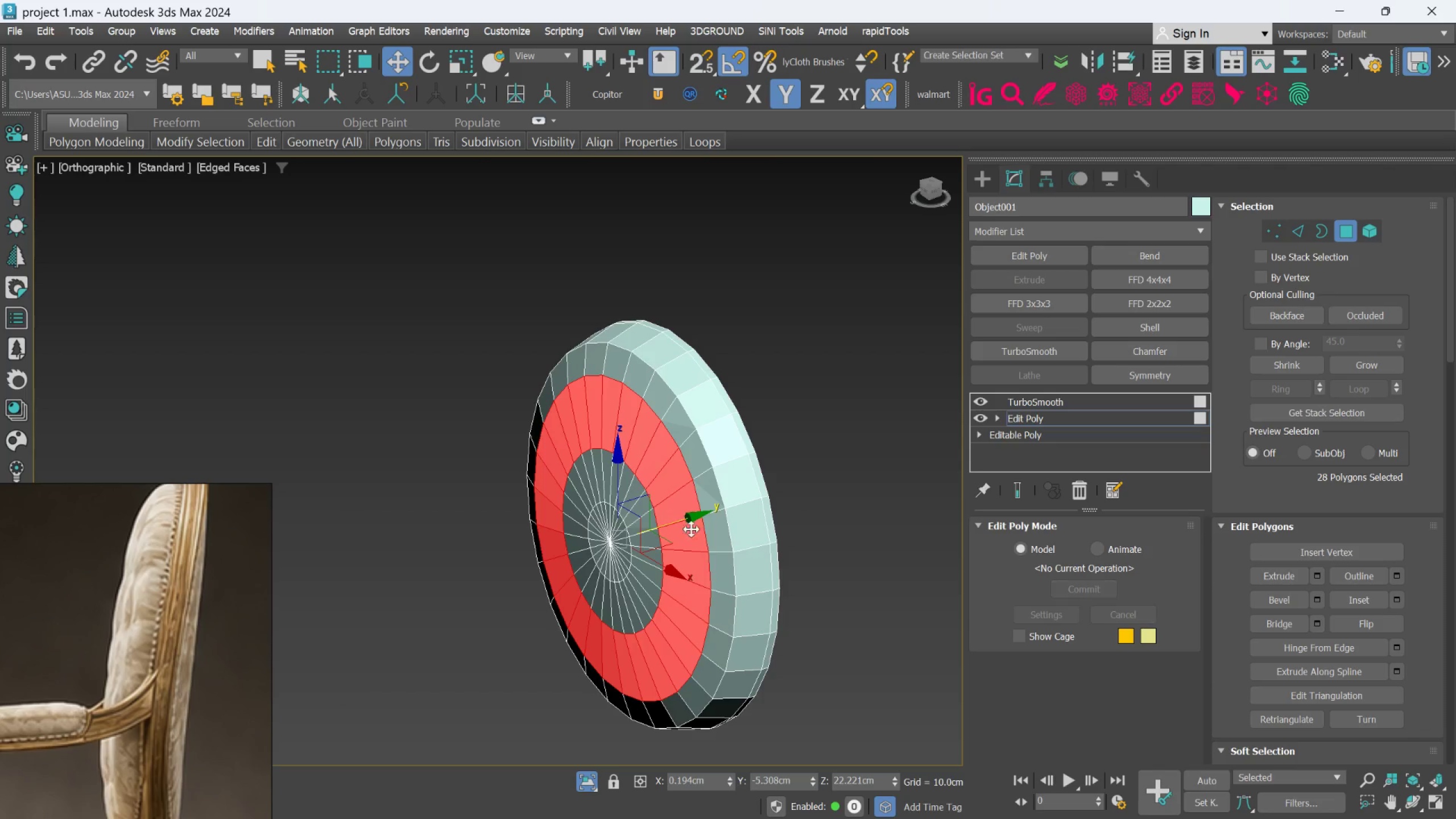 
key(Control+Z)
 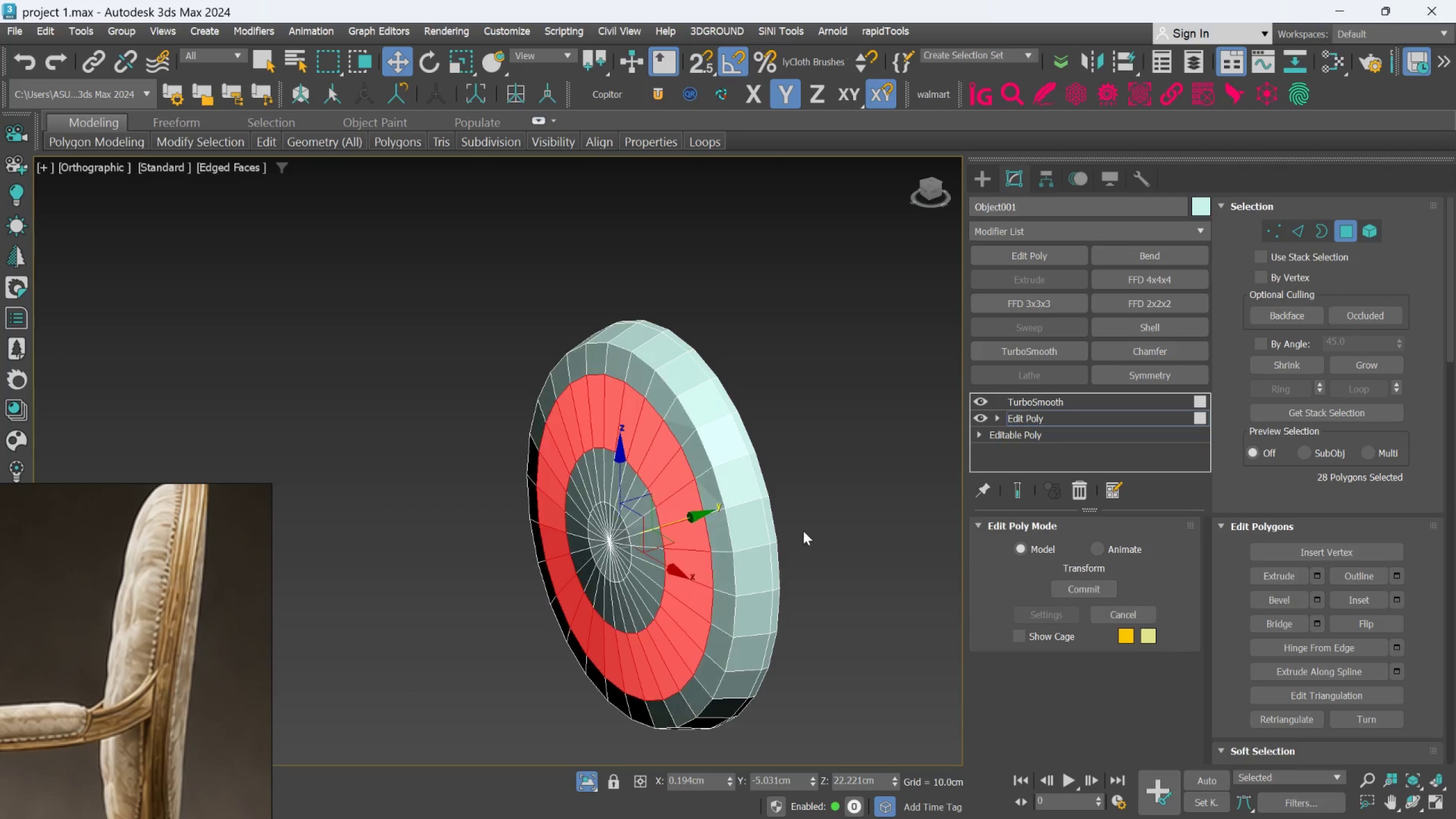 
key(Control+ControlLeft)
 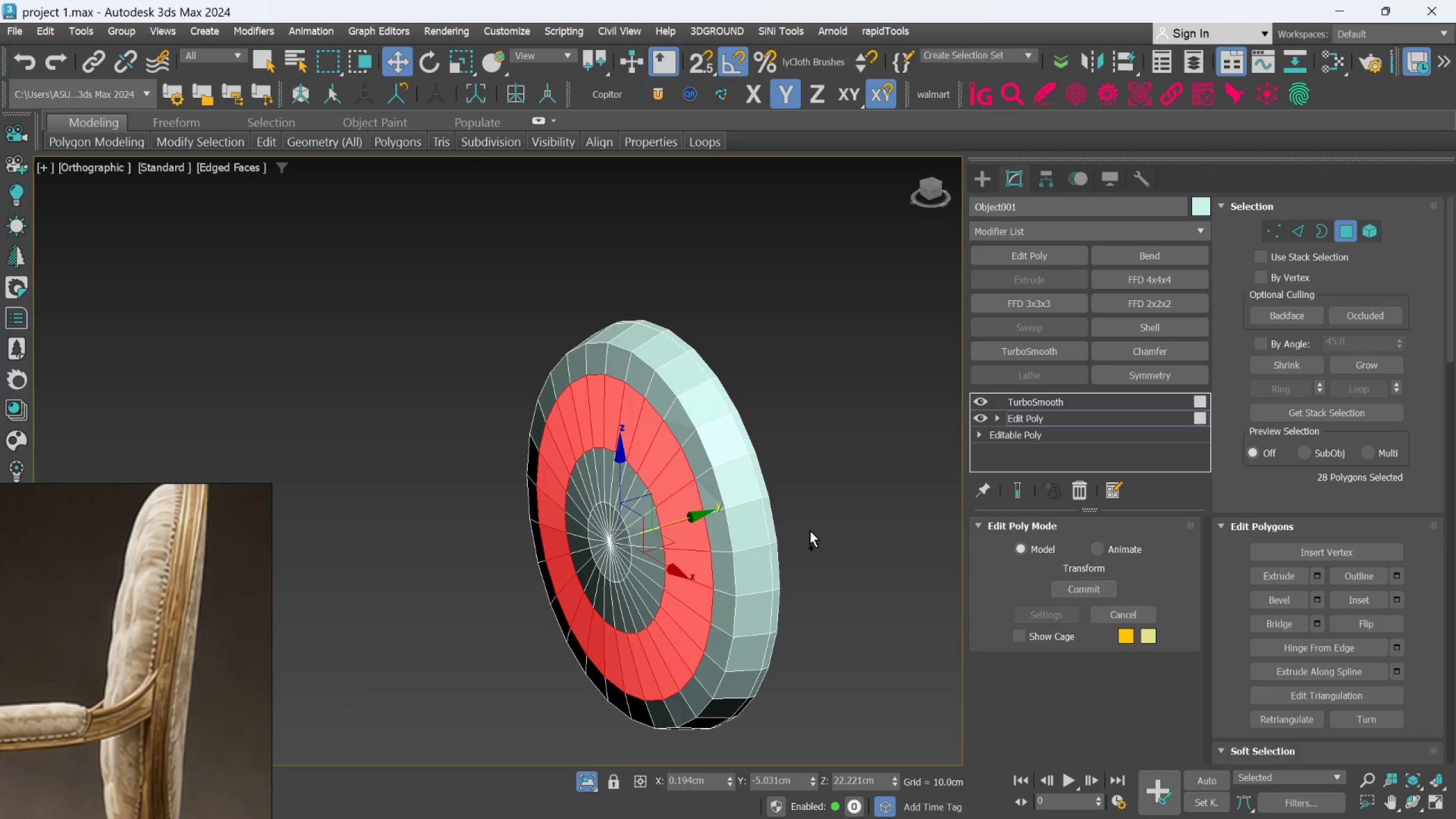 
key(Control+Z)
 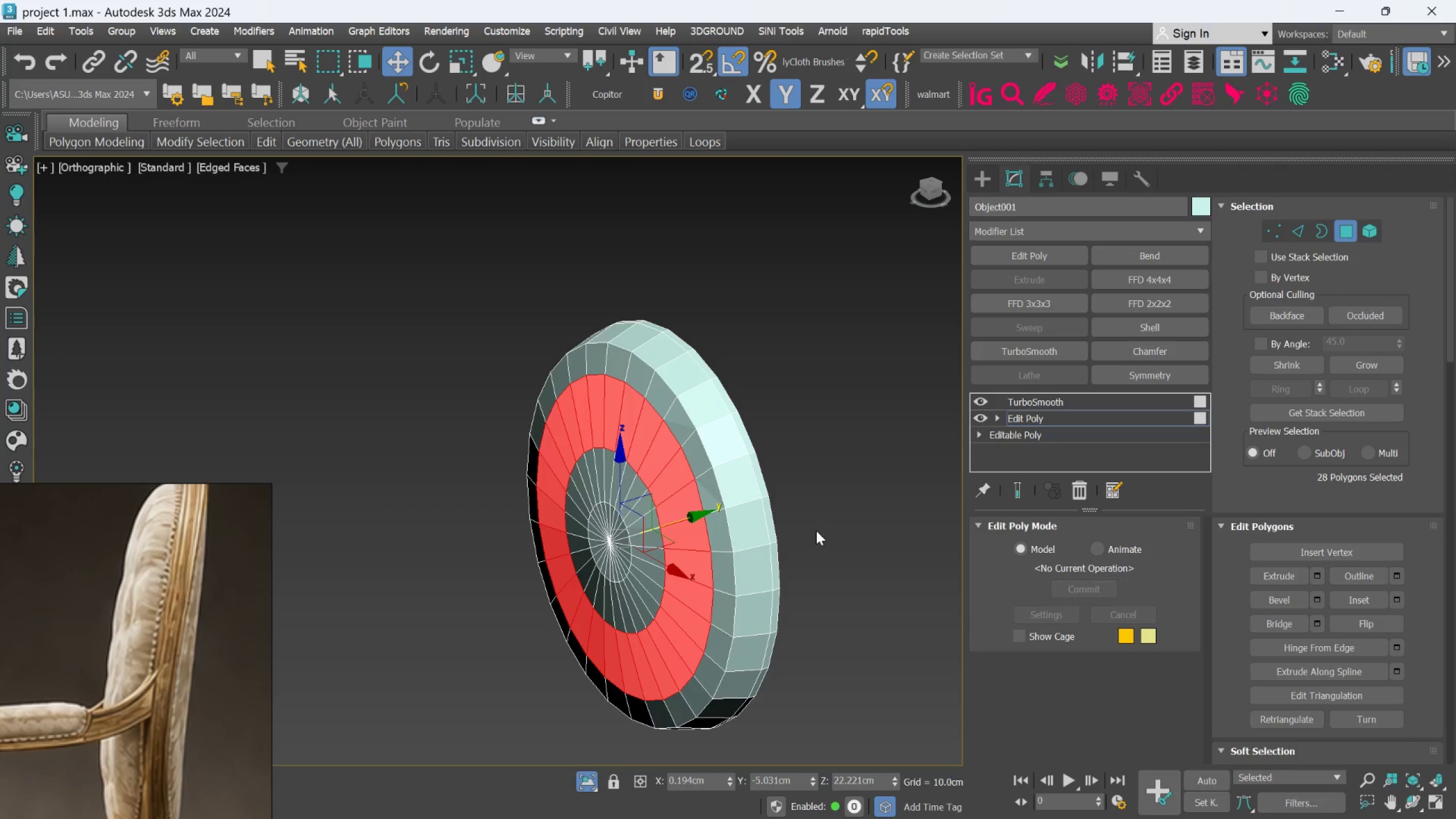 
key(Control+ControlLeft)
 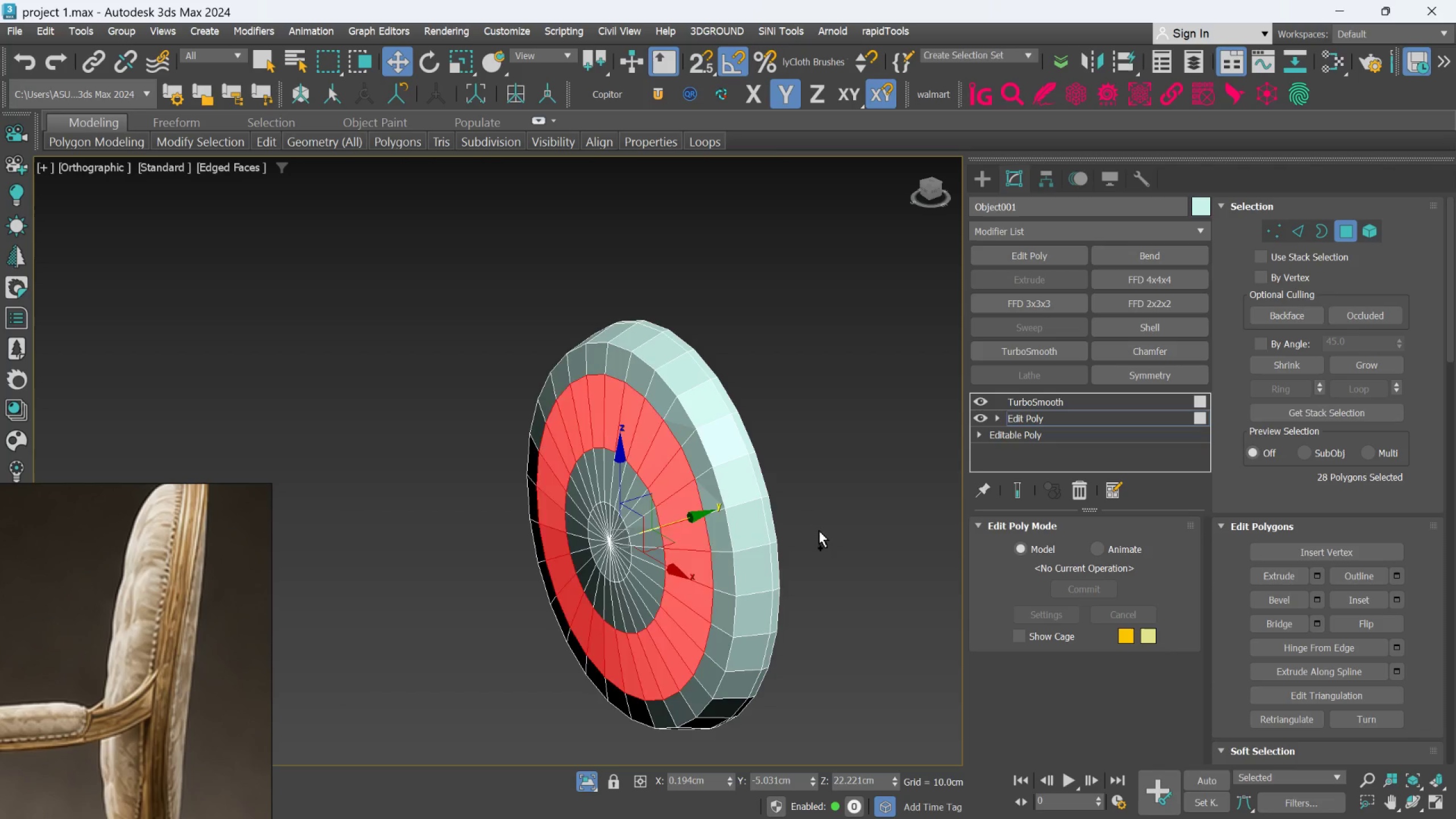 
key(Control+Z)
 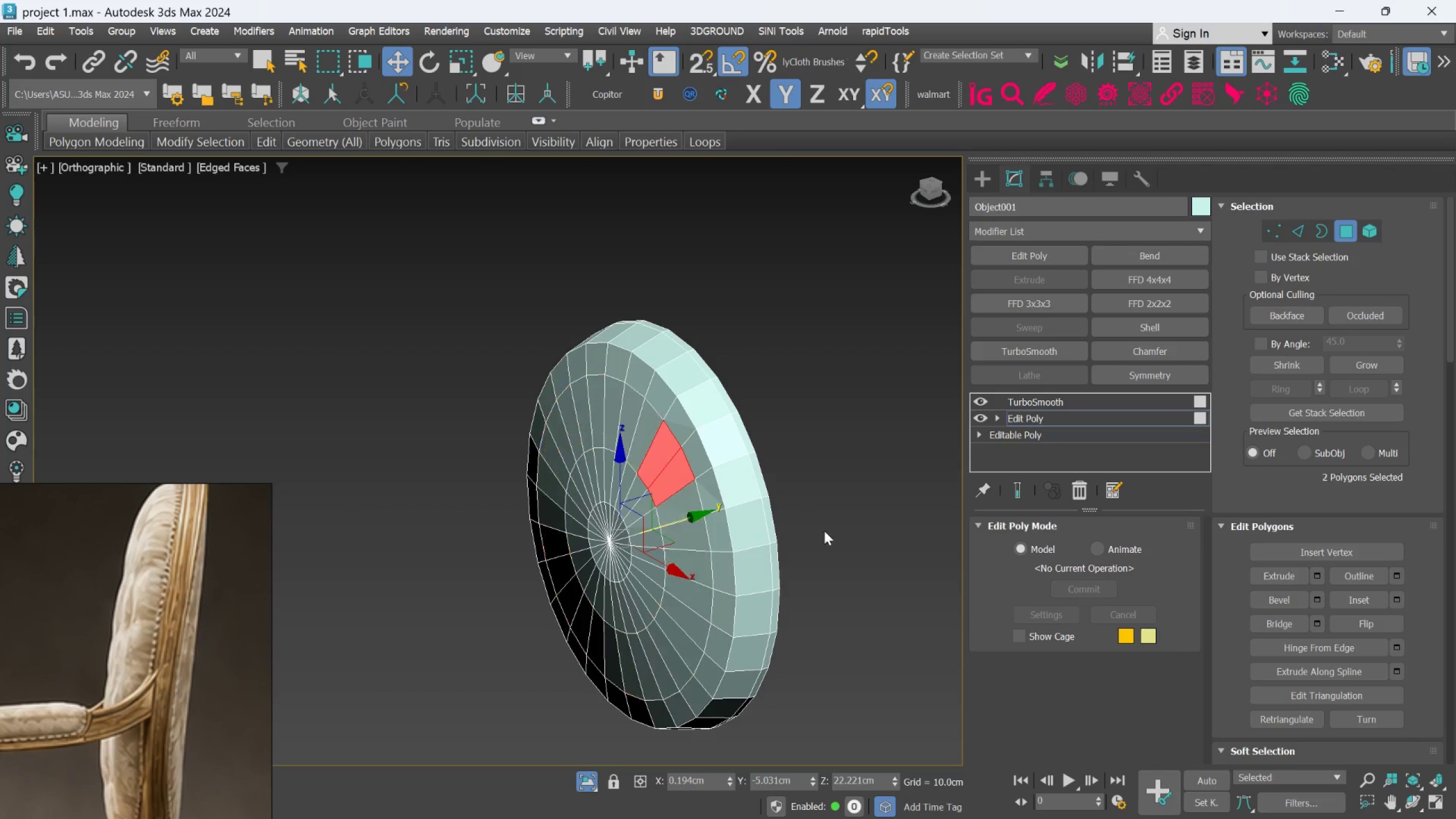 
key(Control+ControlLeft)
 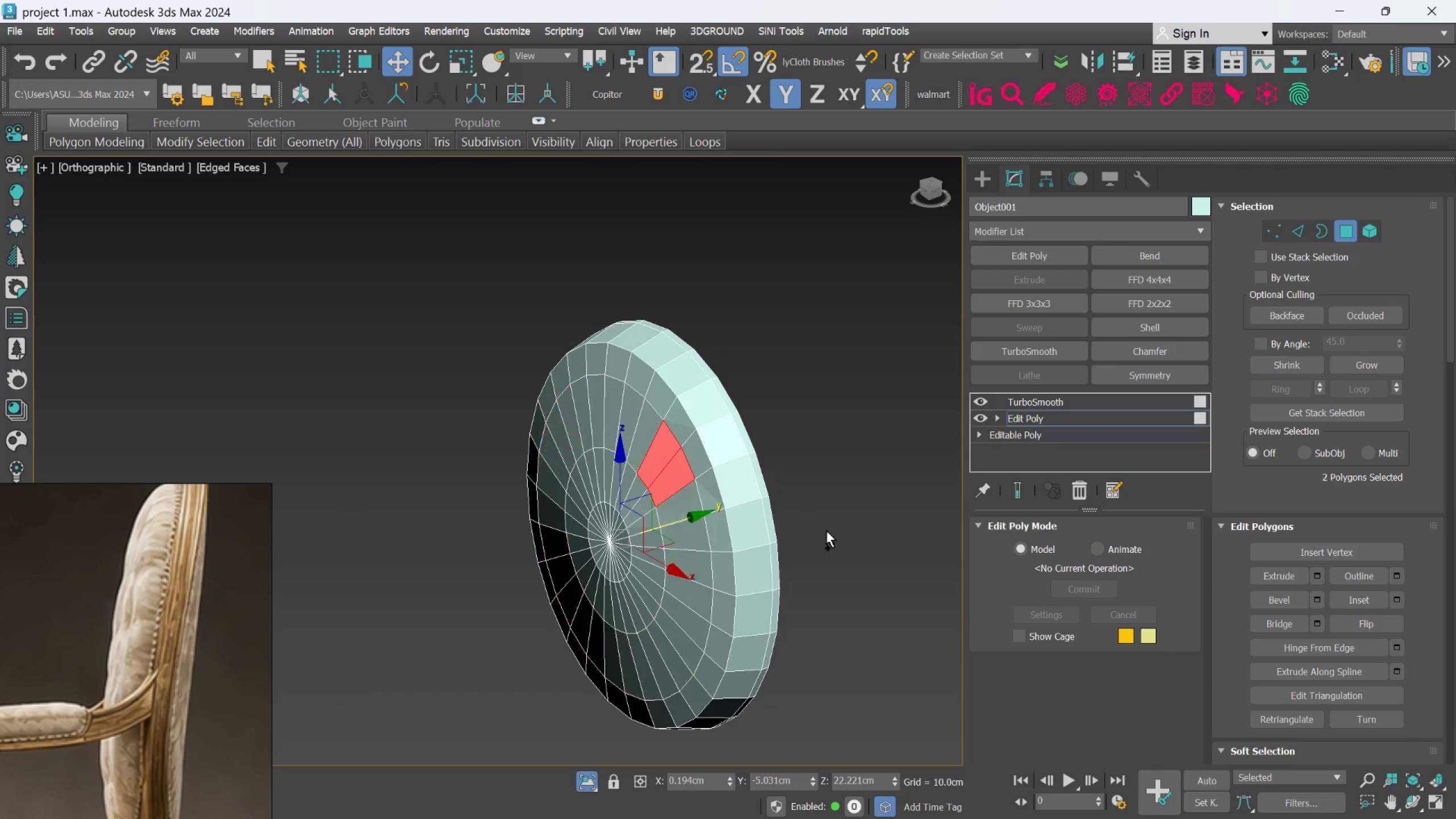 
key(Control+Z)
 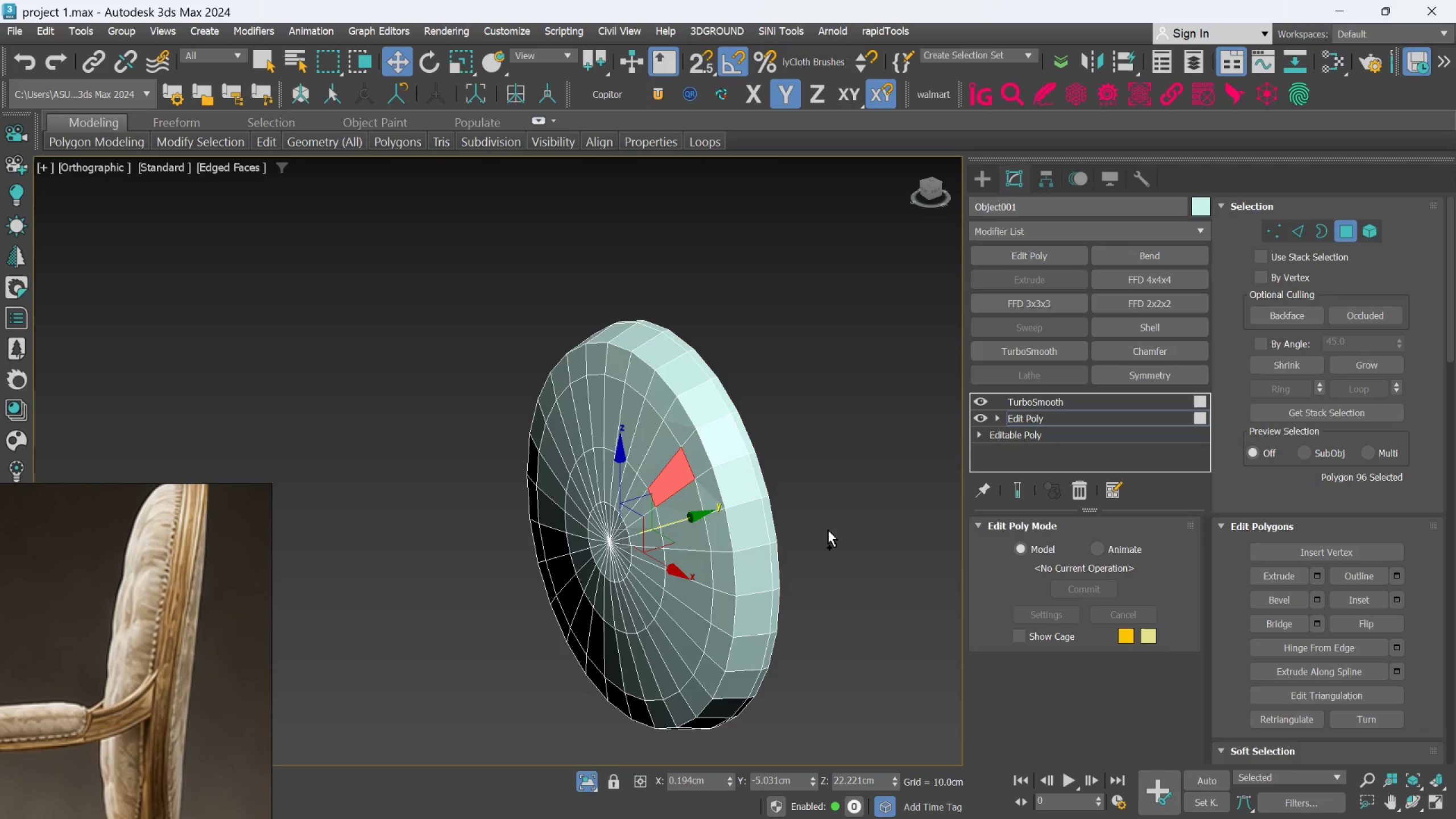 
key(Z)
 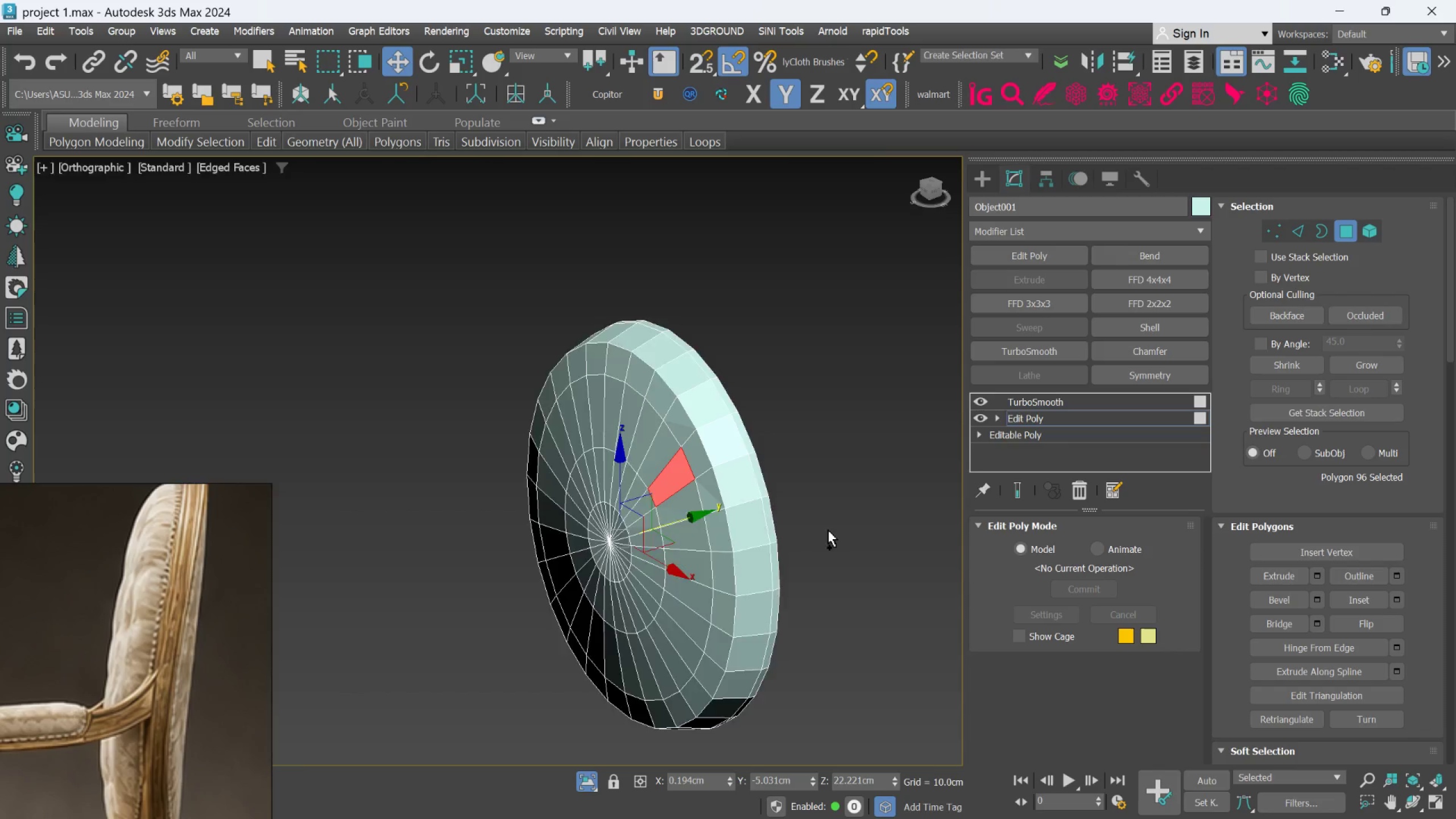 
key(Z)
 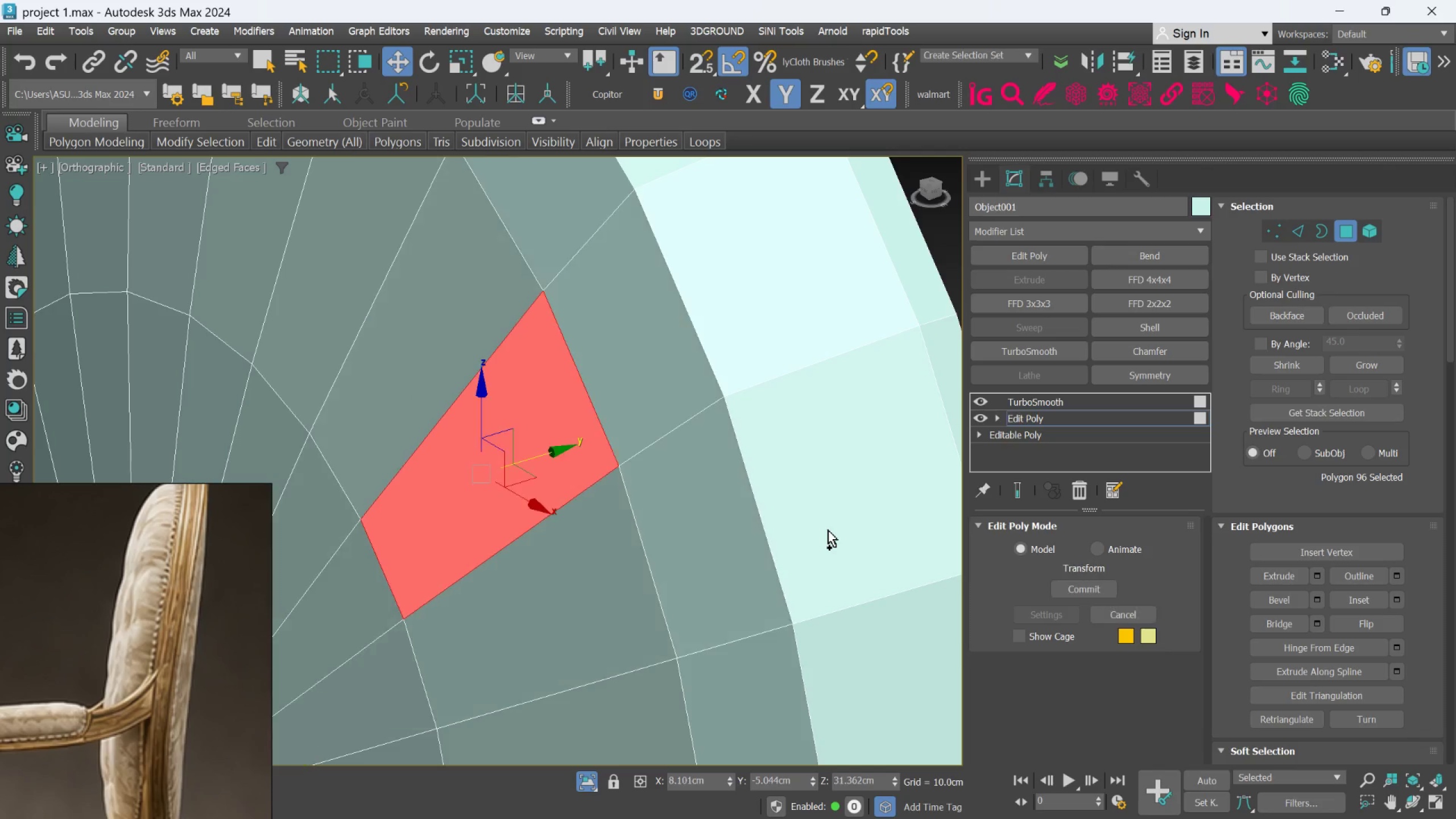 
key(Control+ControlLeft)
 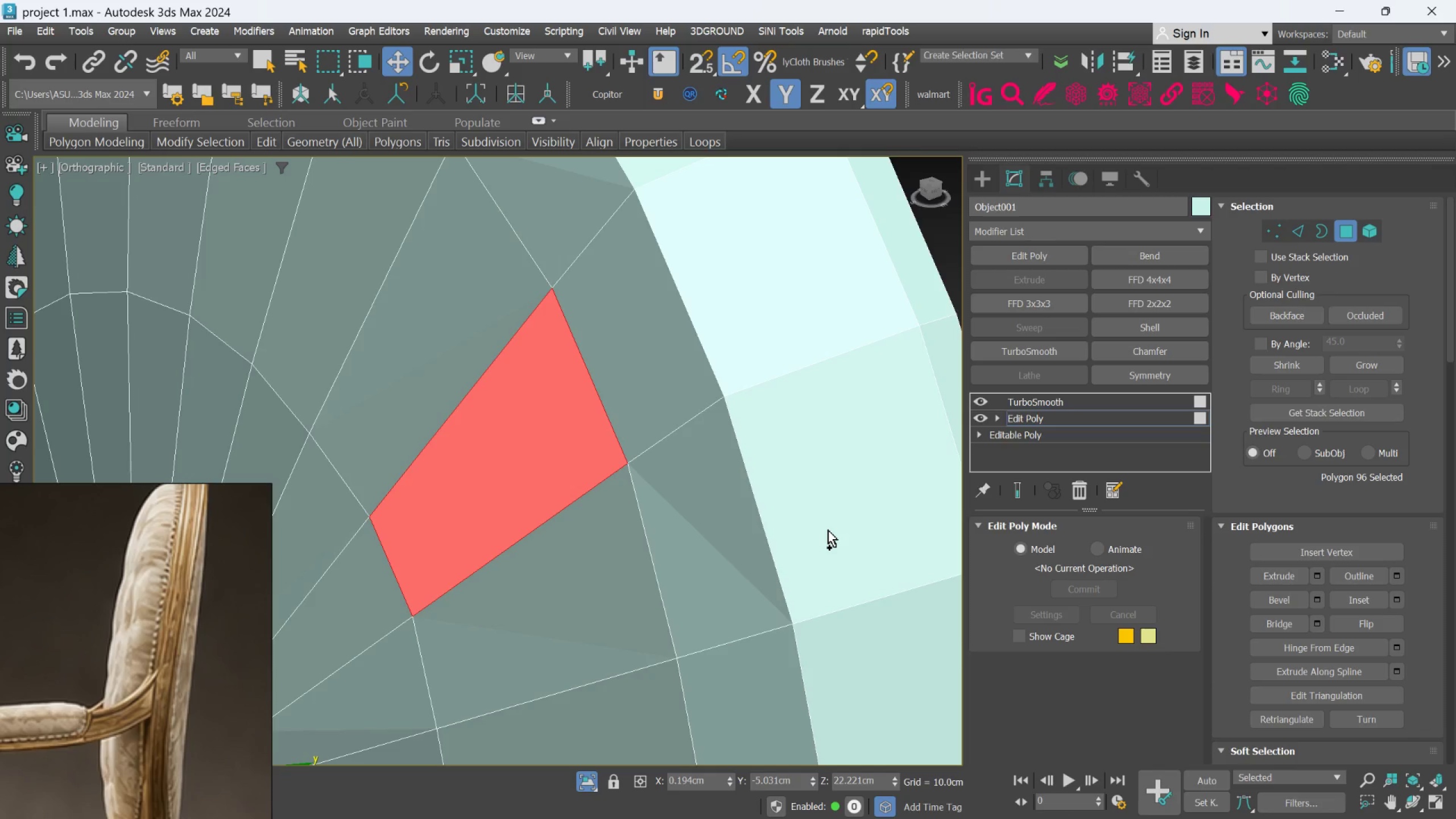 
key(Control+ControlLeft)
 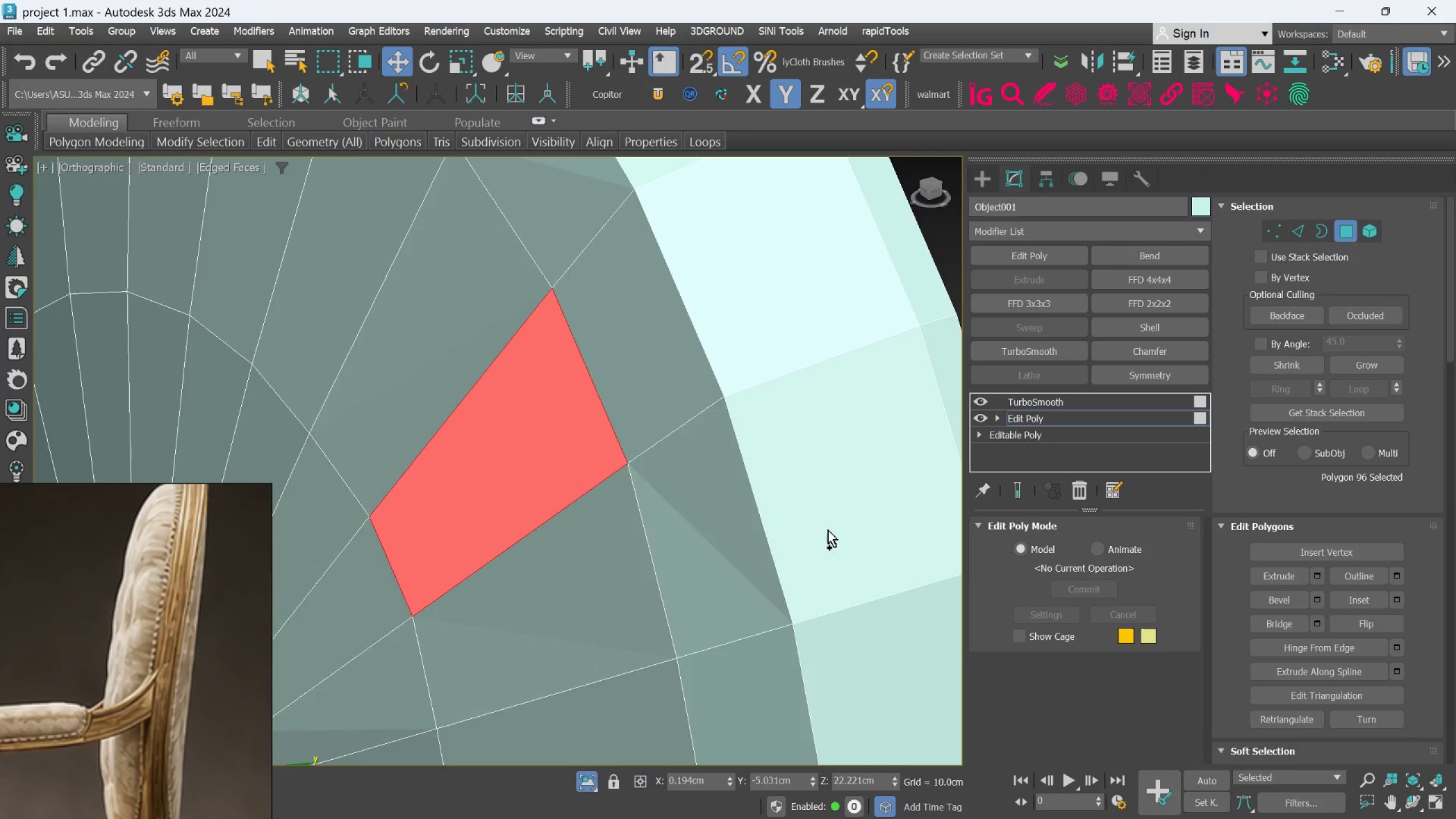 
key(Control+Z)
 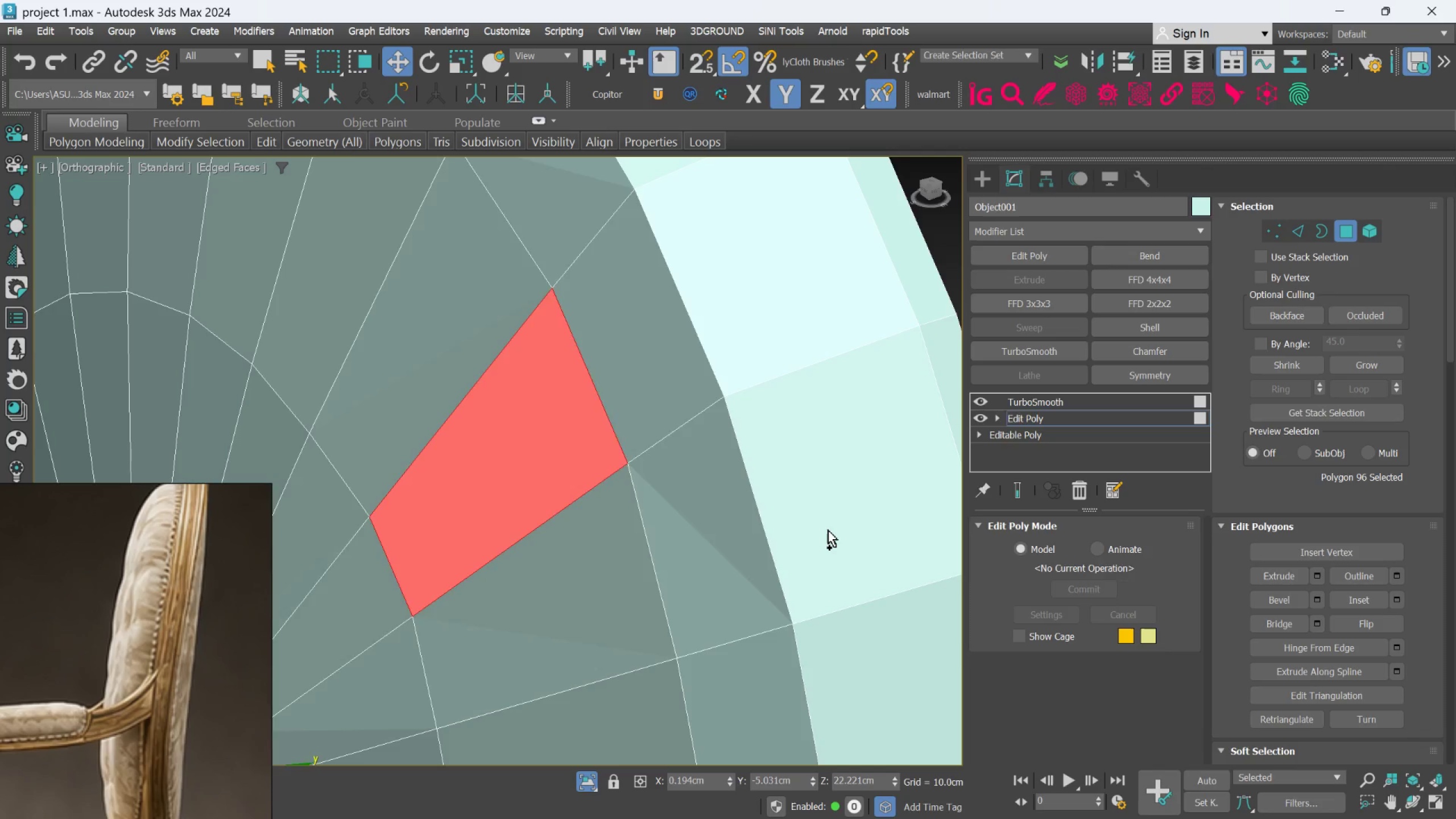 
key(Control+ControlLeft)
 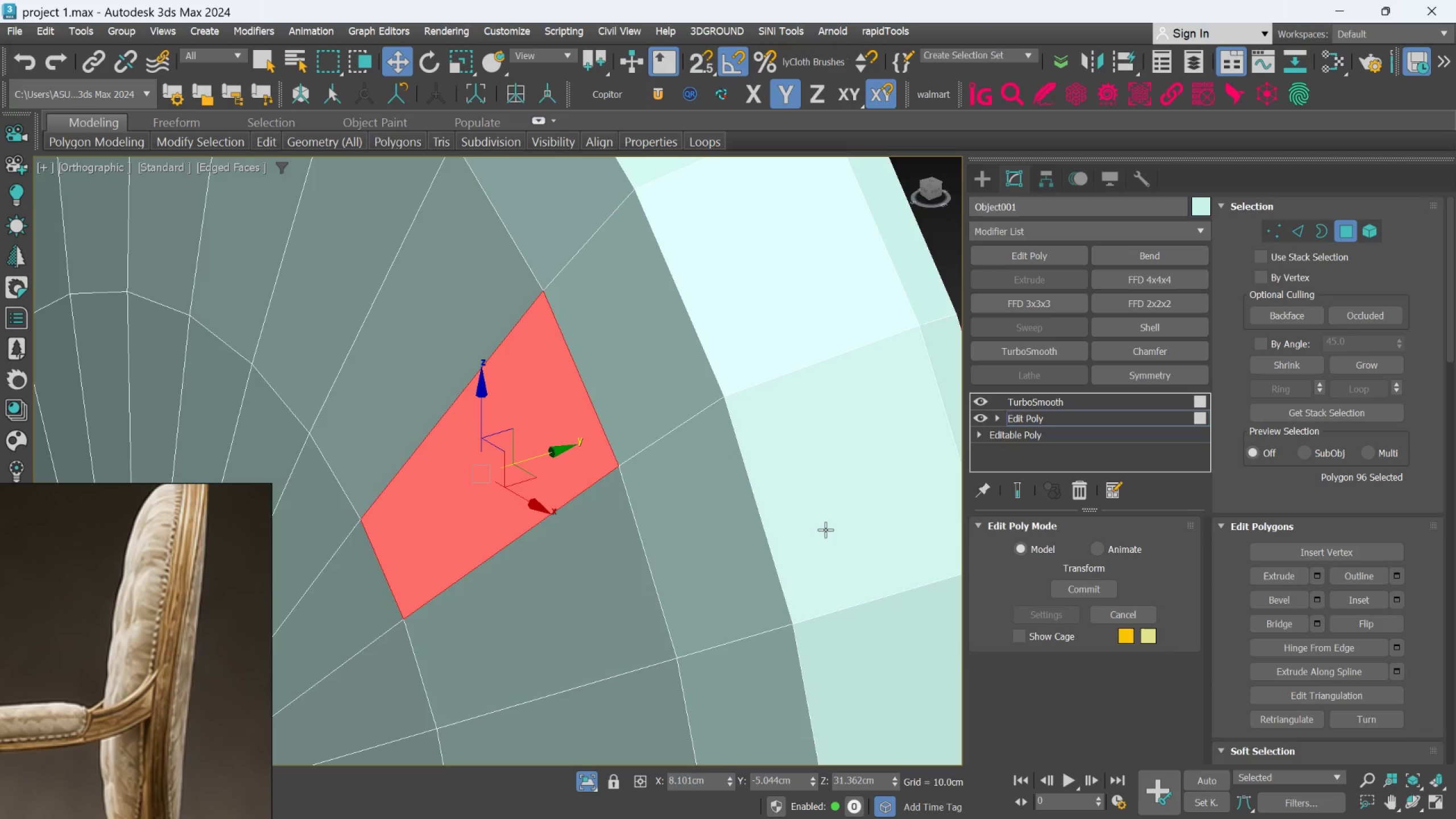 
key(Z)
 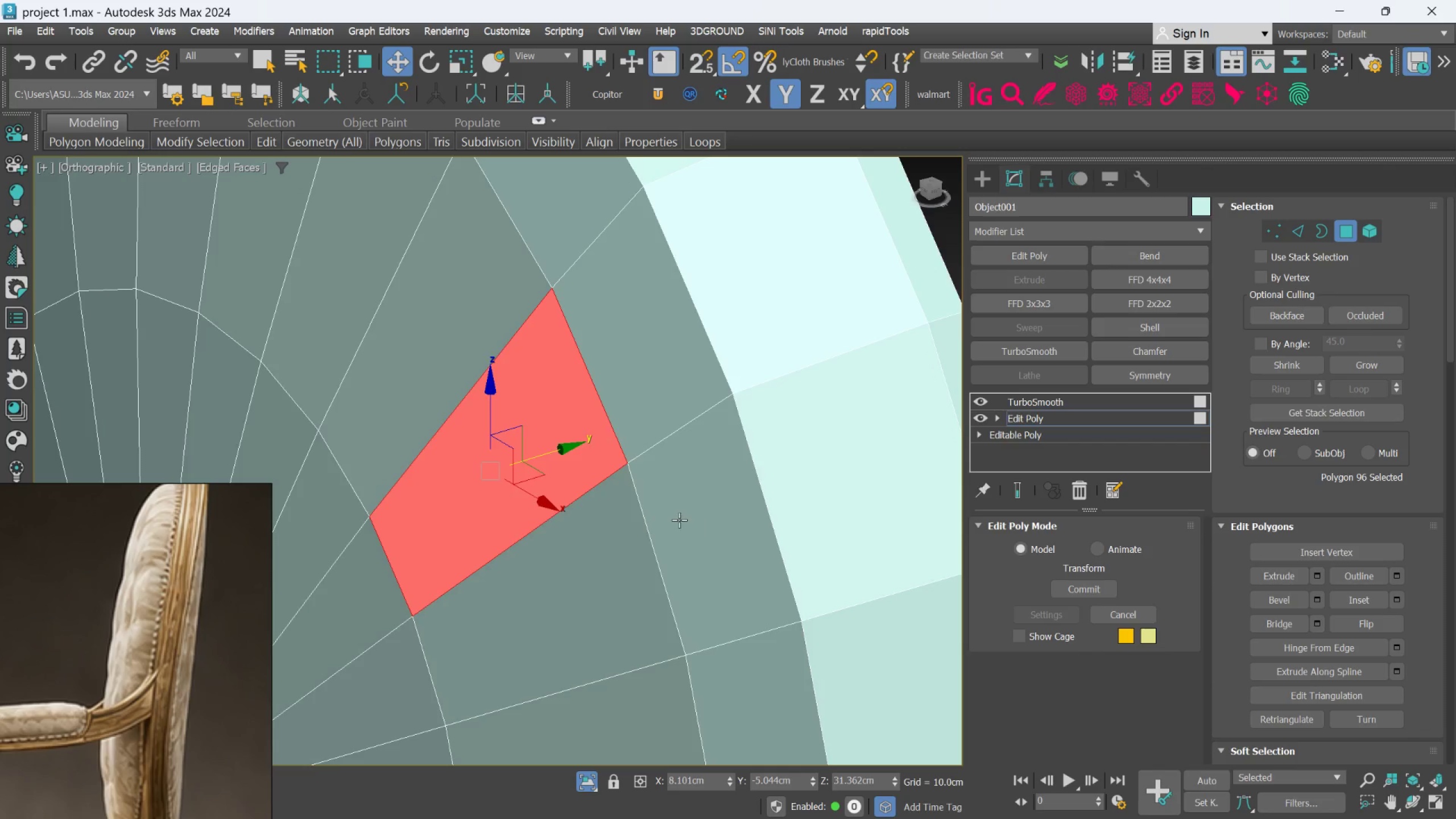 
scroll: coordinate [679, 518], scroll_direction: down, amount: 5.0
 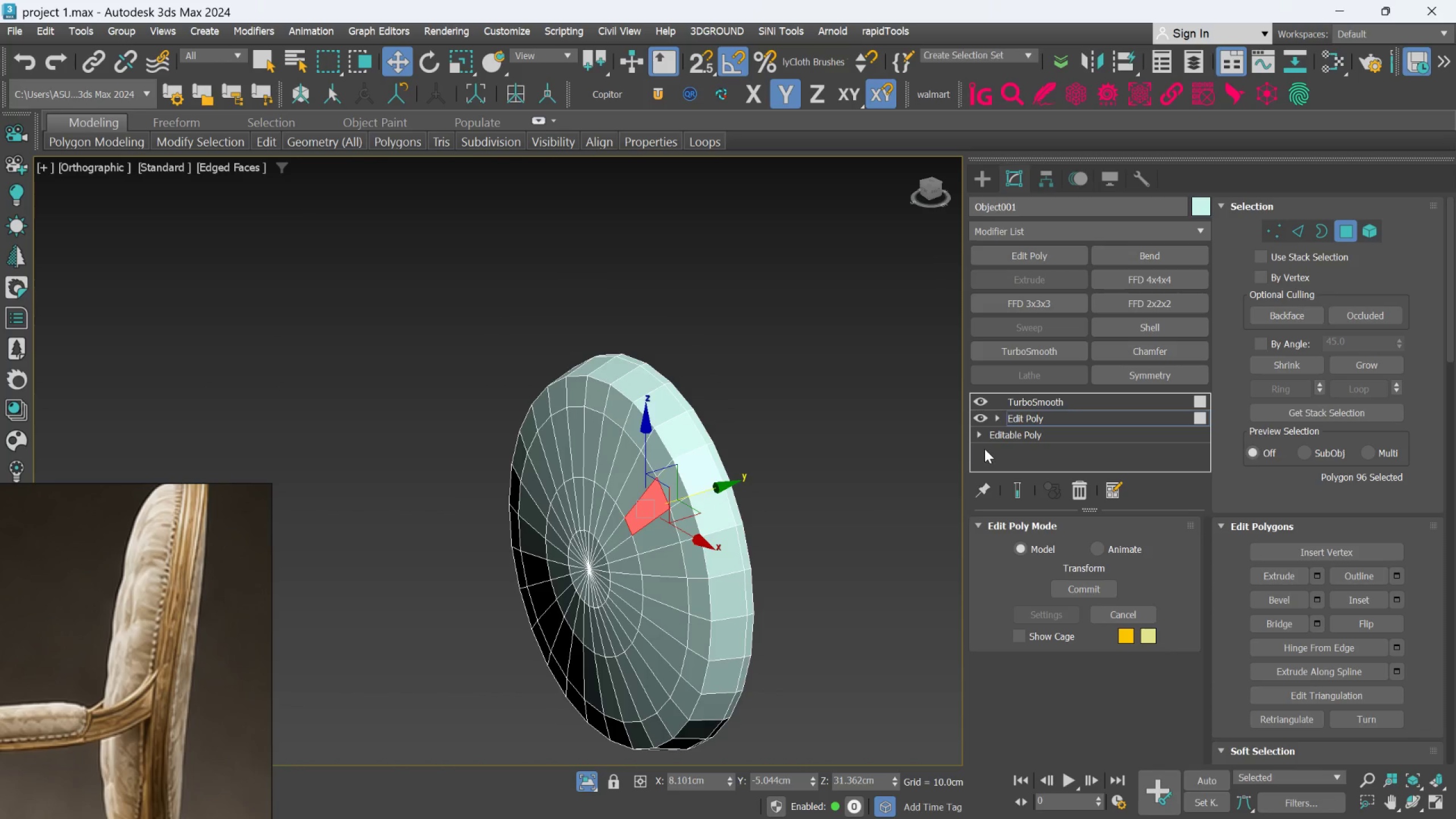 
key(Control+ControlLeft)
 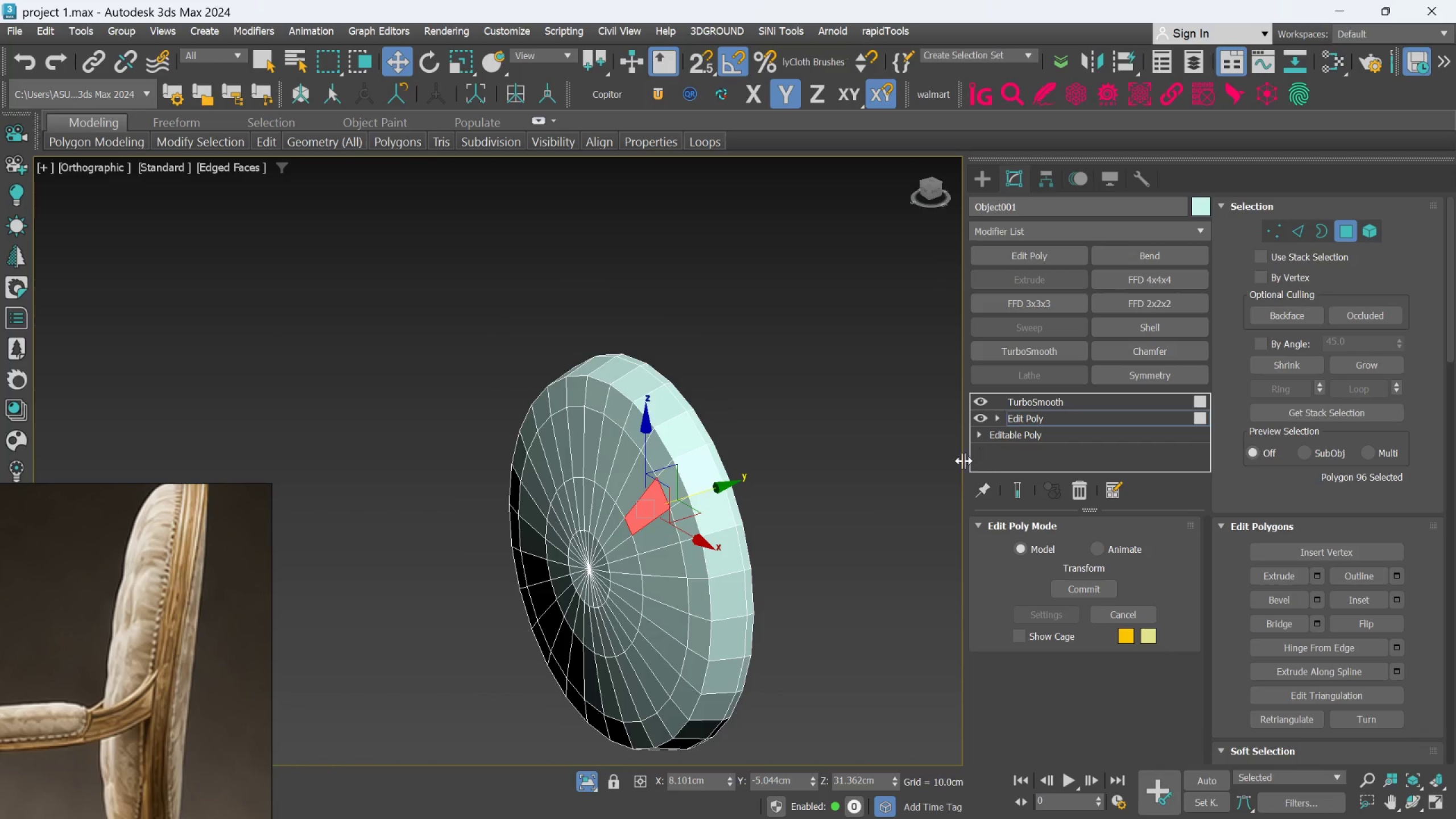 
key(Control+Z)
 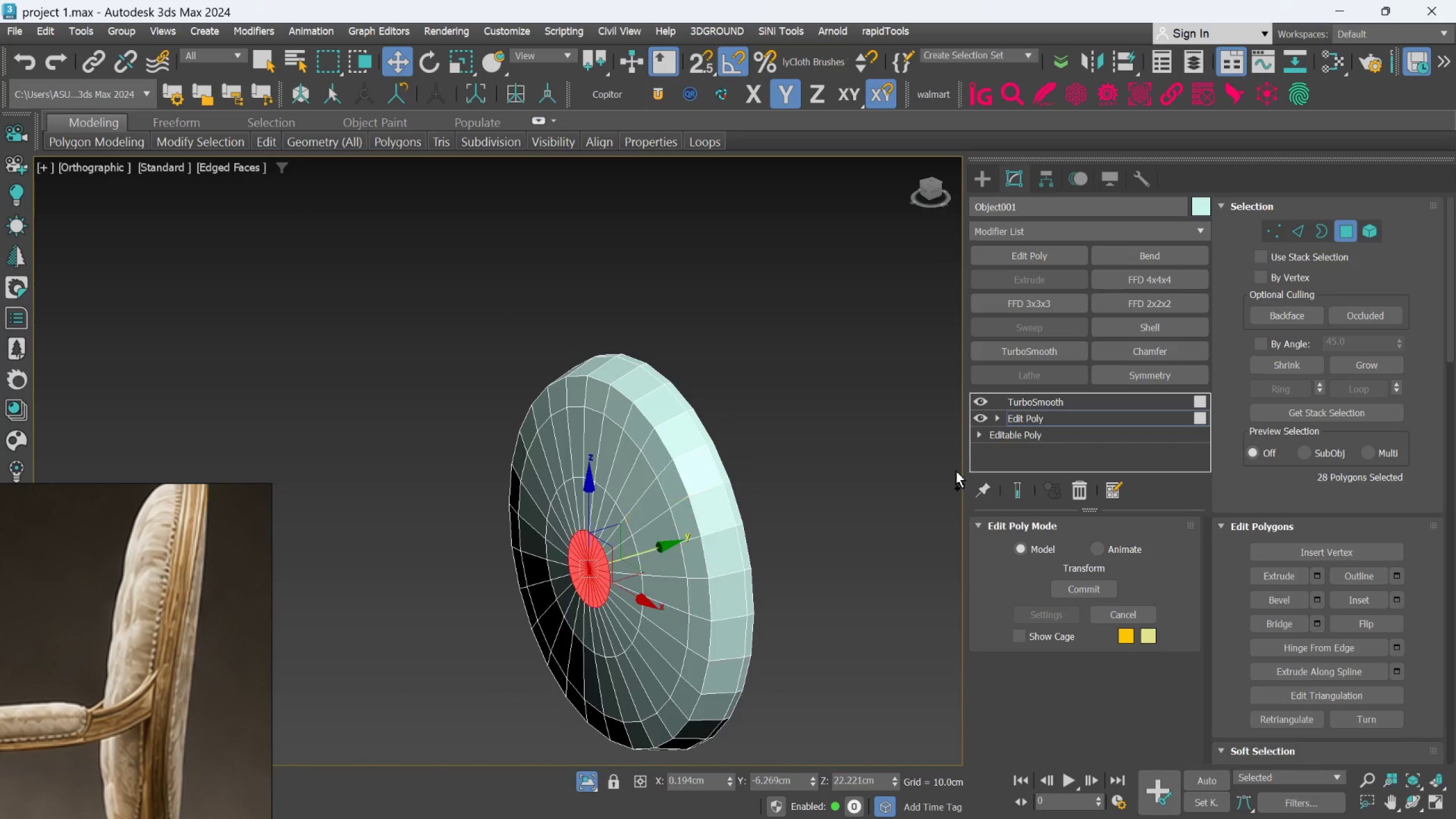 
key(Control+ControlLeft)
 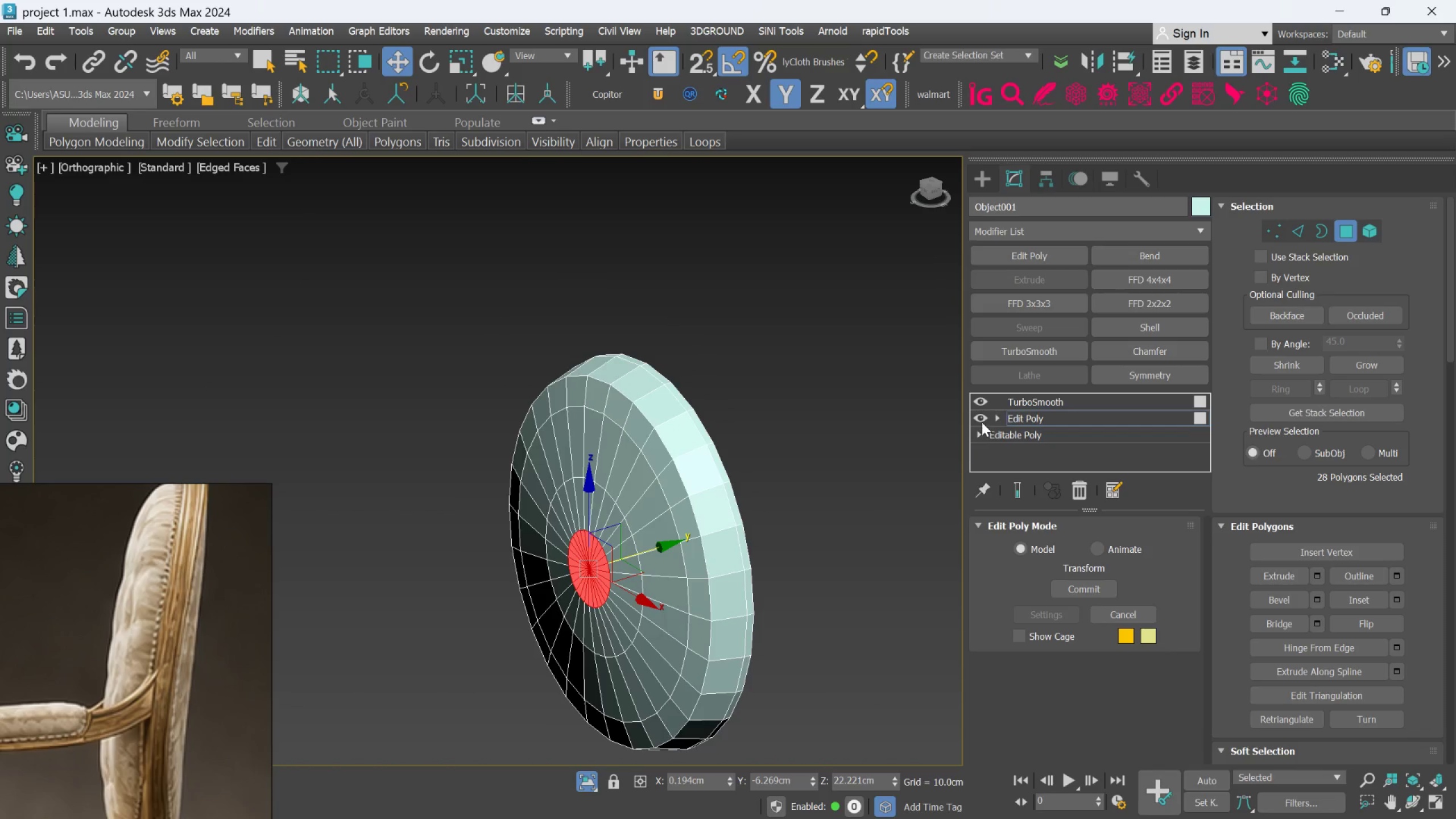 
left_click([982, 422])
 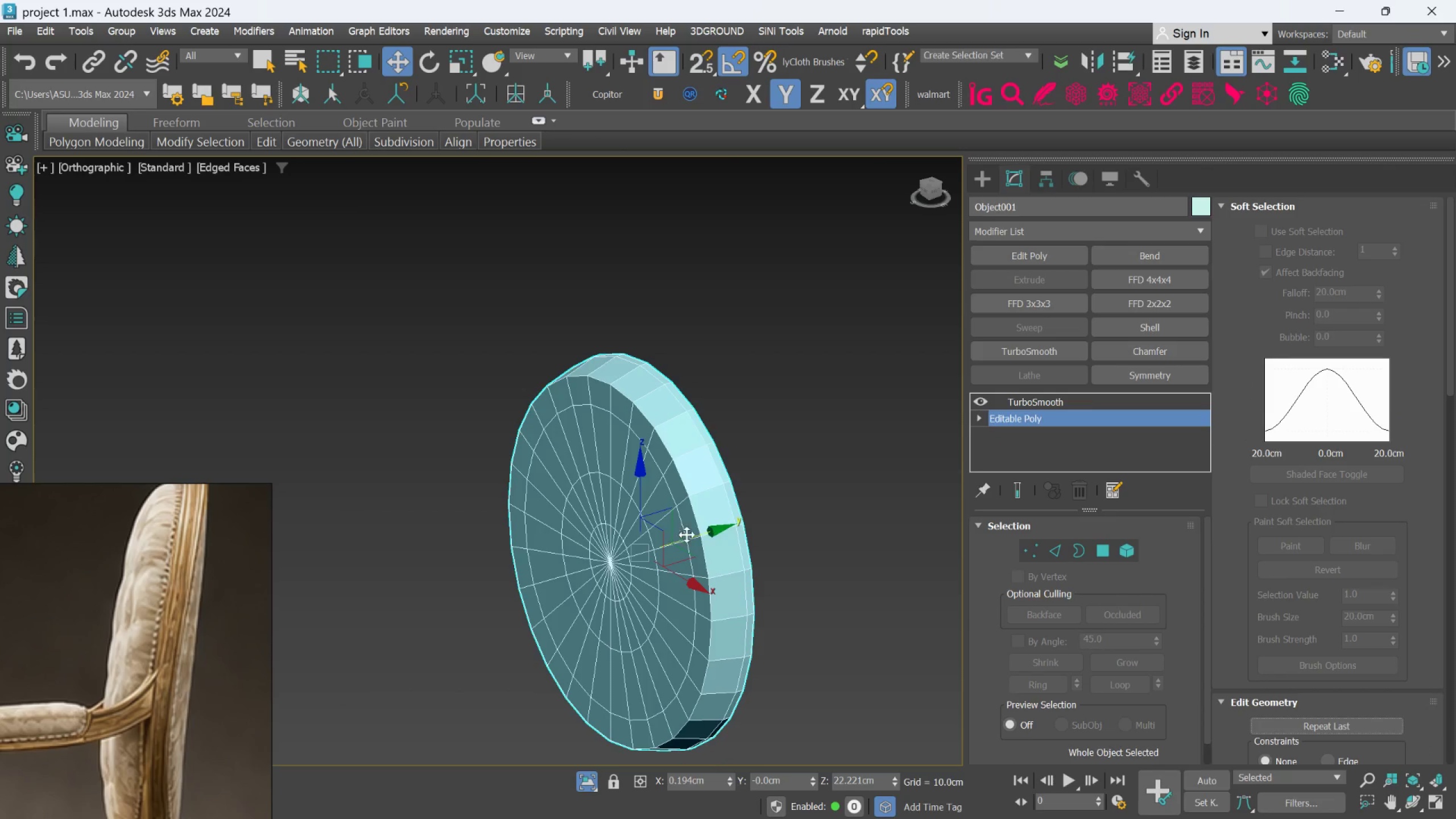 
left_click([1040, 260])
 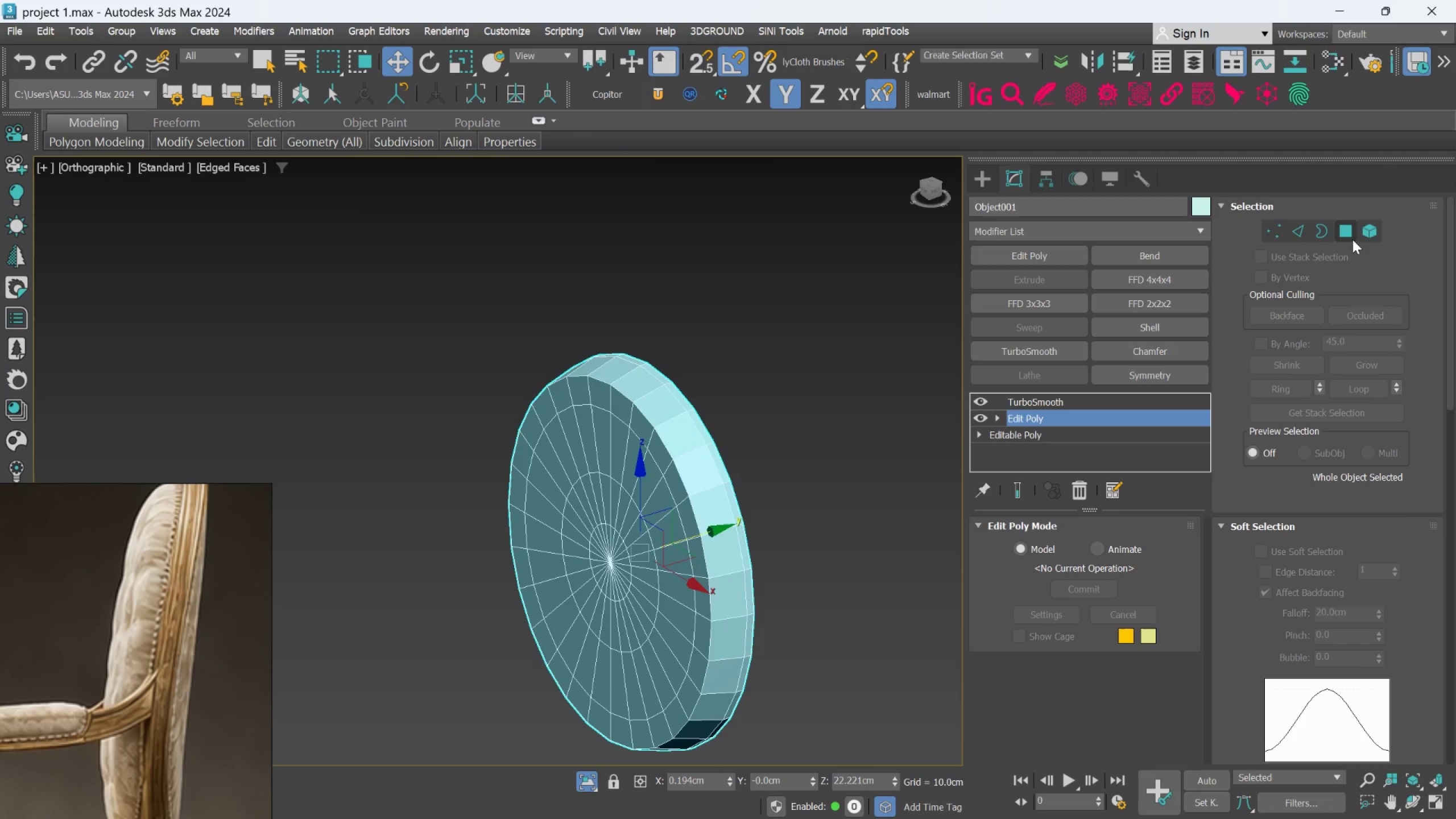 
left_click([1351, 238])
 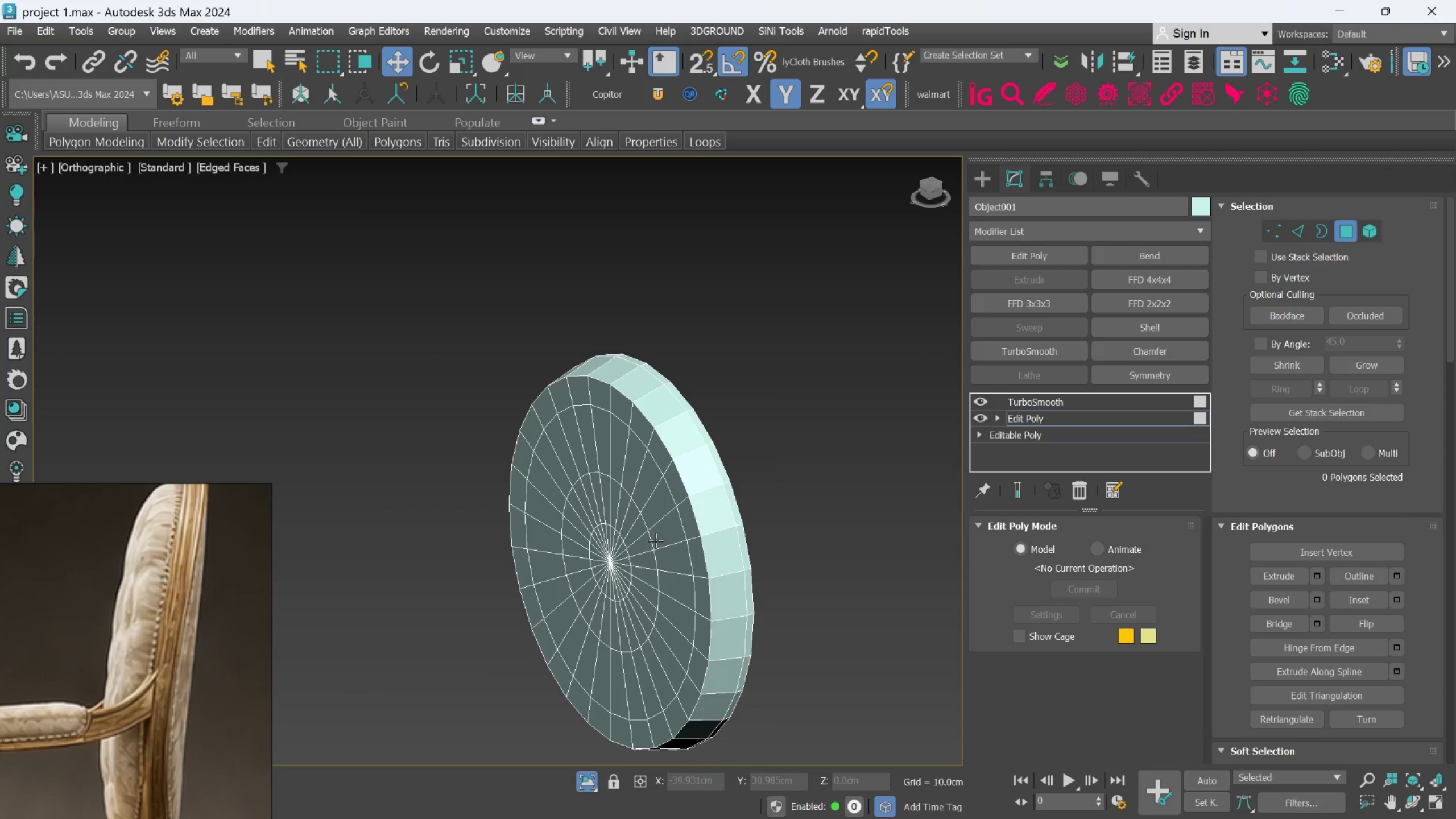 
left_click([659, 540])
 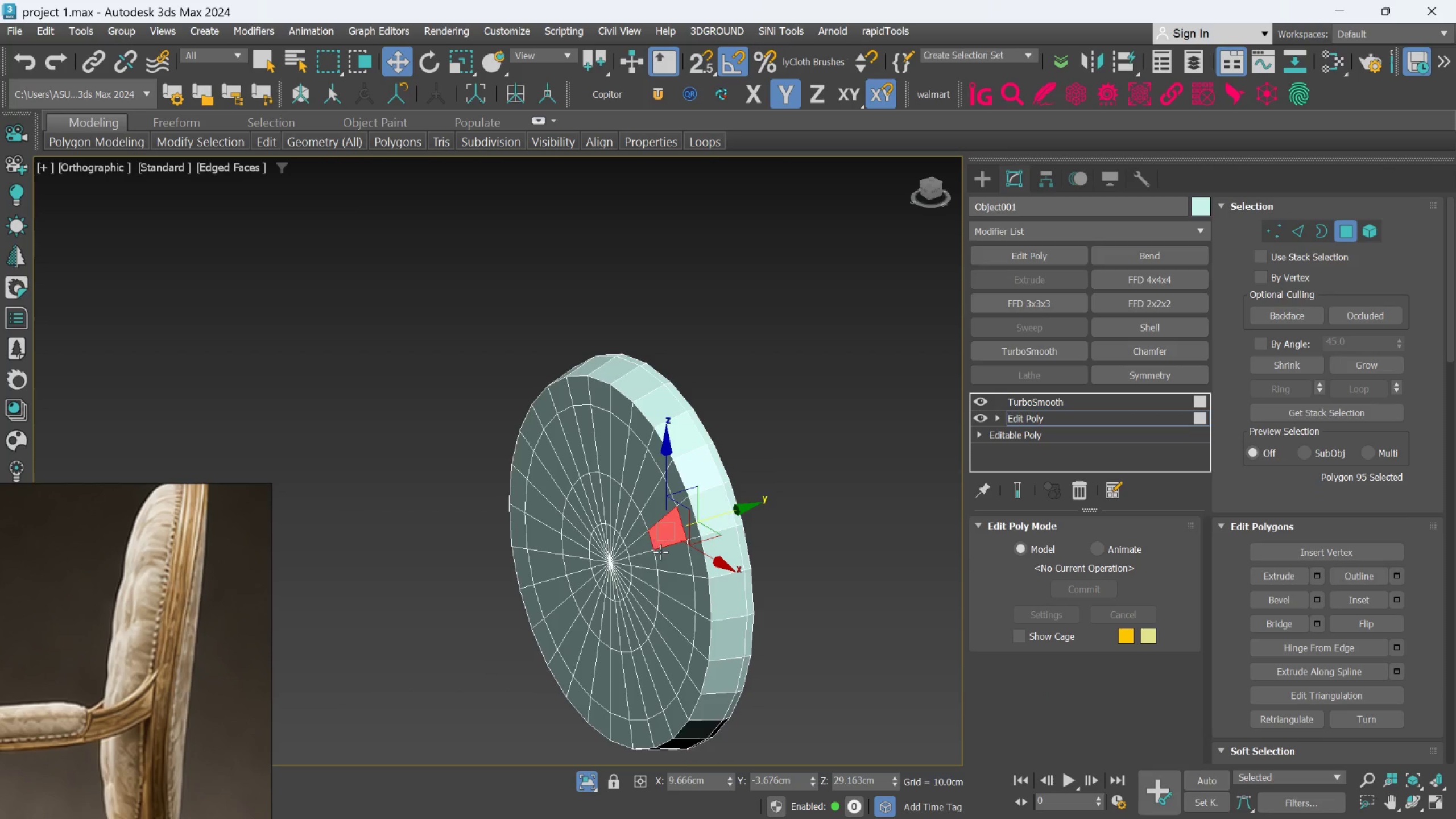 
hold_key(key=ControlLeft, duration=1.09)
double_click([660, 568])
 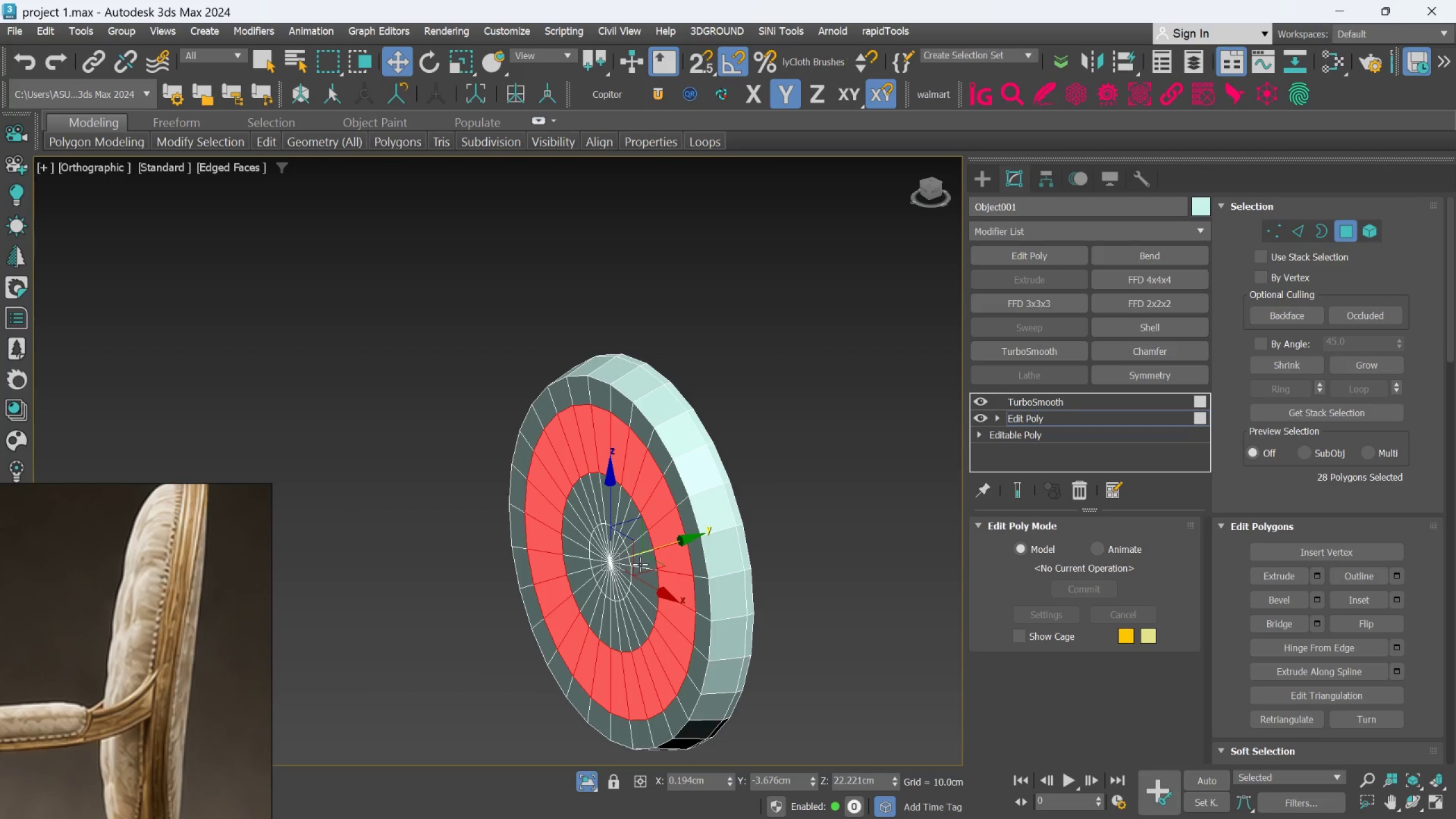 
scroll: coordinate [643, 553], scroll_direction: up, amount: 1.0
 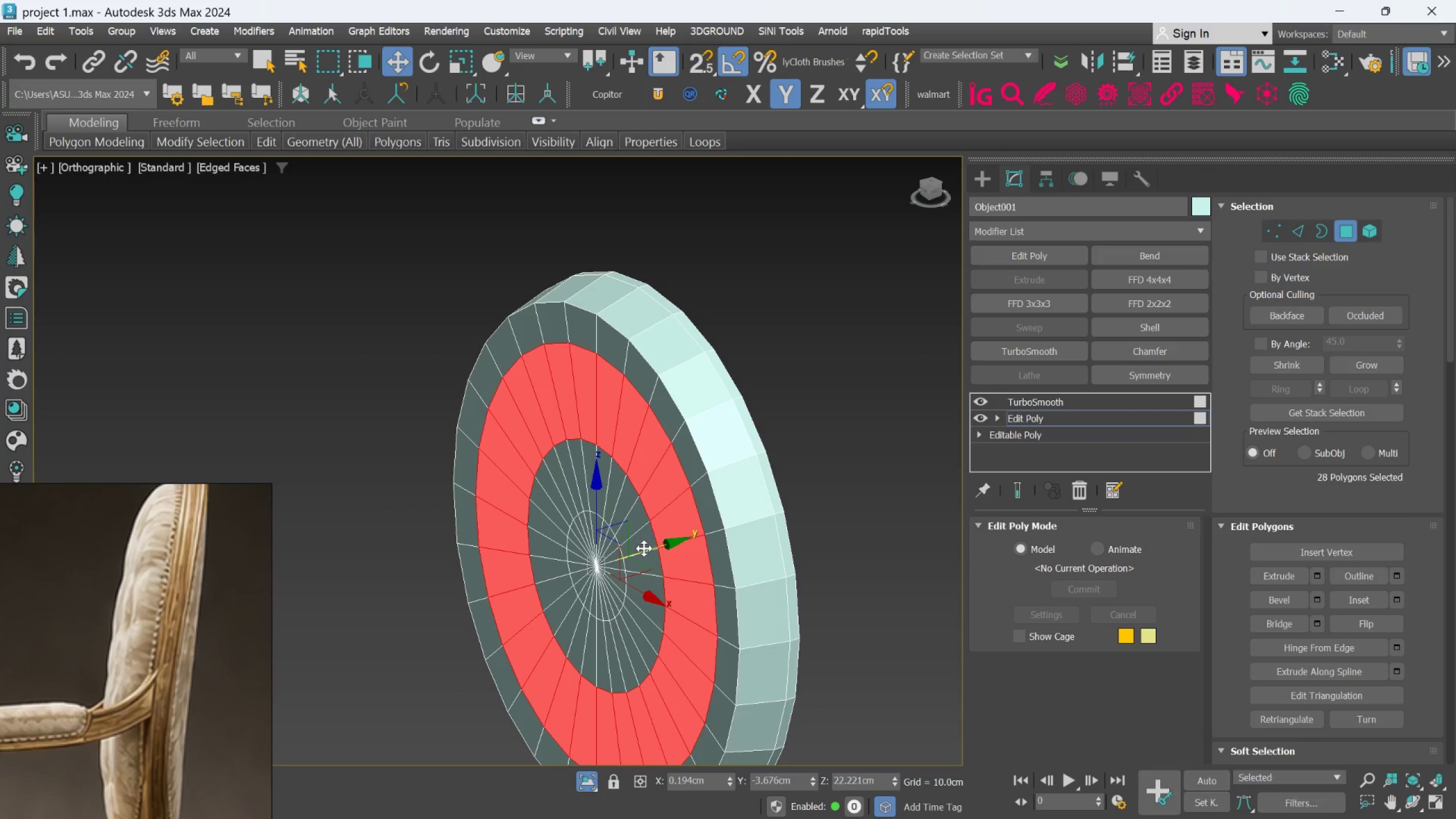 
hold_key(key=ControlLeft, duration=1.5)
left_click([645, 546])
 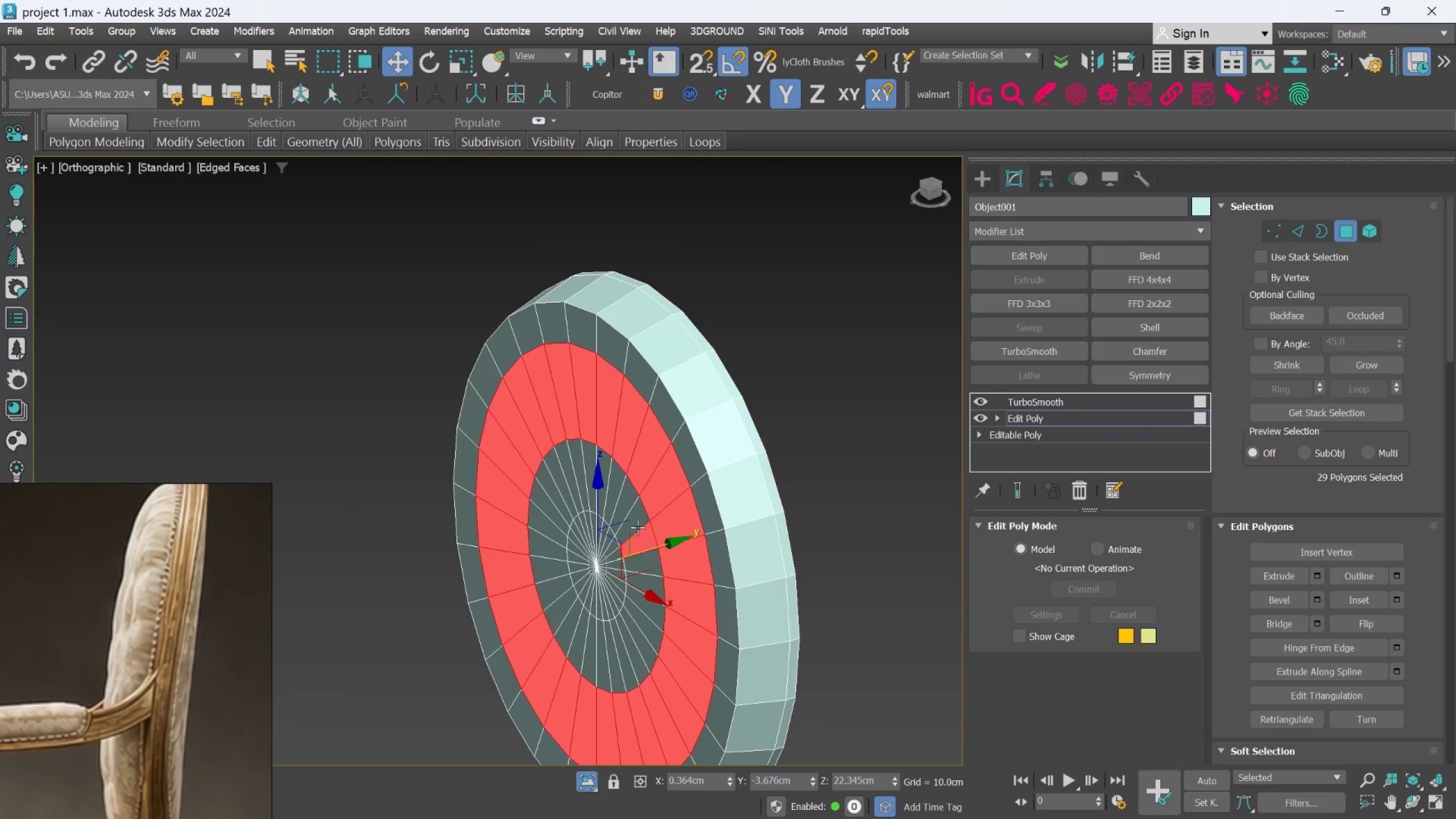 
left_click([635, 524])
 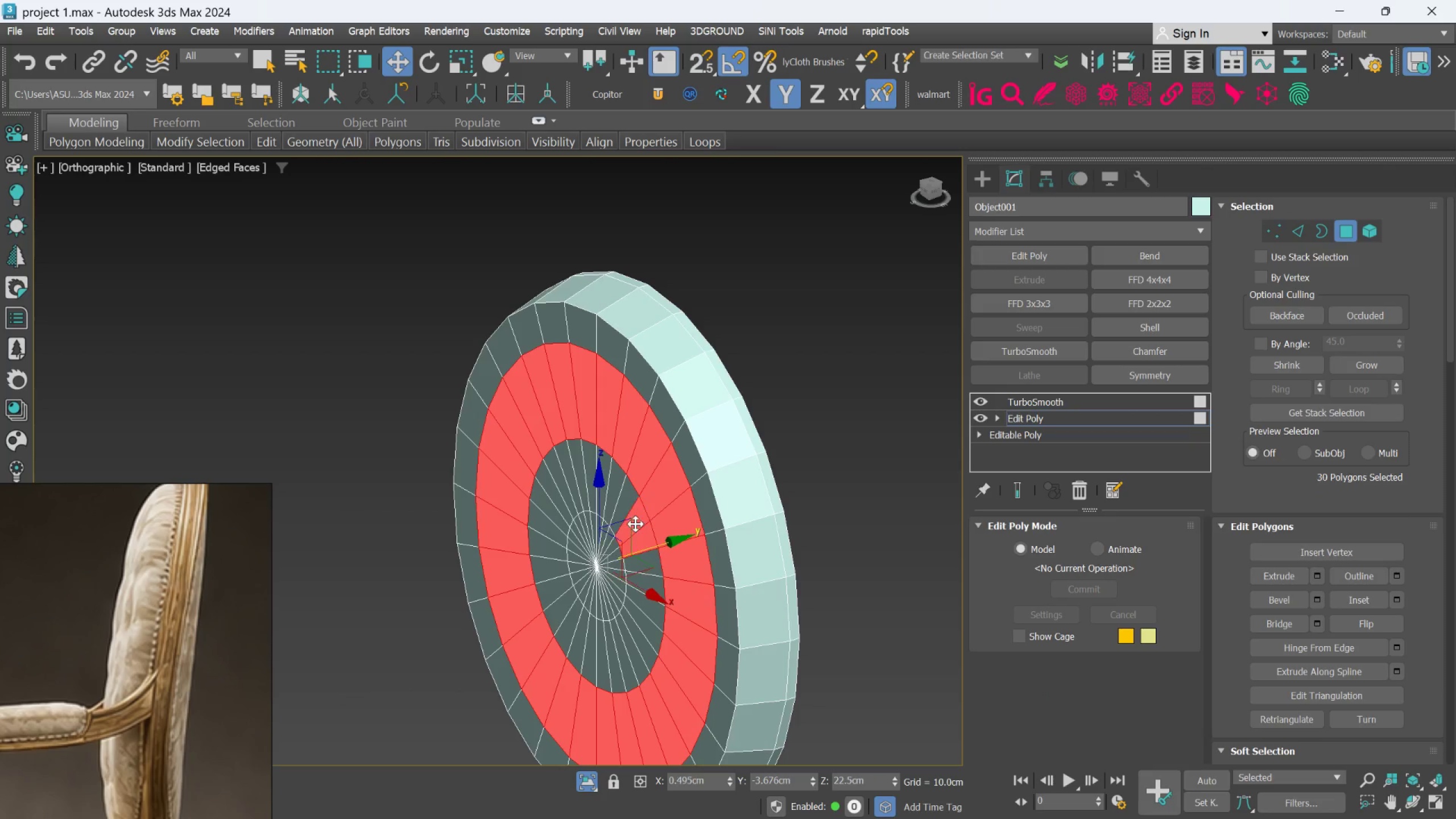 
double_click([635, 524])
 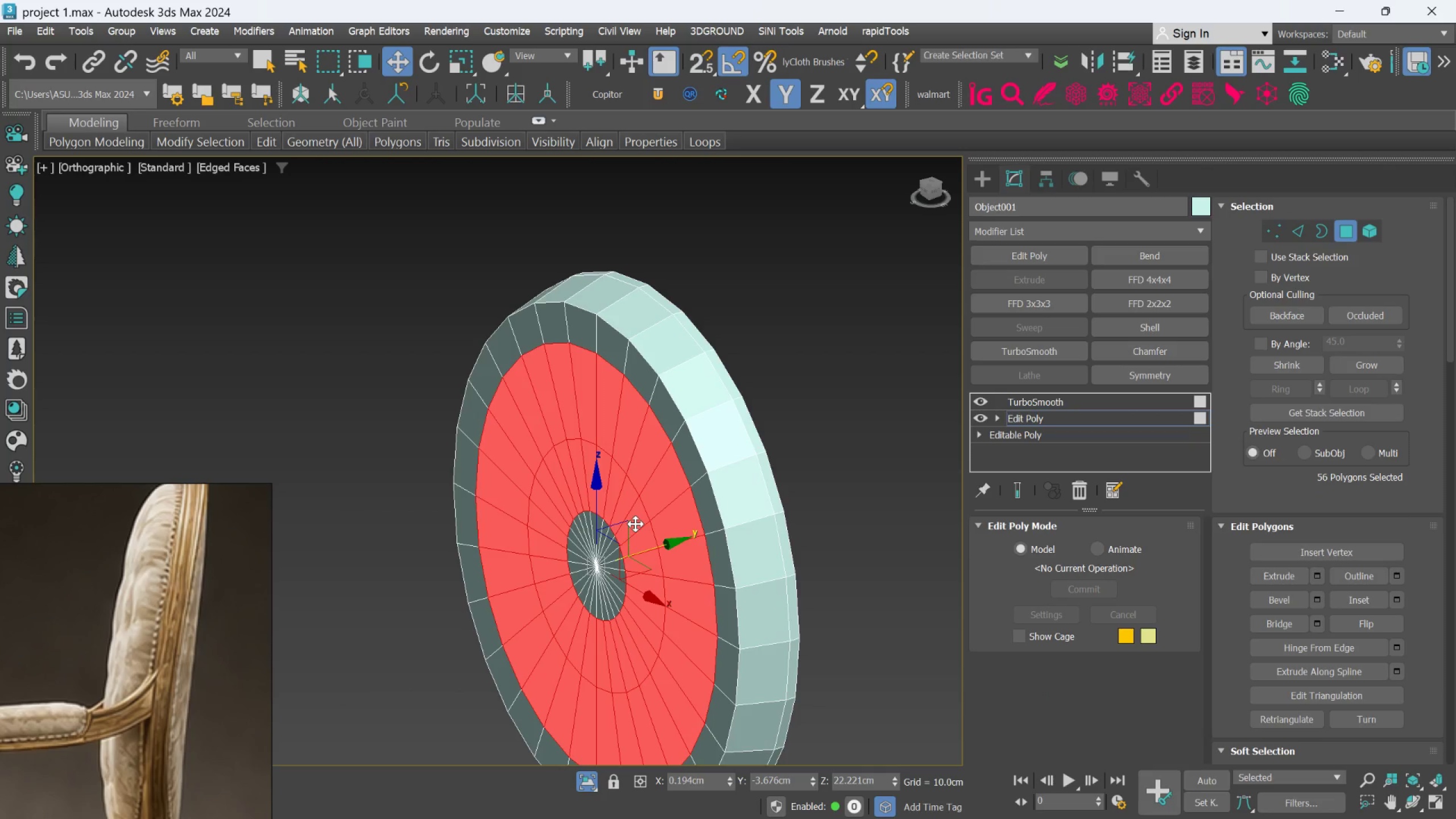 
key(Control+ControlLeft)
 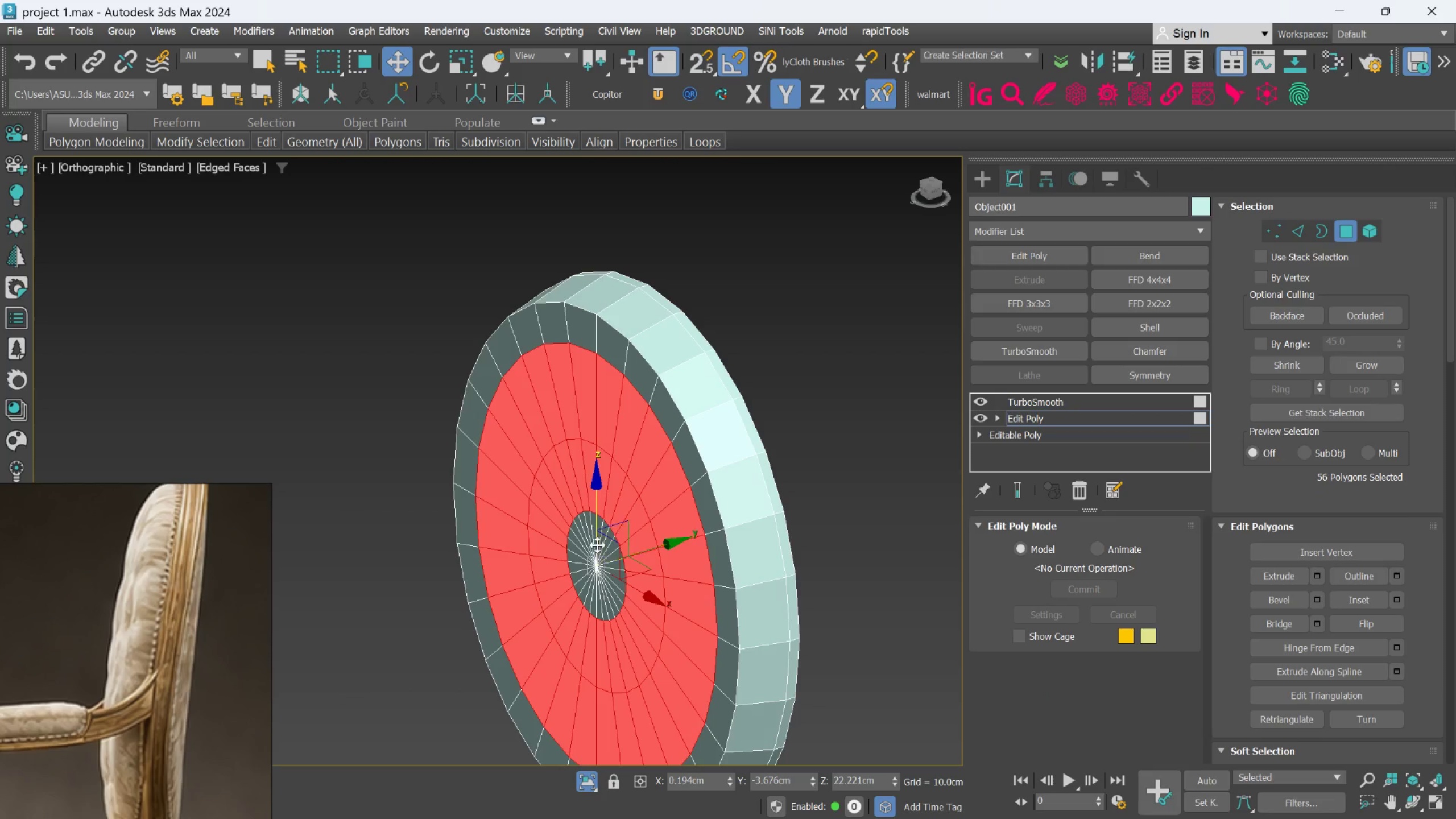 
key(Control+ControlLeft)
 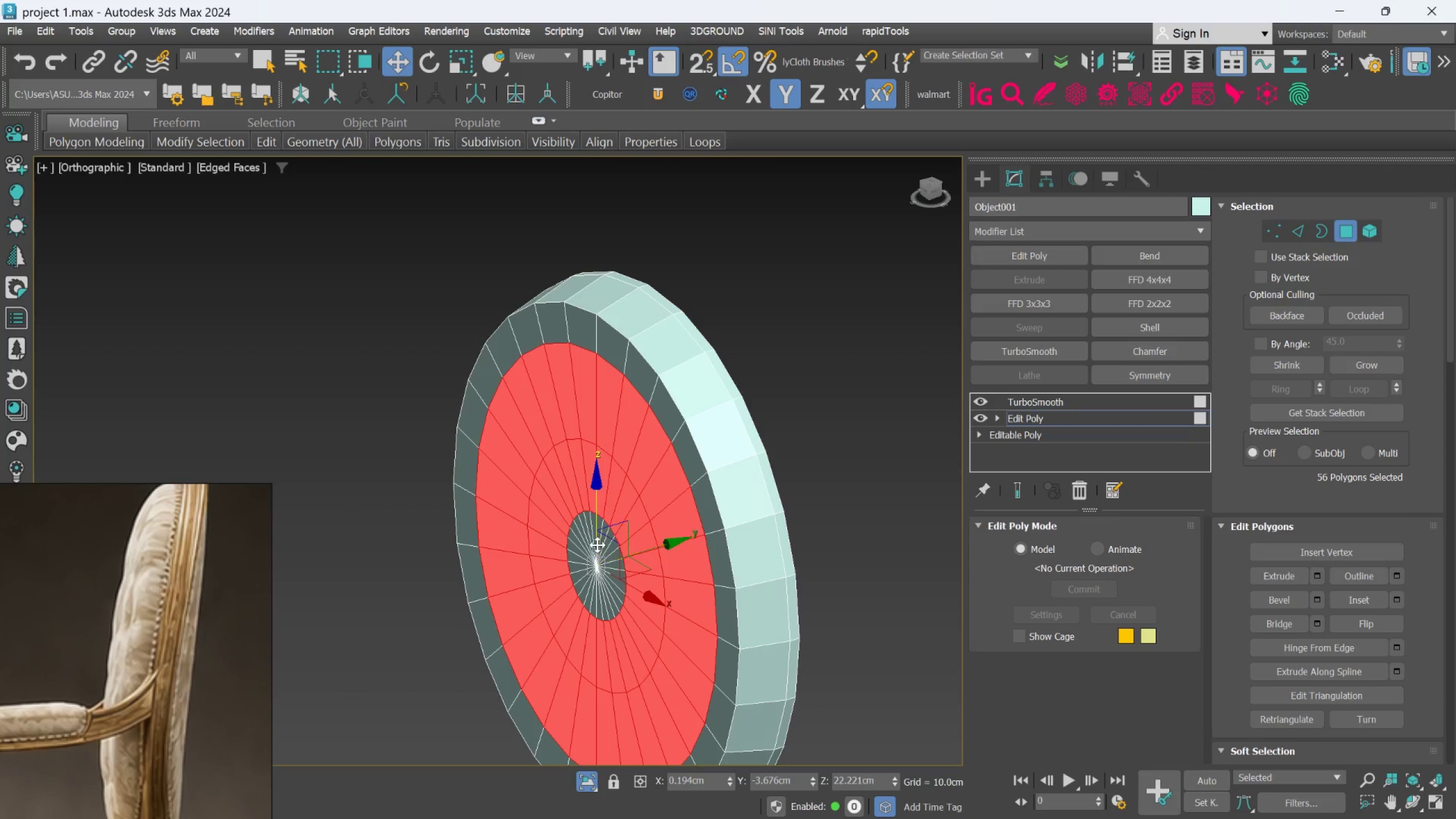 
key(Control+ControlLeft)
 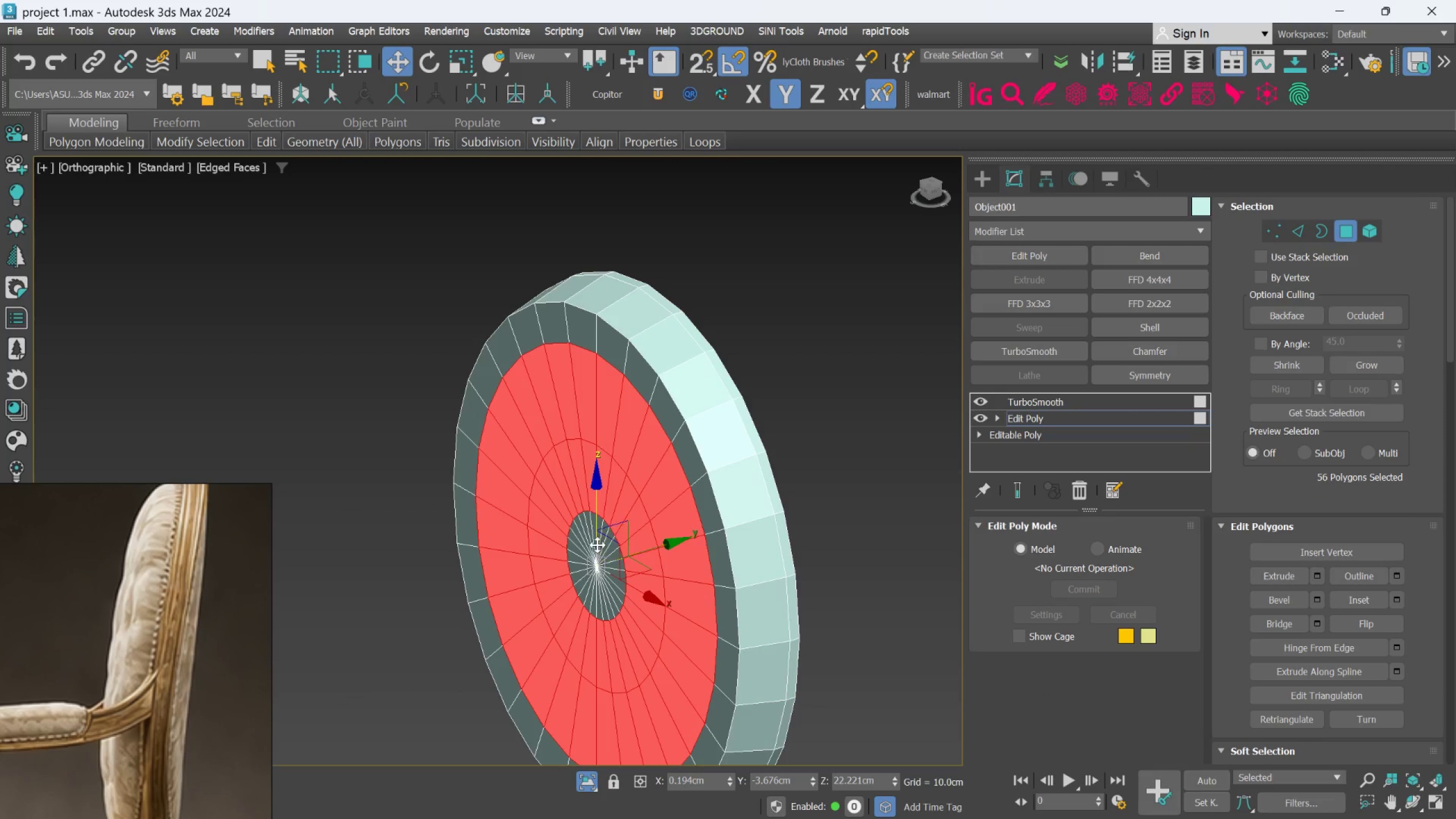 
key(Control+ControlLeft)
 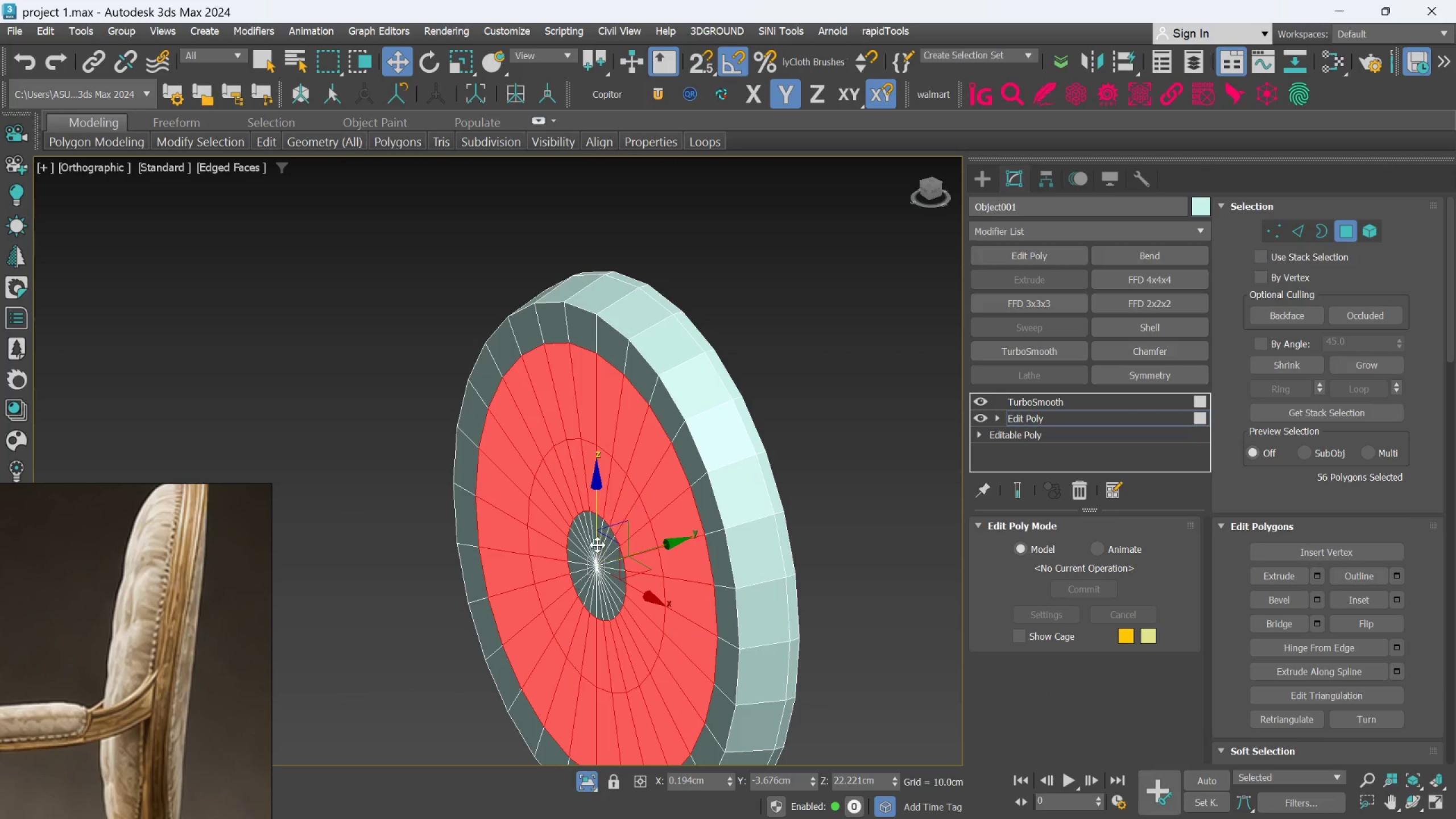 
key(Control+ControlLeft)
 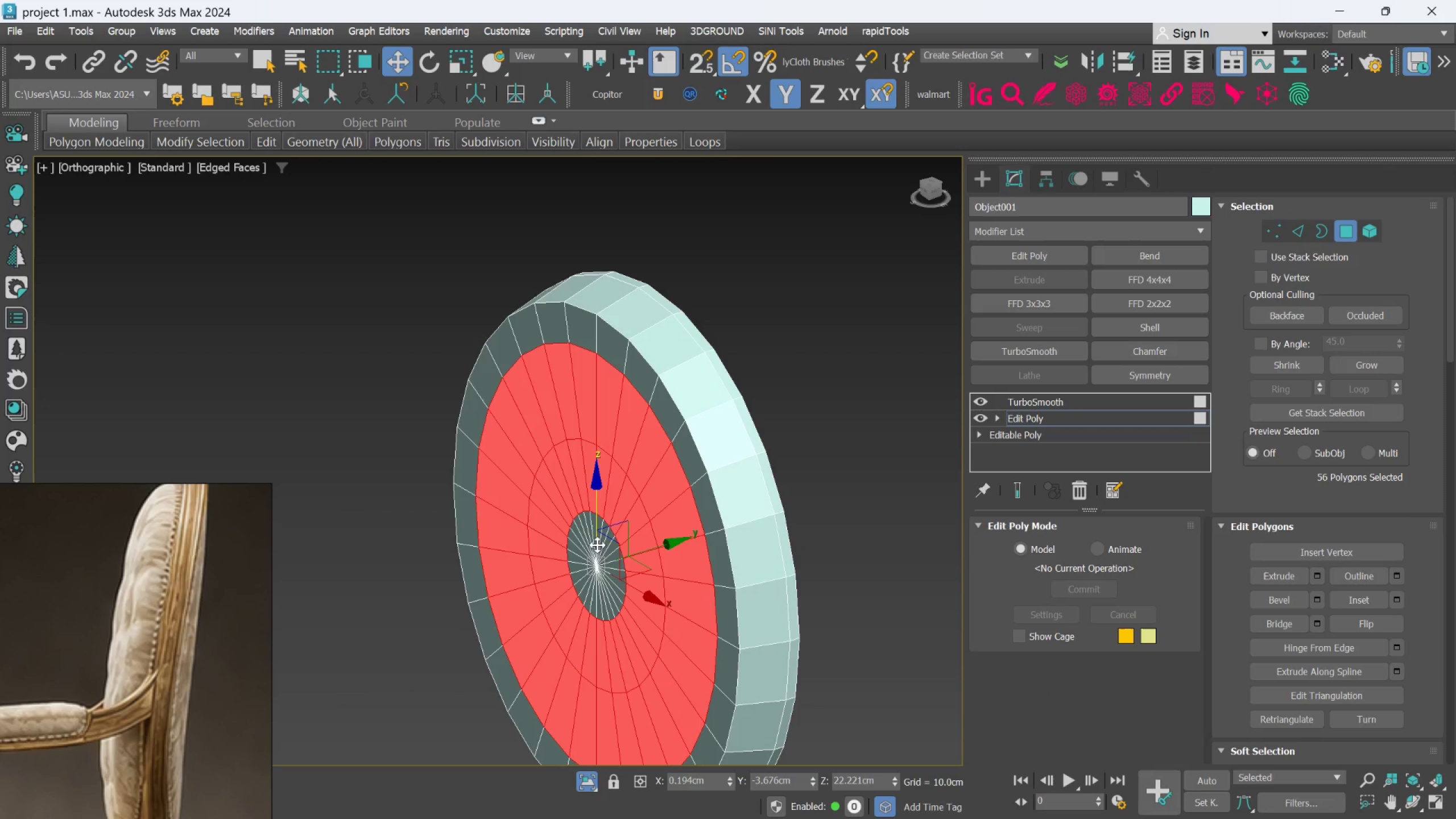 
key(Control+ControlLeft)
 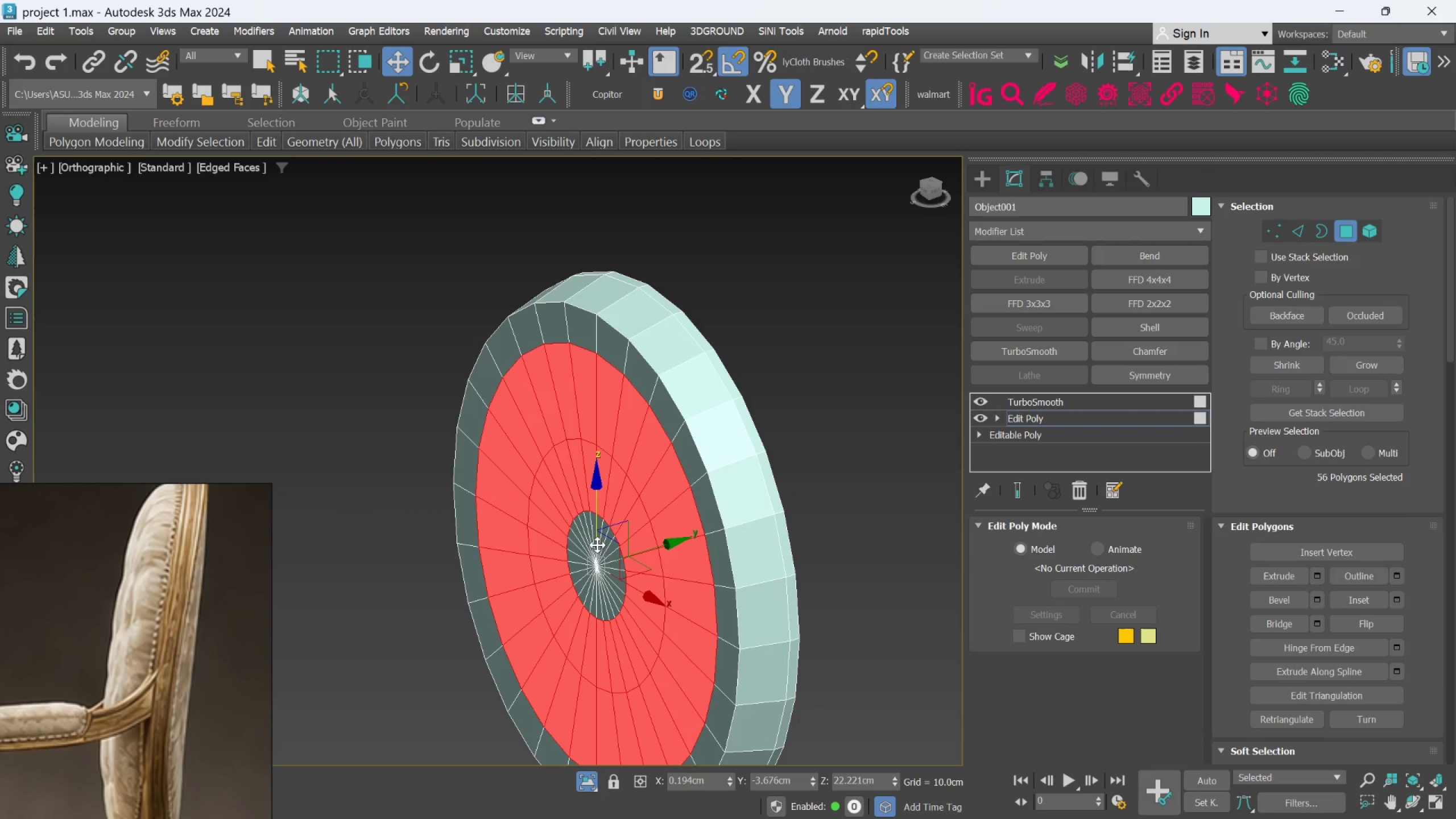 
key(Control+ControlLeft)
 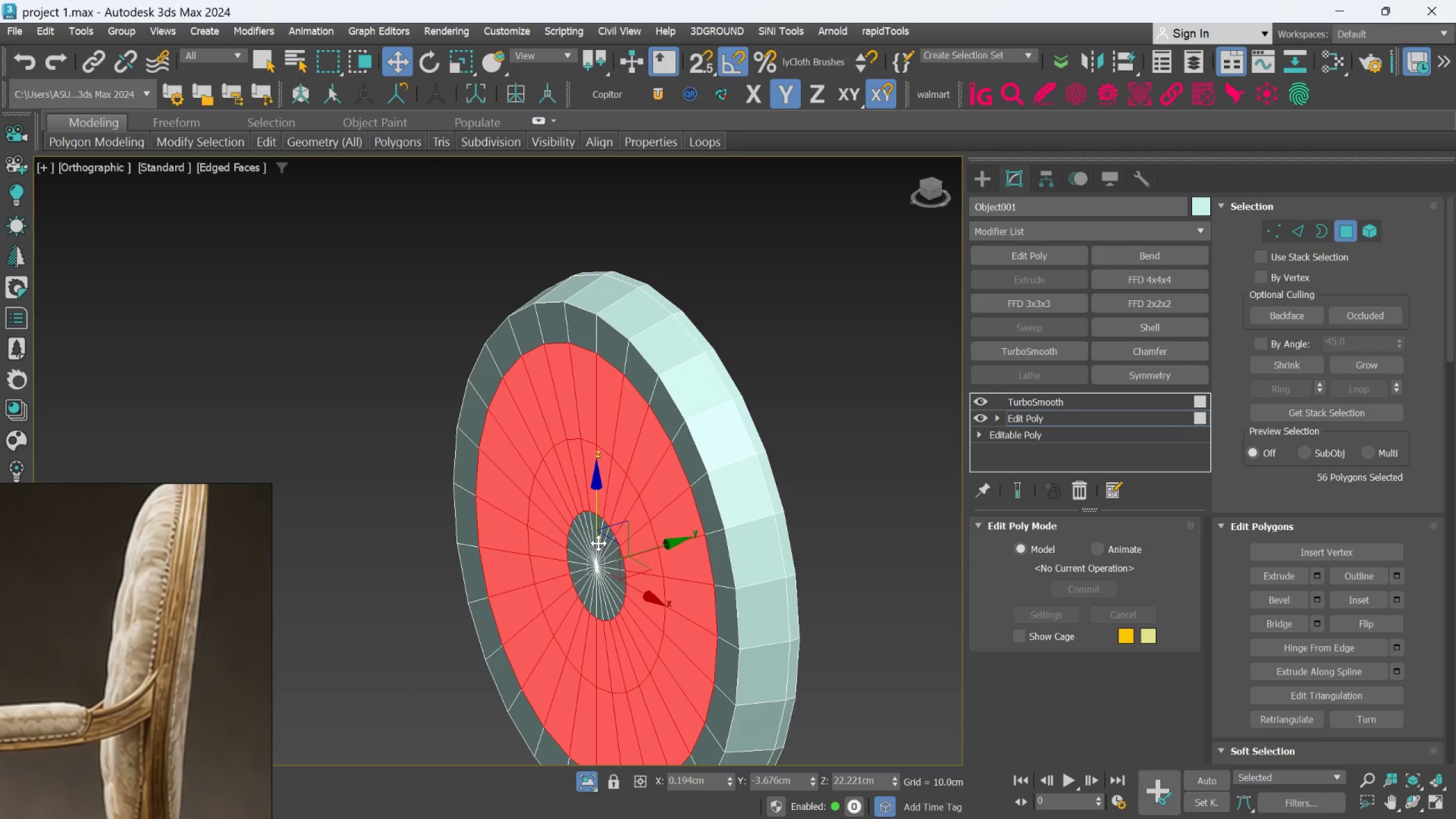 
scroll: coordinate [598, 543], scroll_direction: up, amount: 3.0
 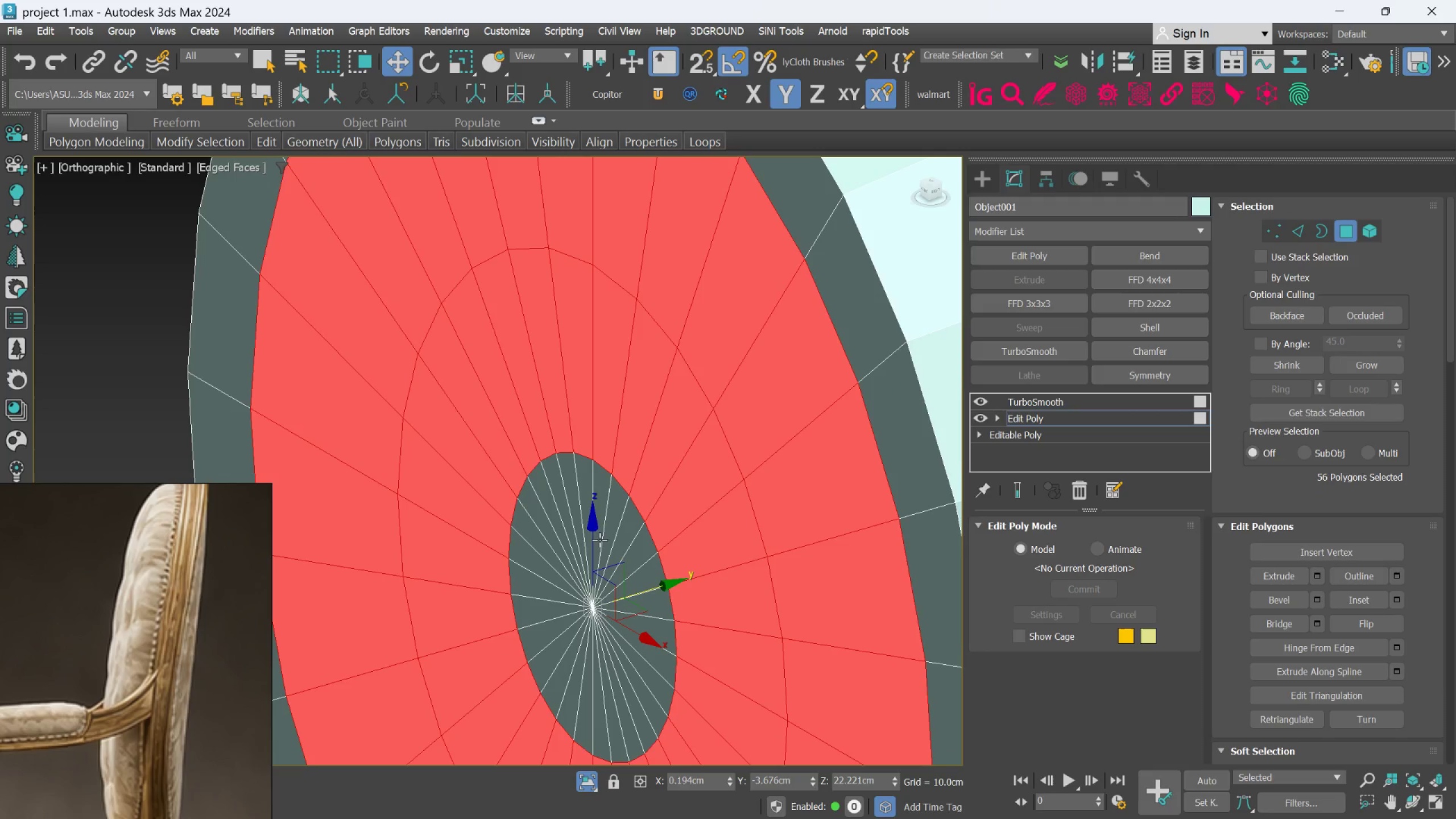 
hold_key(key=ControlLeft, duration=1.52)
left_click([610, 524])
 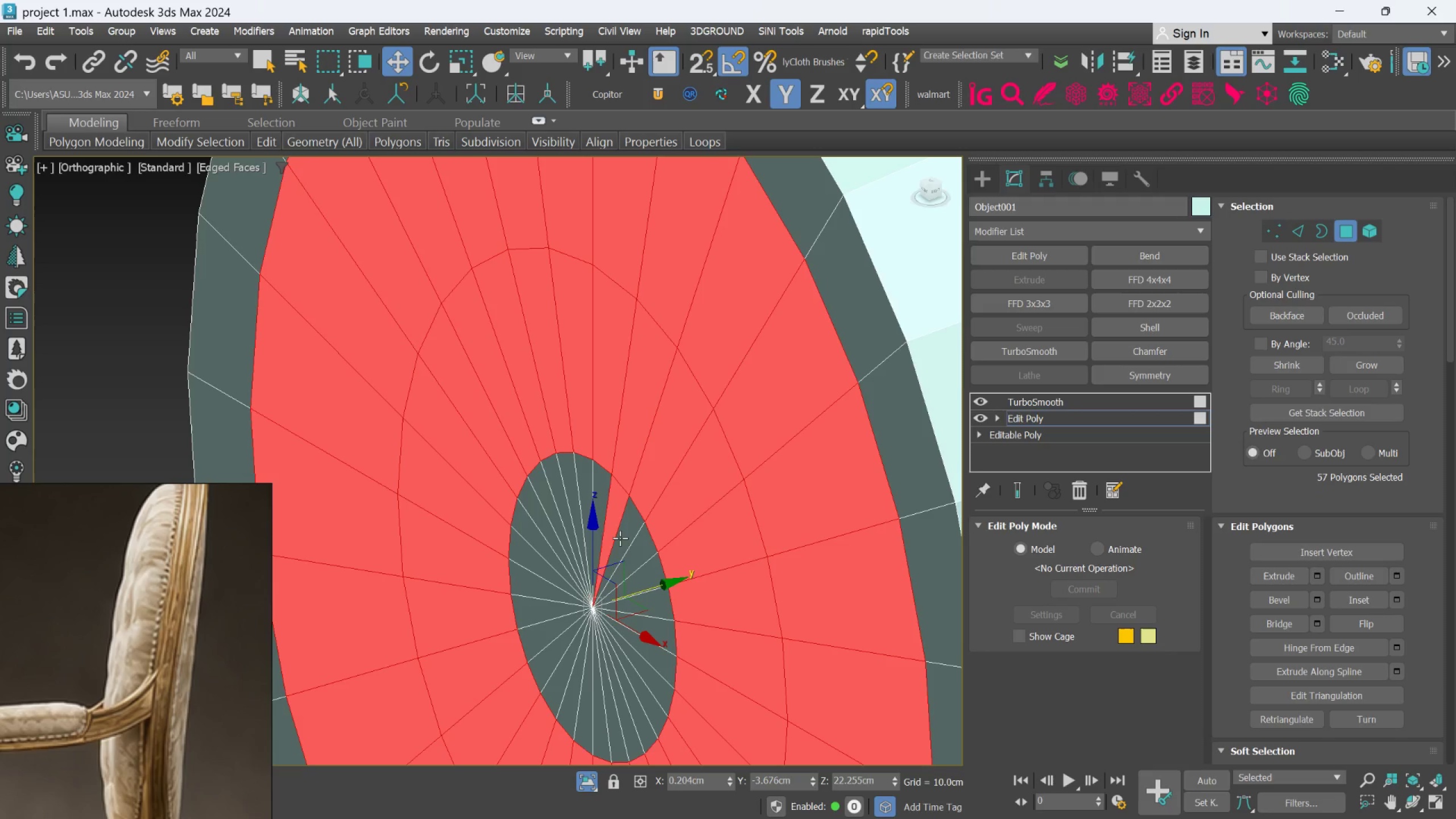 
double_click([620, 538])
 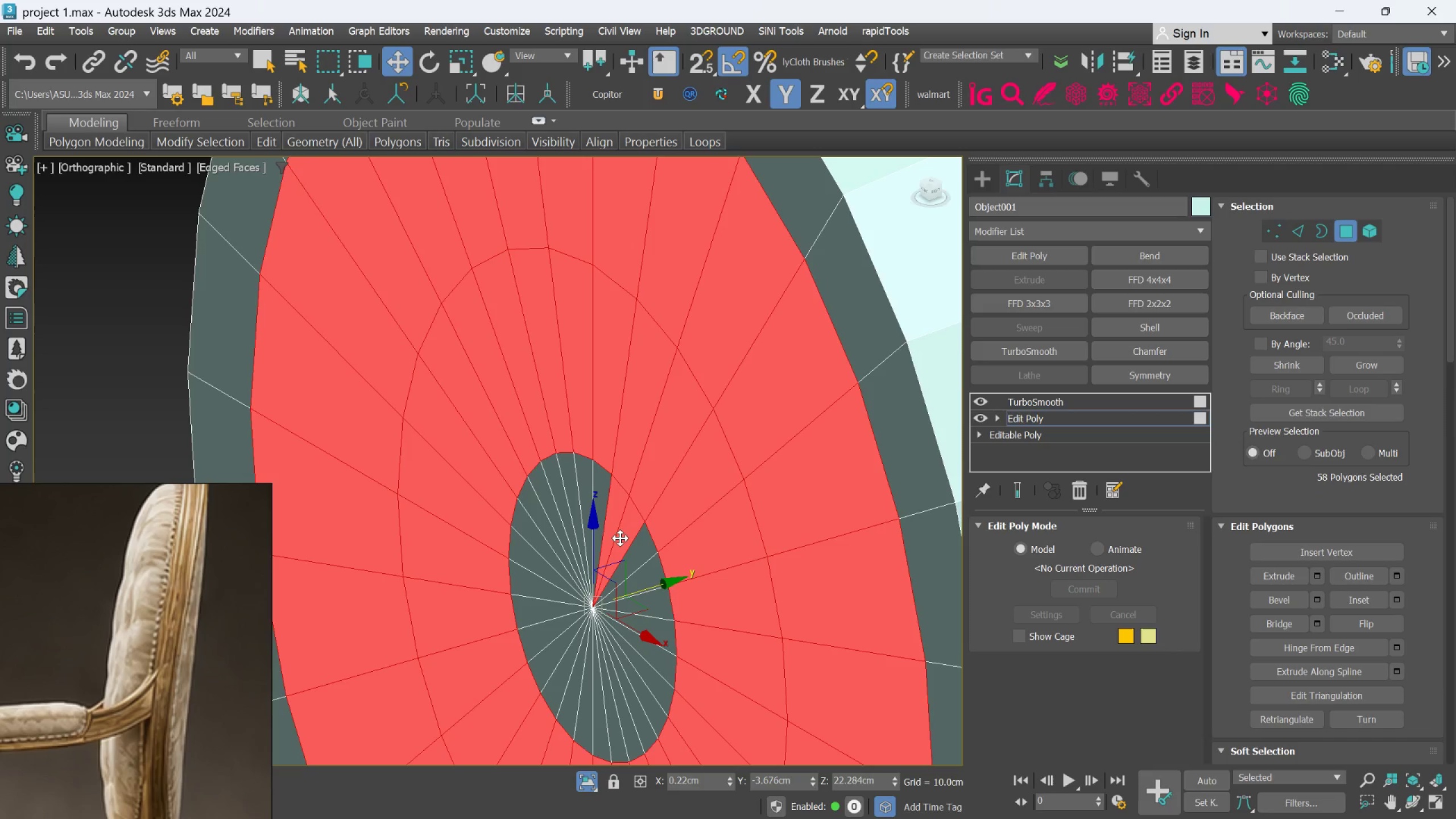 
triple_click([620, 538])
 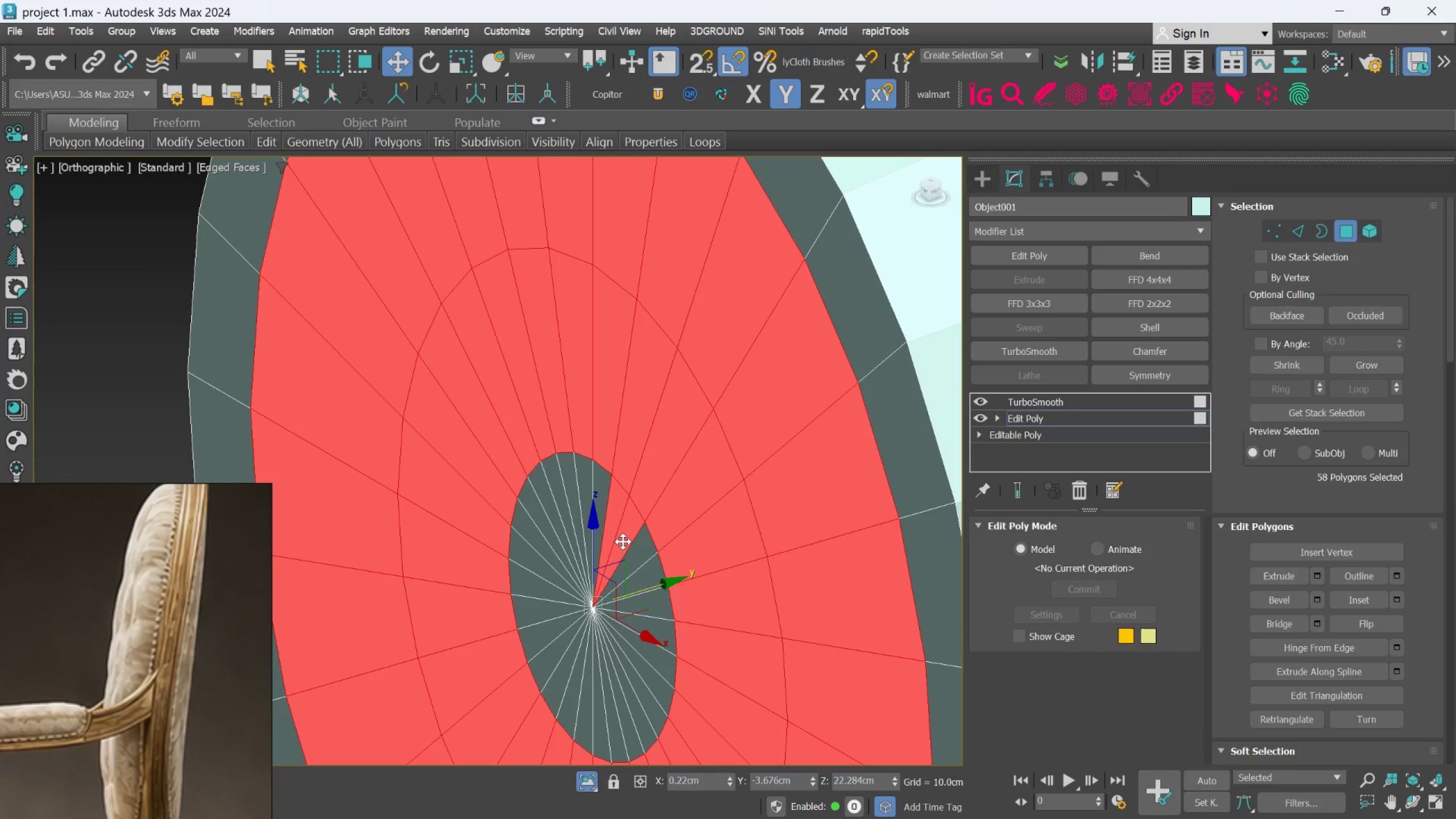 
hold_key(key=ControlLeft, duration=1.5)
 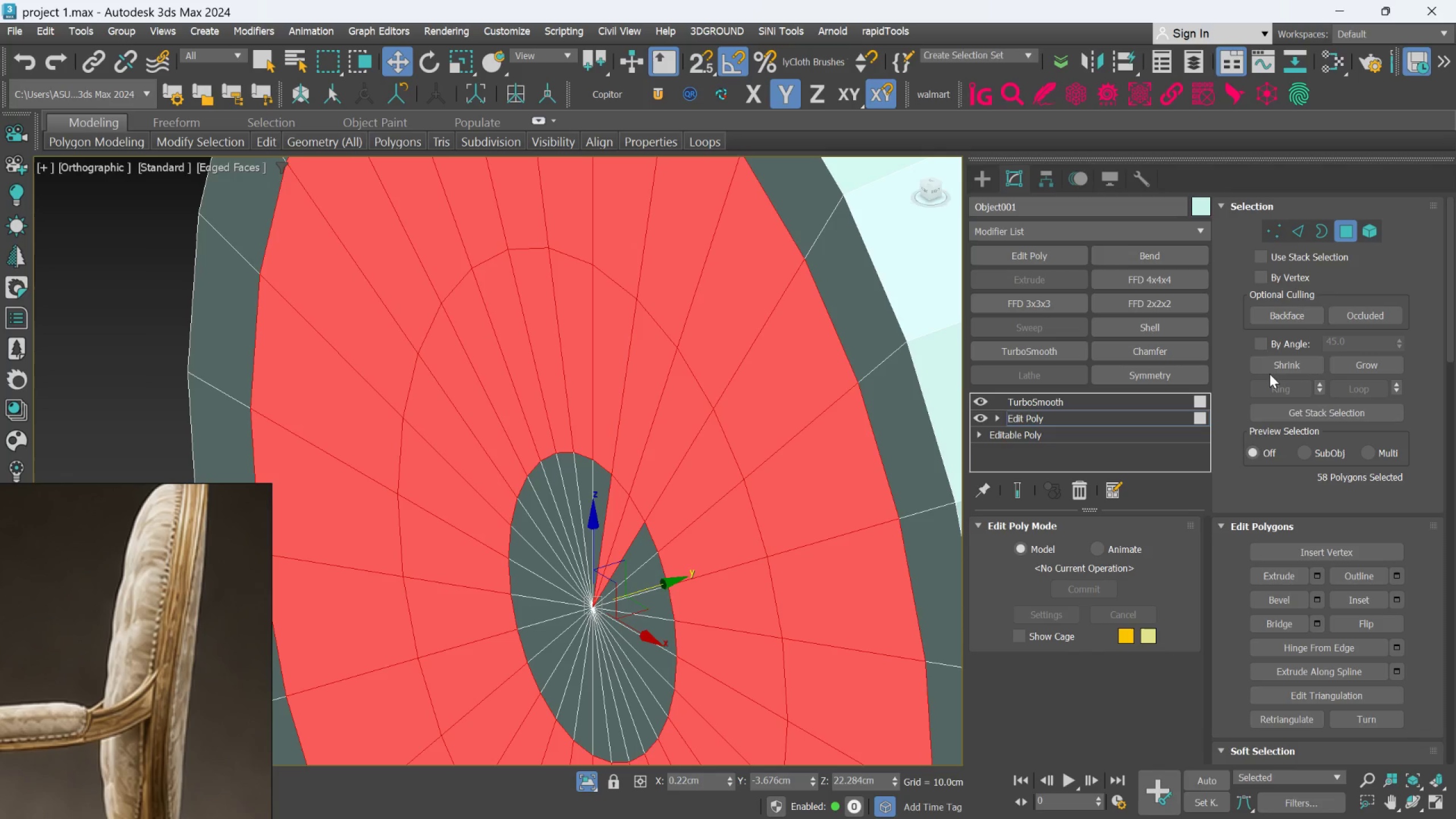 
key(Control+ControlLeft)
 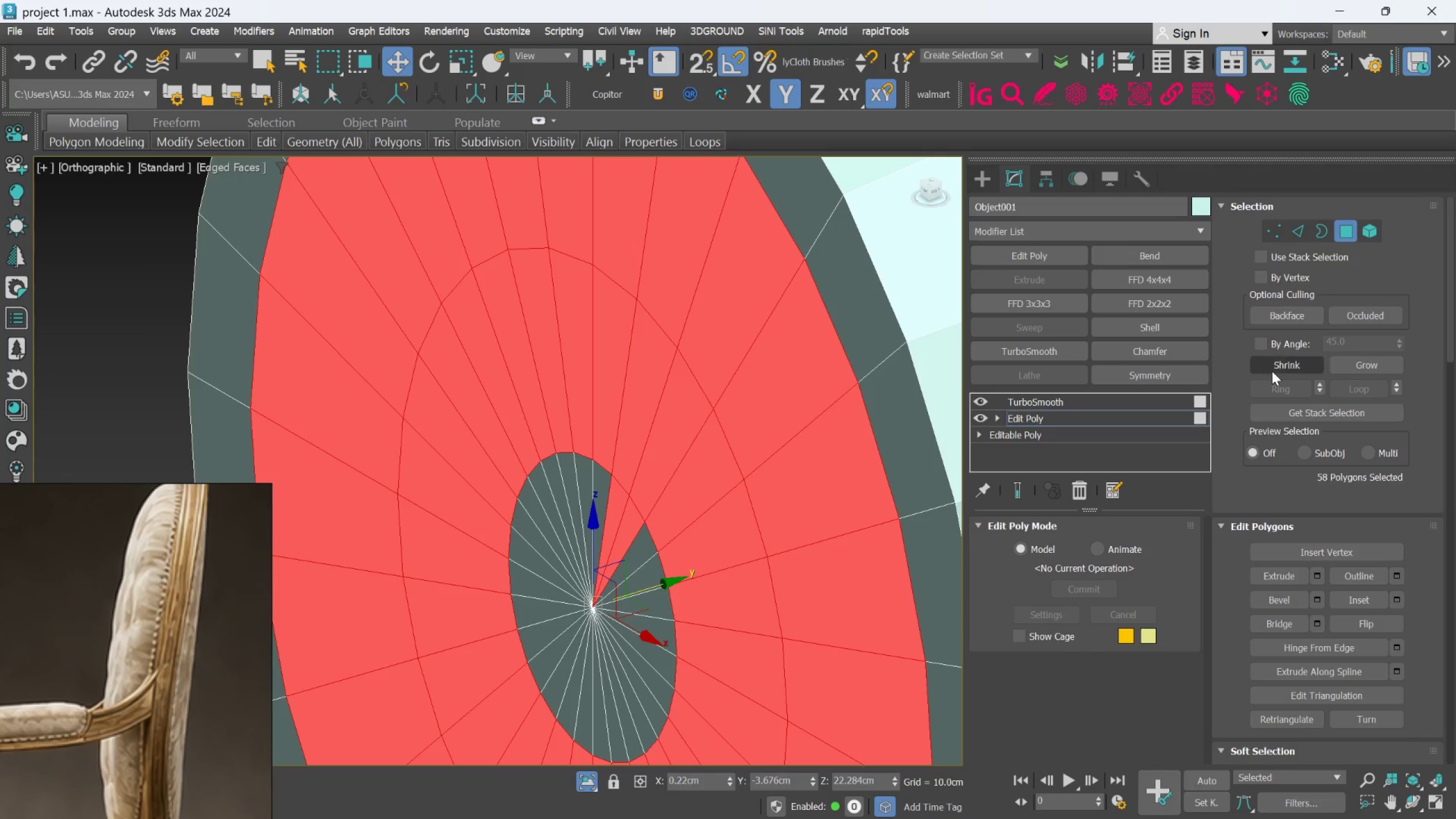 
key(Control+ControlLeft)
 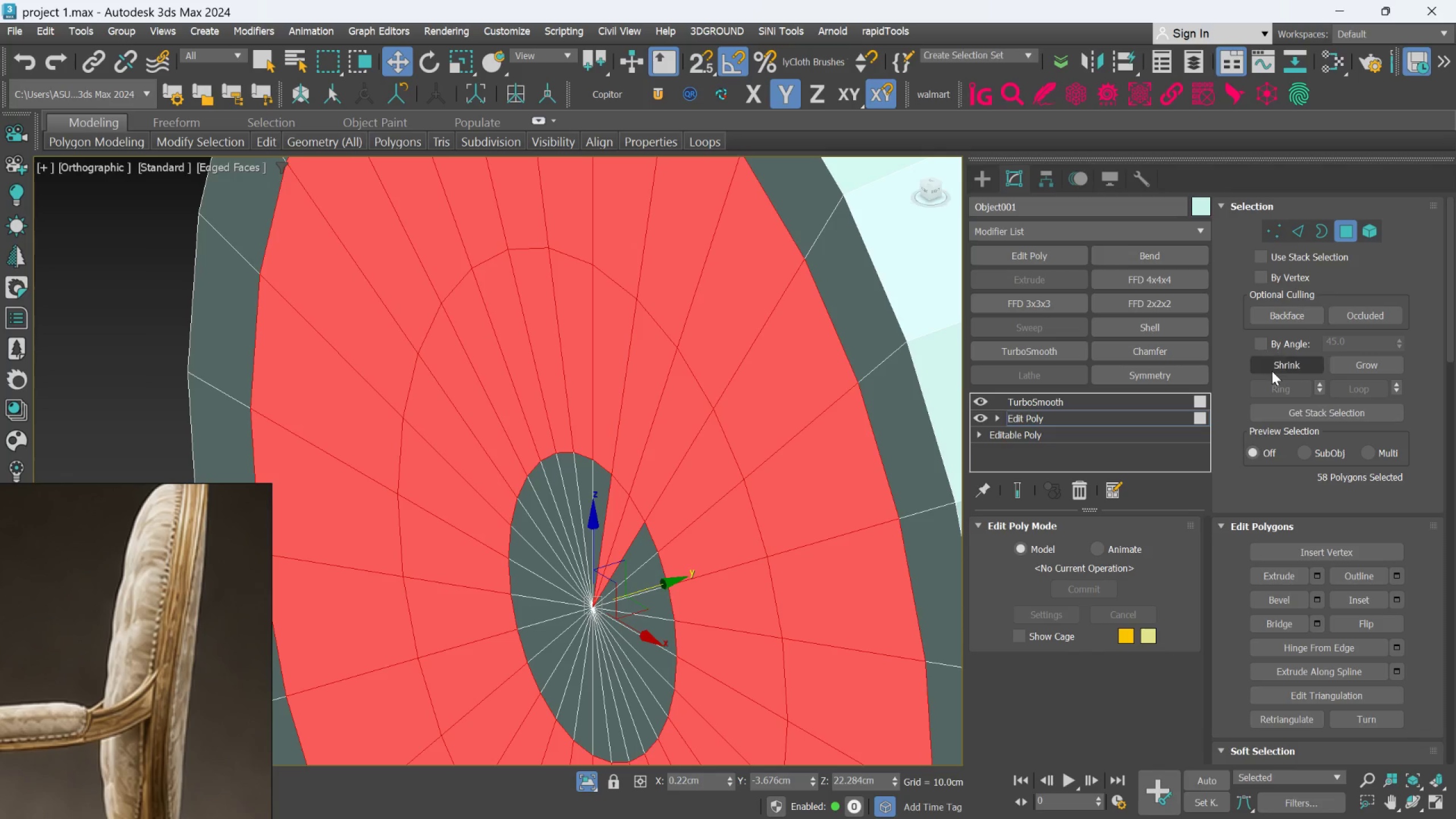 
key(Control+ControlLeft)
 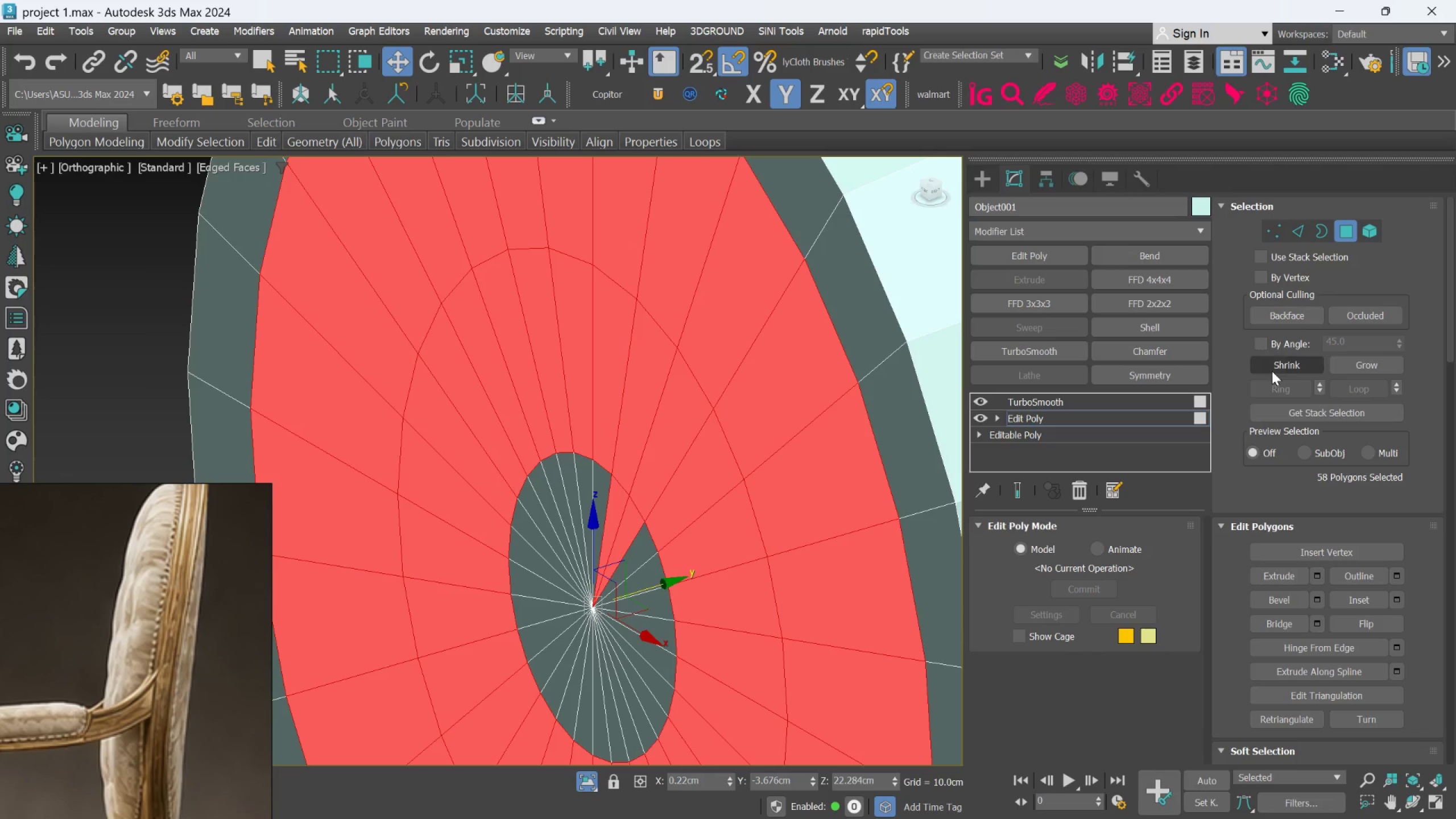 
key(Control+ControlLeft)
 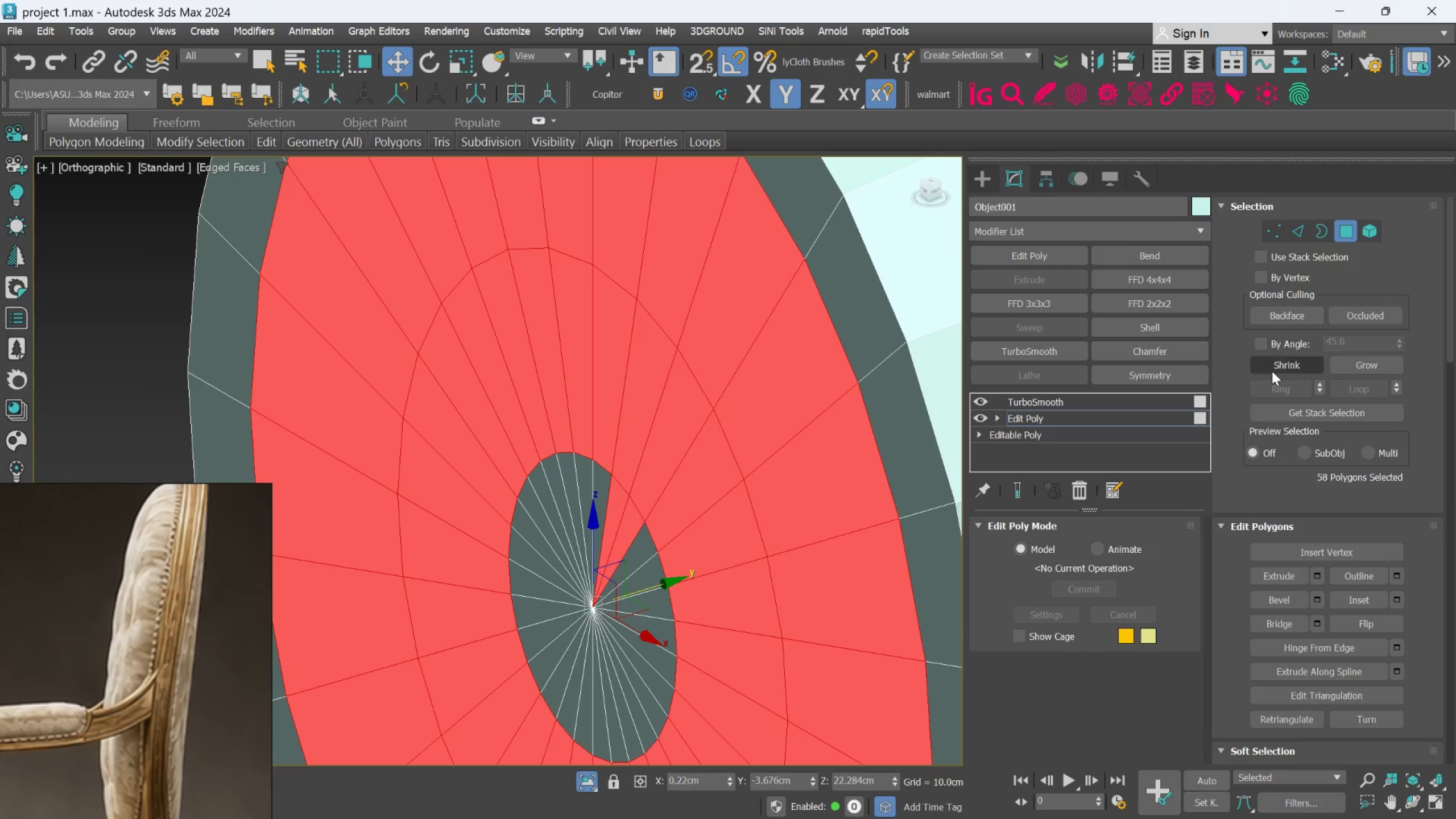 
key(Control+ControlLeft)
 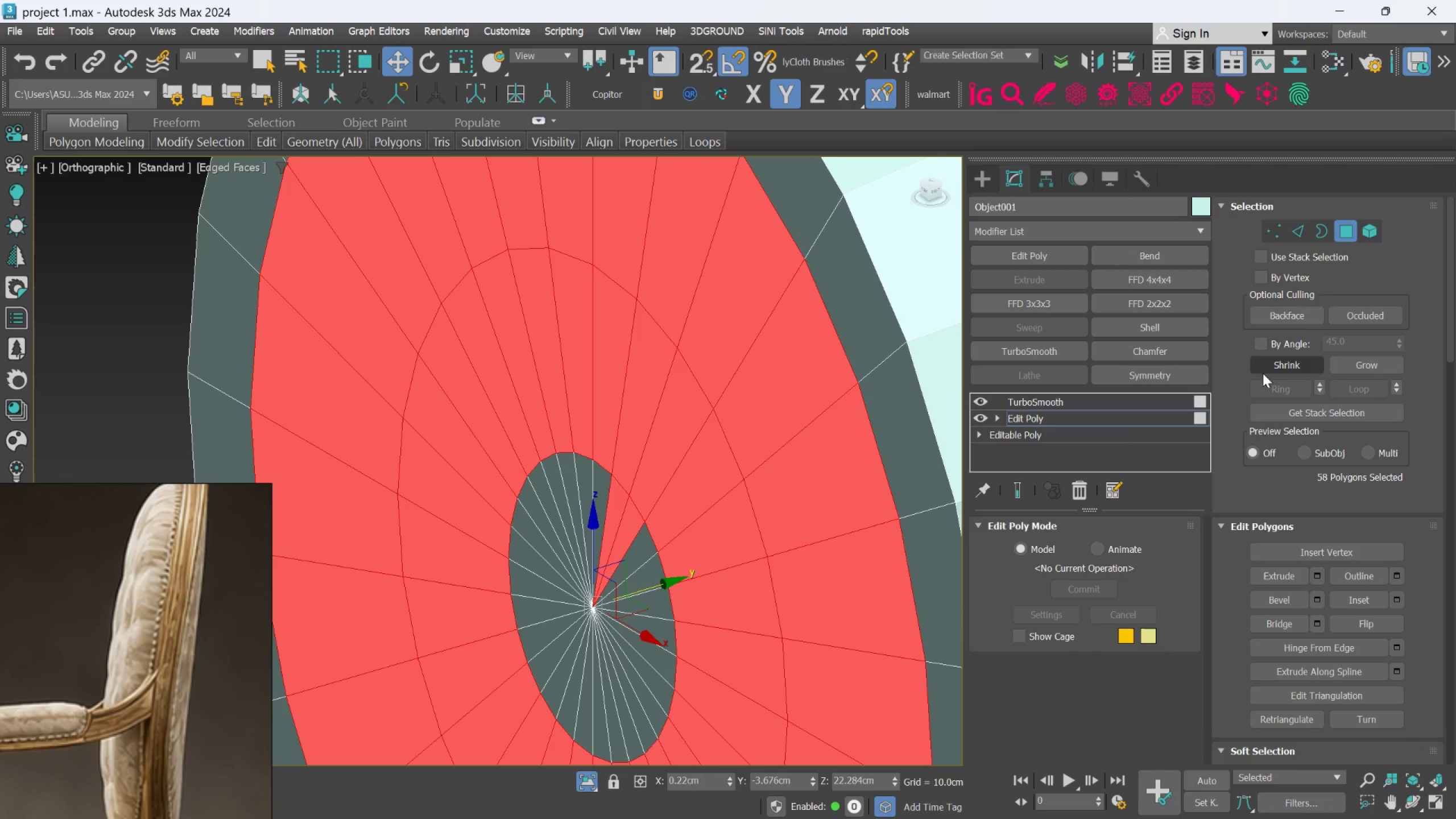 
key(Control+ControlLeft)
 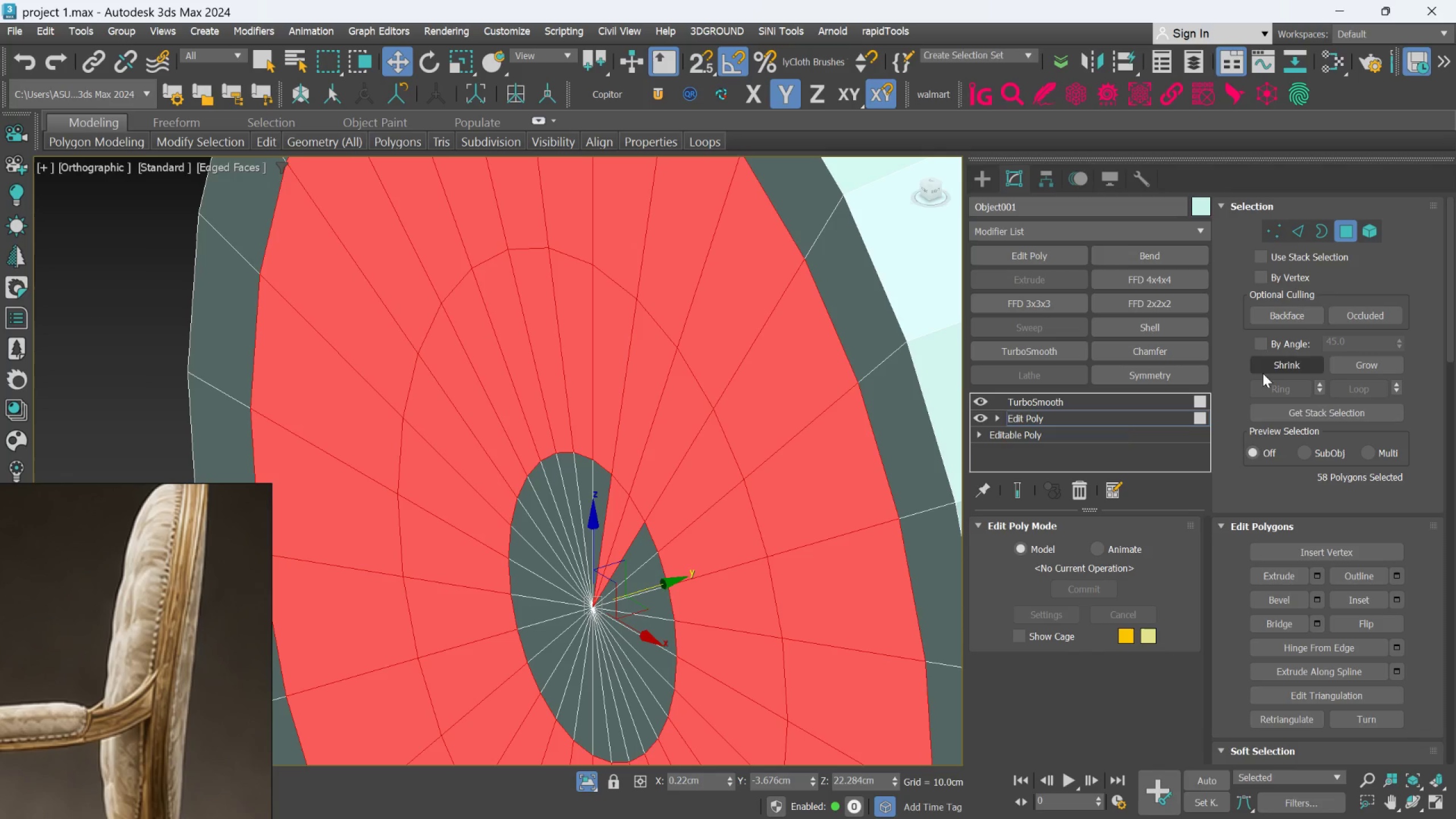 
key(Control+ControlLeft)
 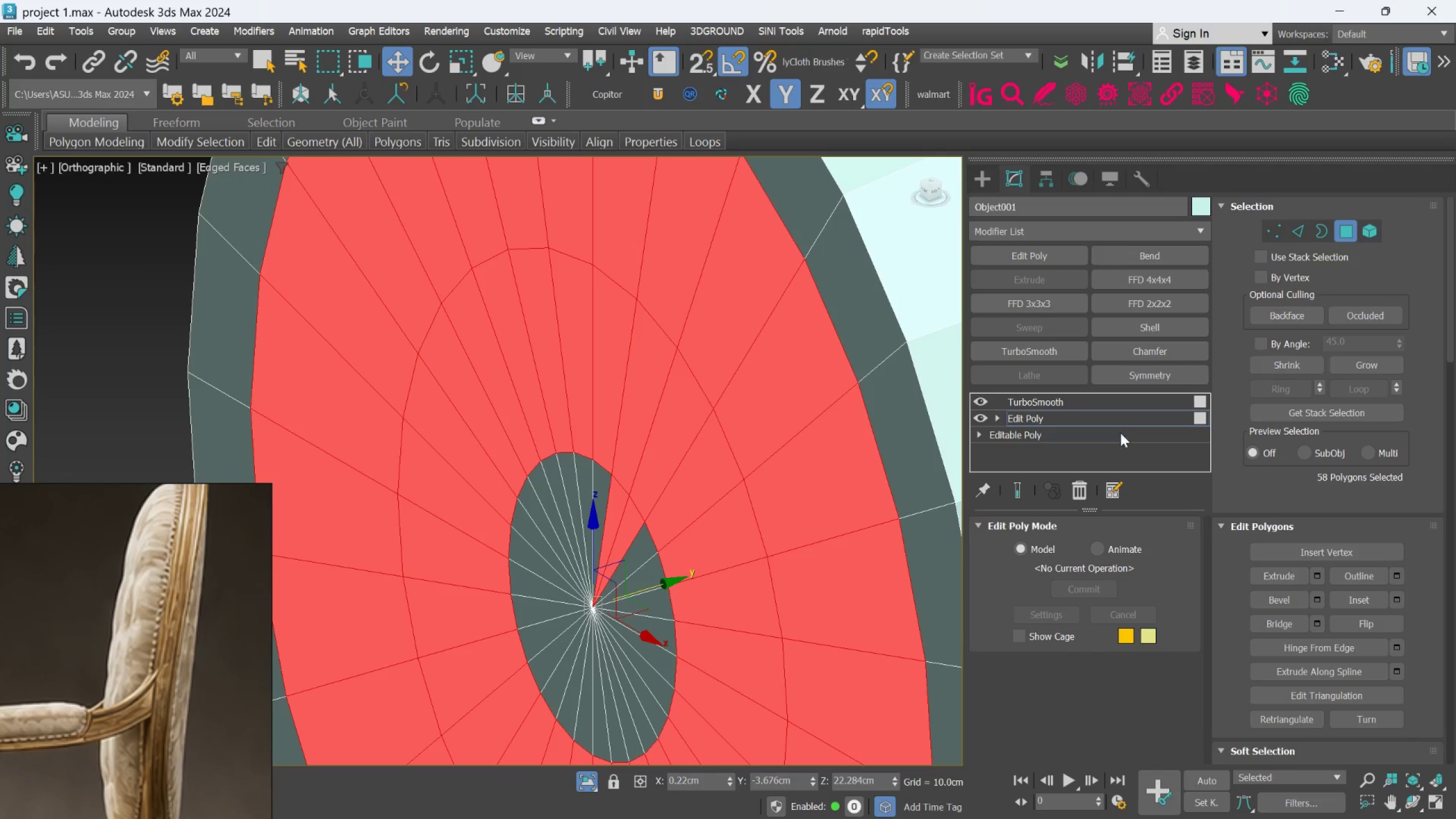 
key(Control+ControlLeft)
 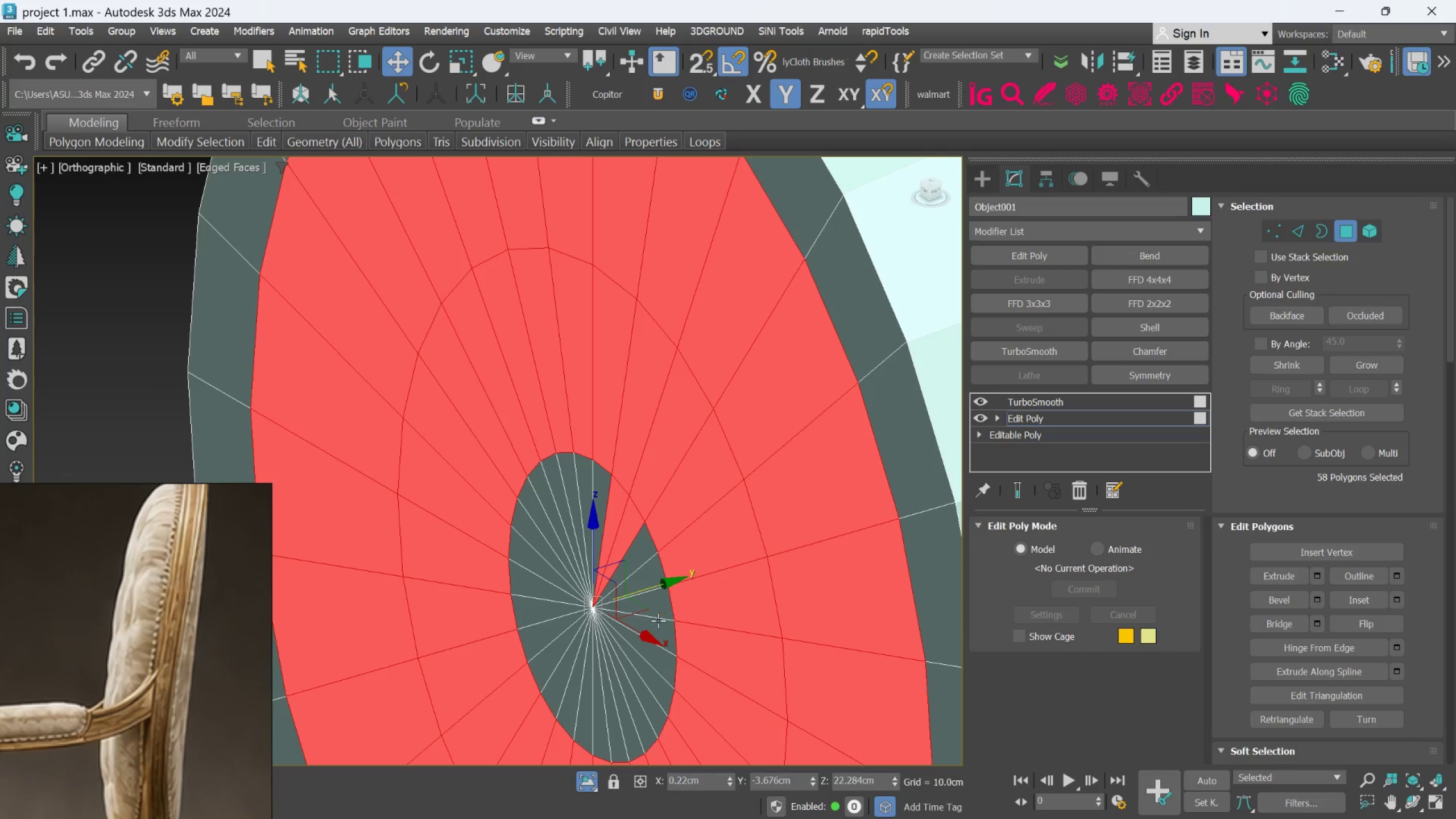 
hold_key(key=ControlLeft, duration=1.36)
double_click([661, 607])
 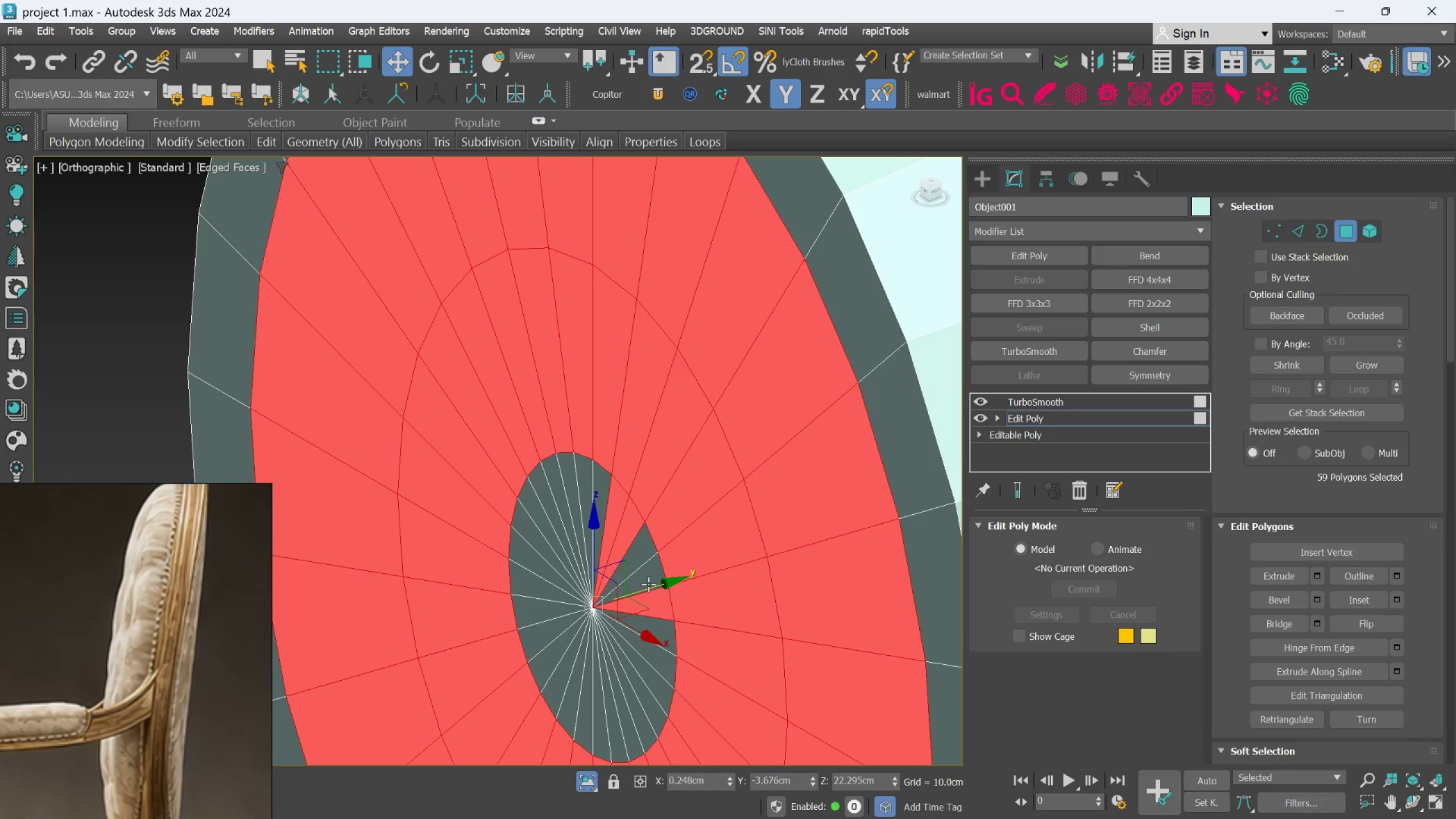 
triple_click([648, 584])
 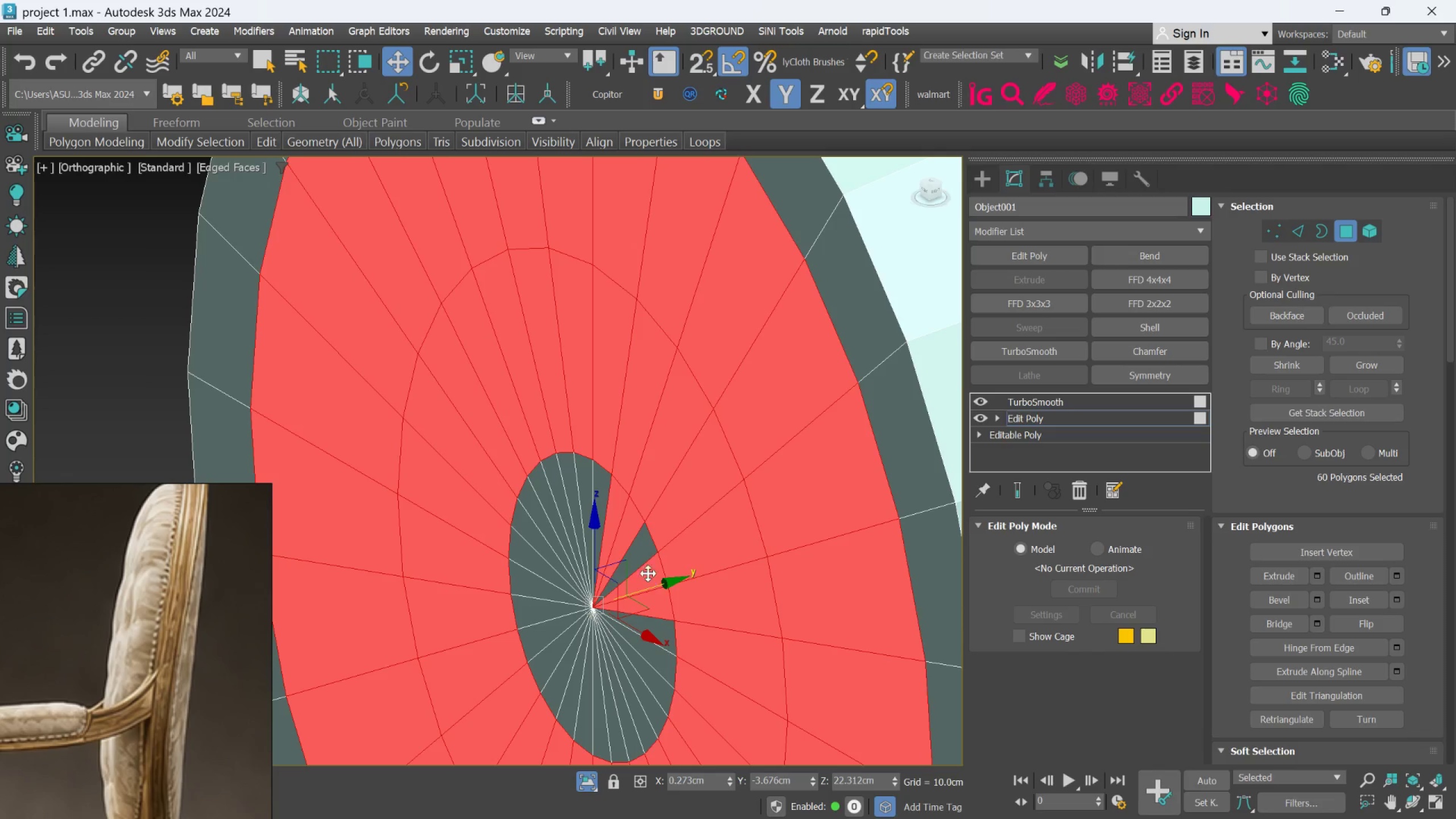 
triple_click([643, 557])
 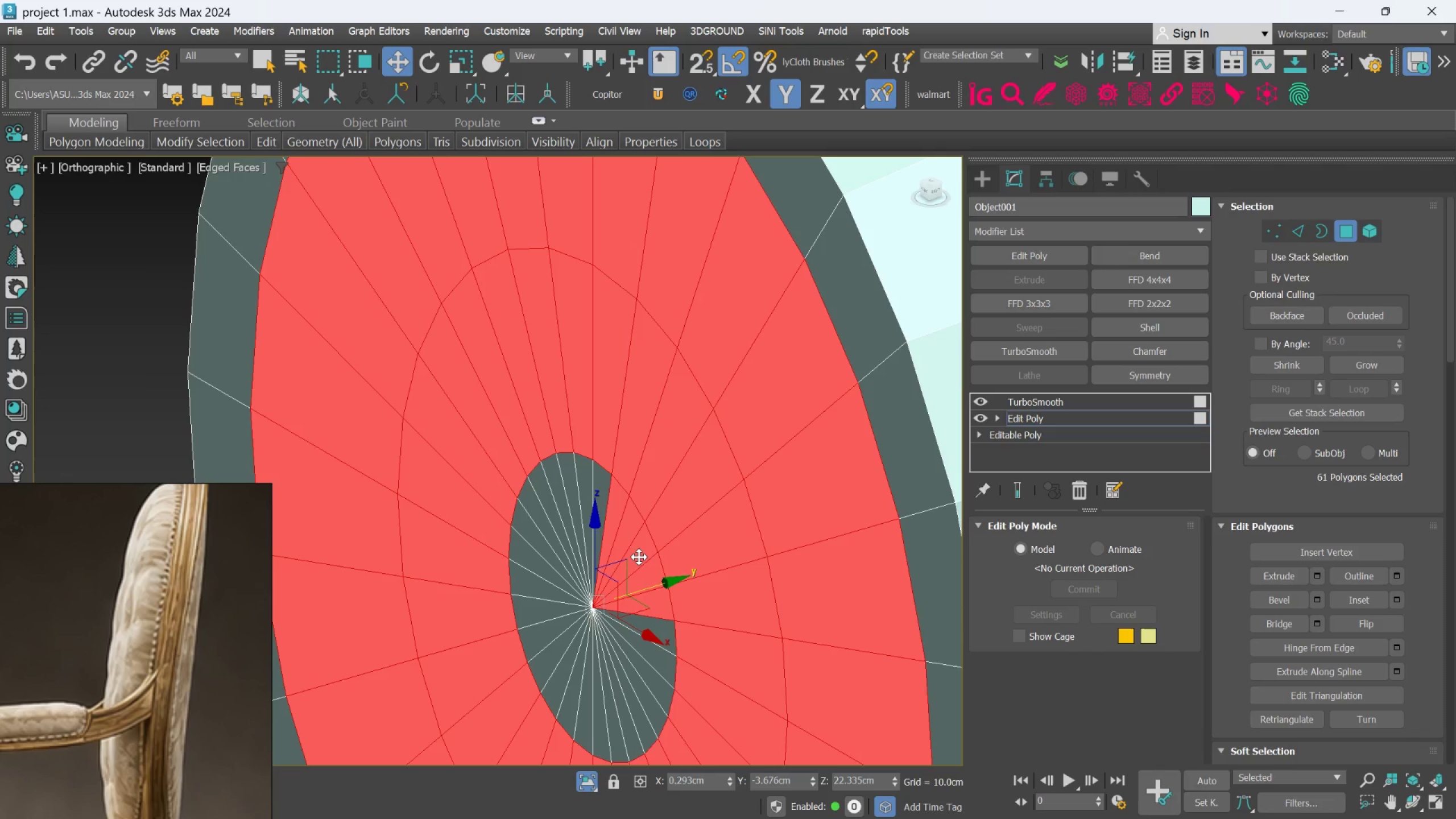 
key(Q)
 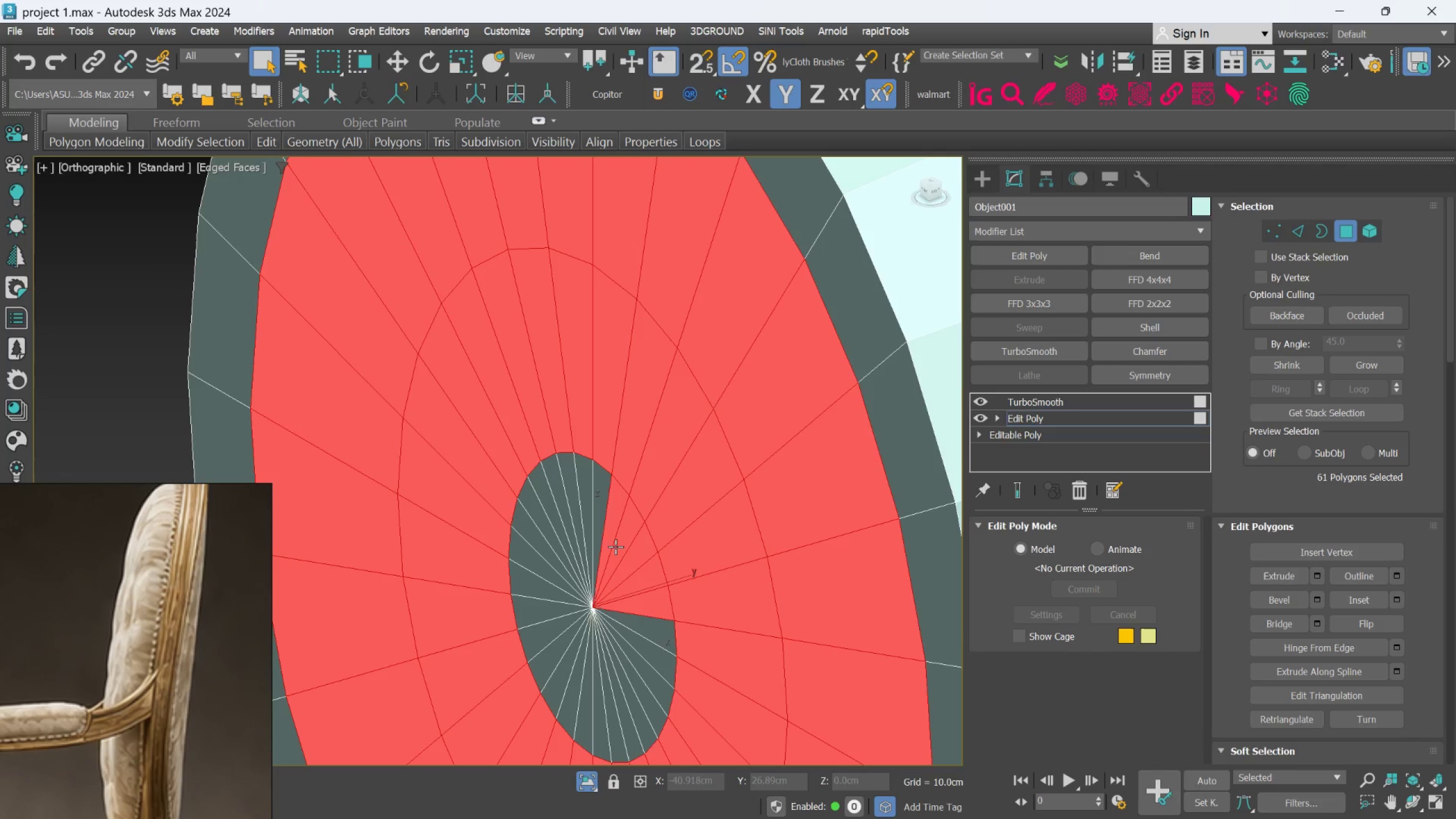 
hold_key(key=ControlLeft, duration=1.5)
left_click([598, 534])
 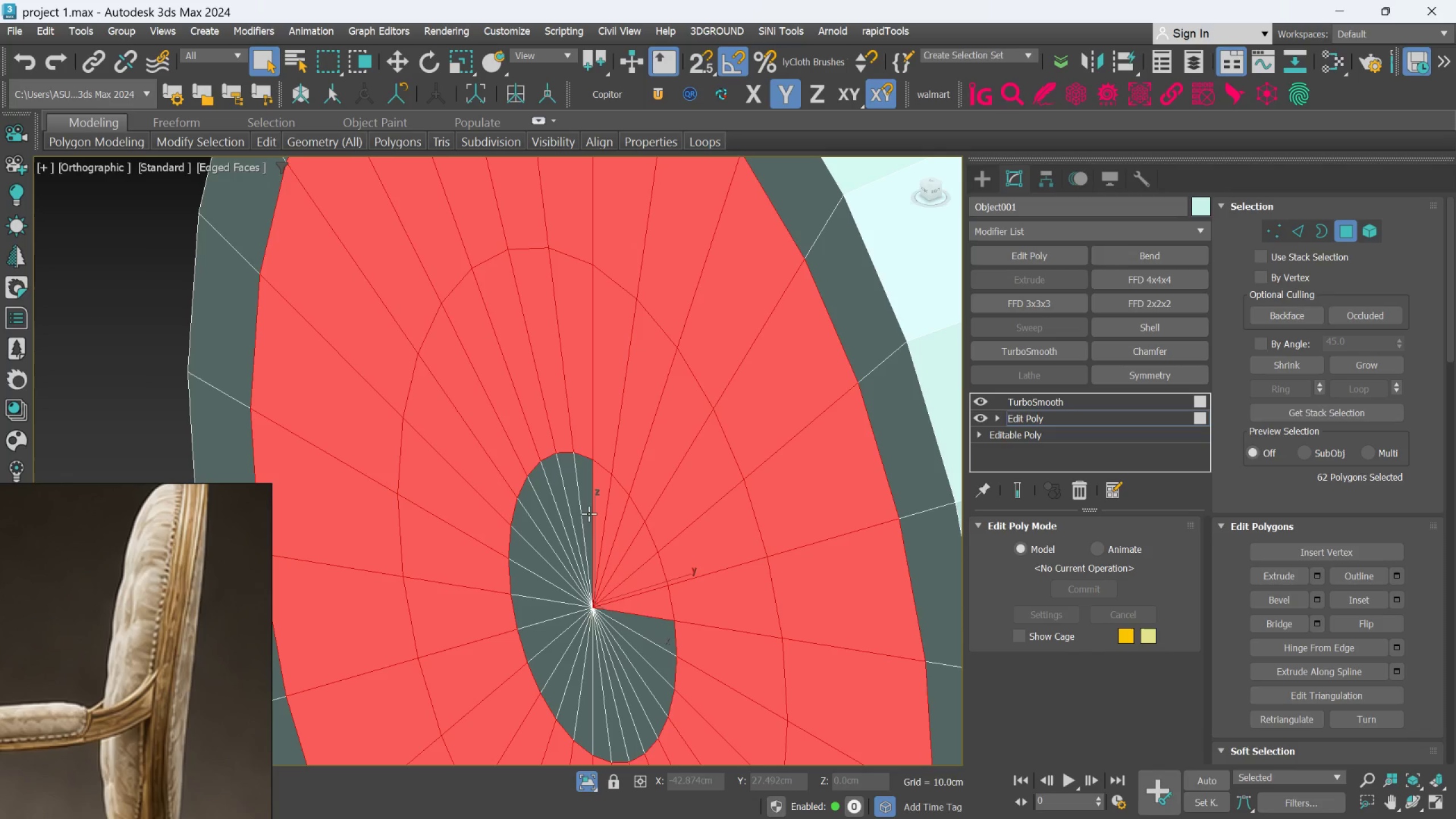 
double_click([588, 507])
 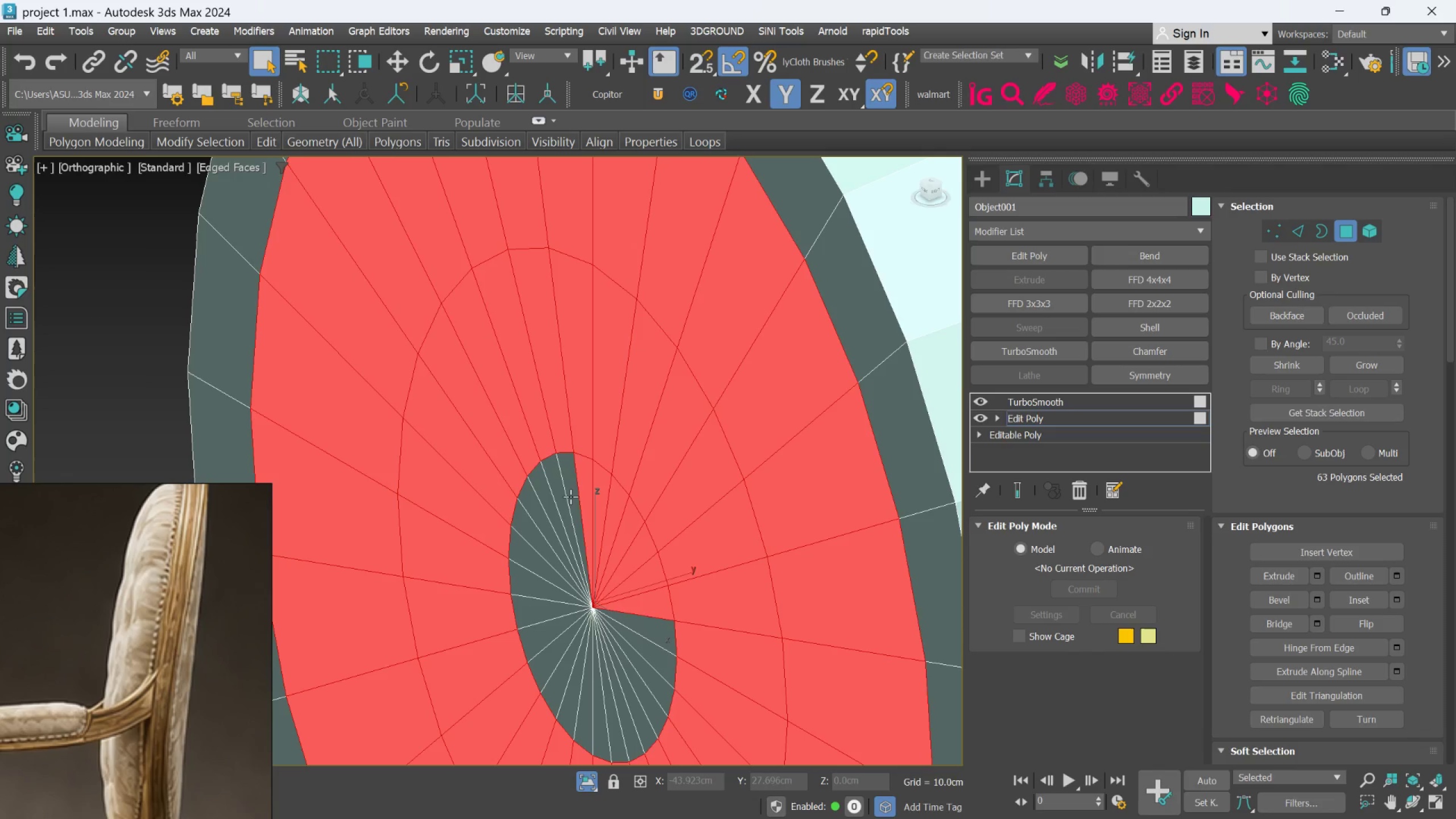 
triple_click([568, 494])
 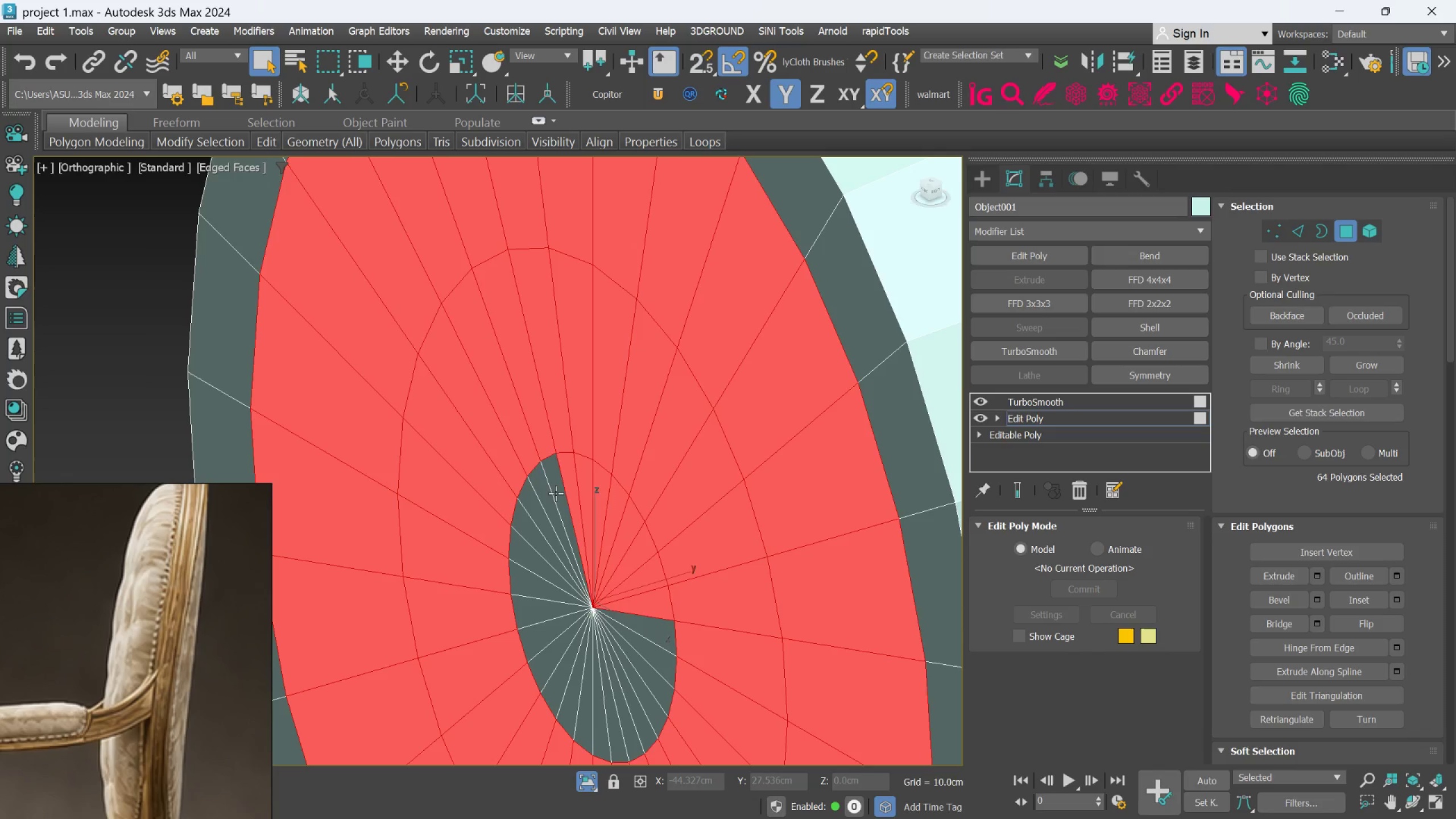 
triple_click([556, 493])
 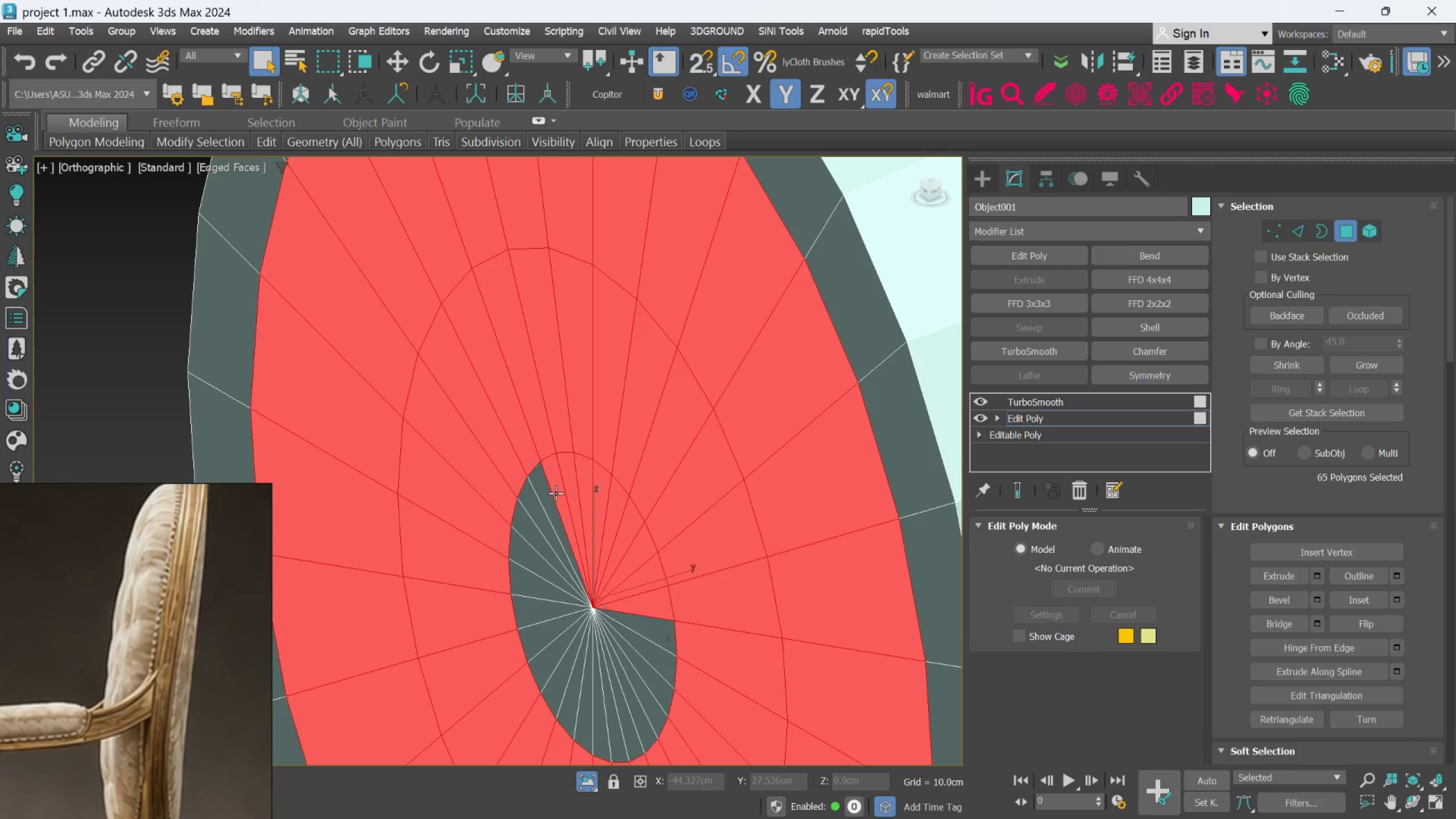 
hold_key(key=ControlLeft, duration=1.5)
triple_click([547, 502])
 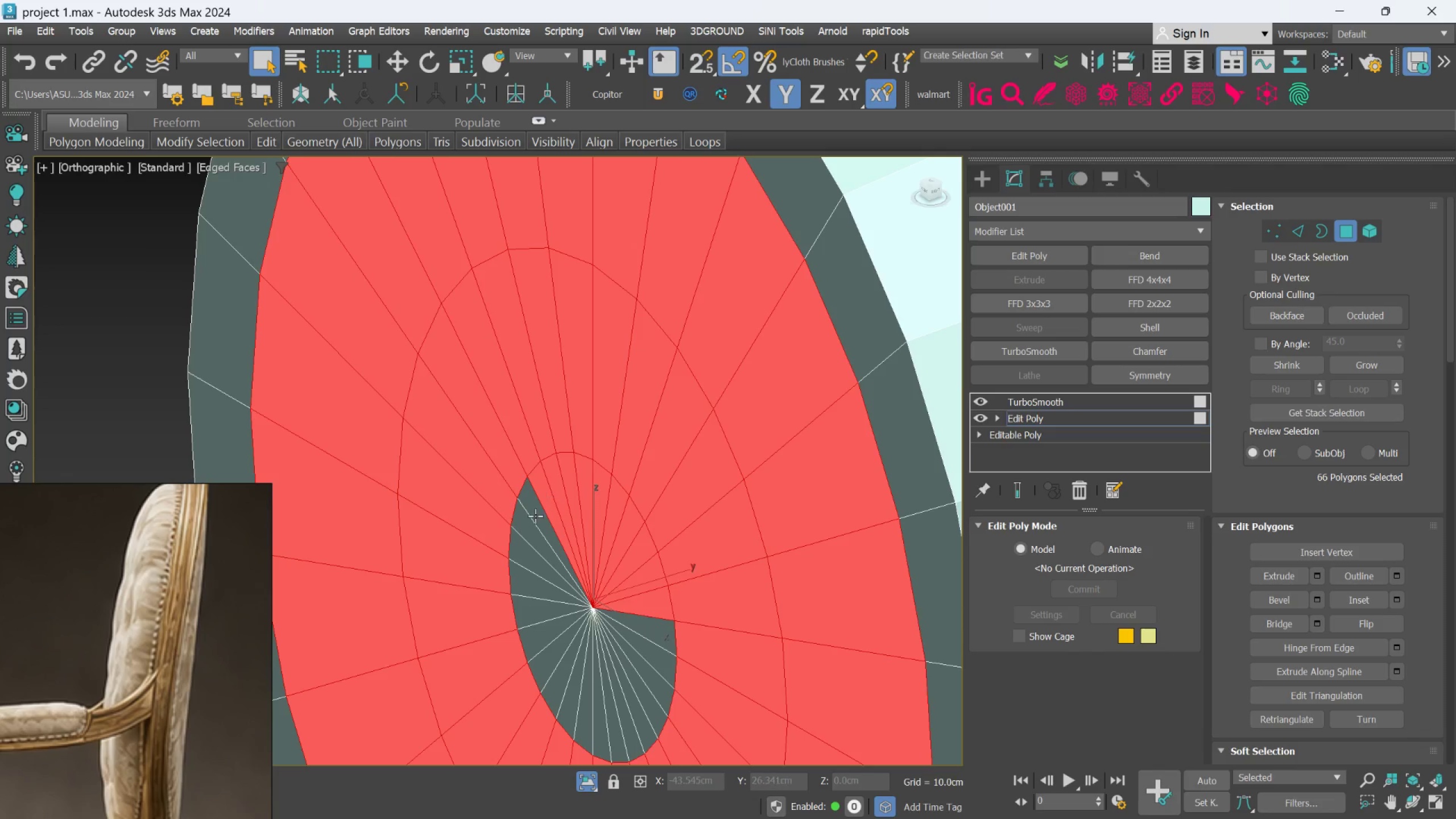 
triple_click([535, 516])
 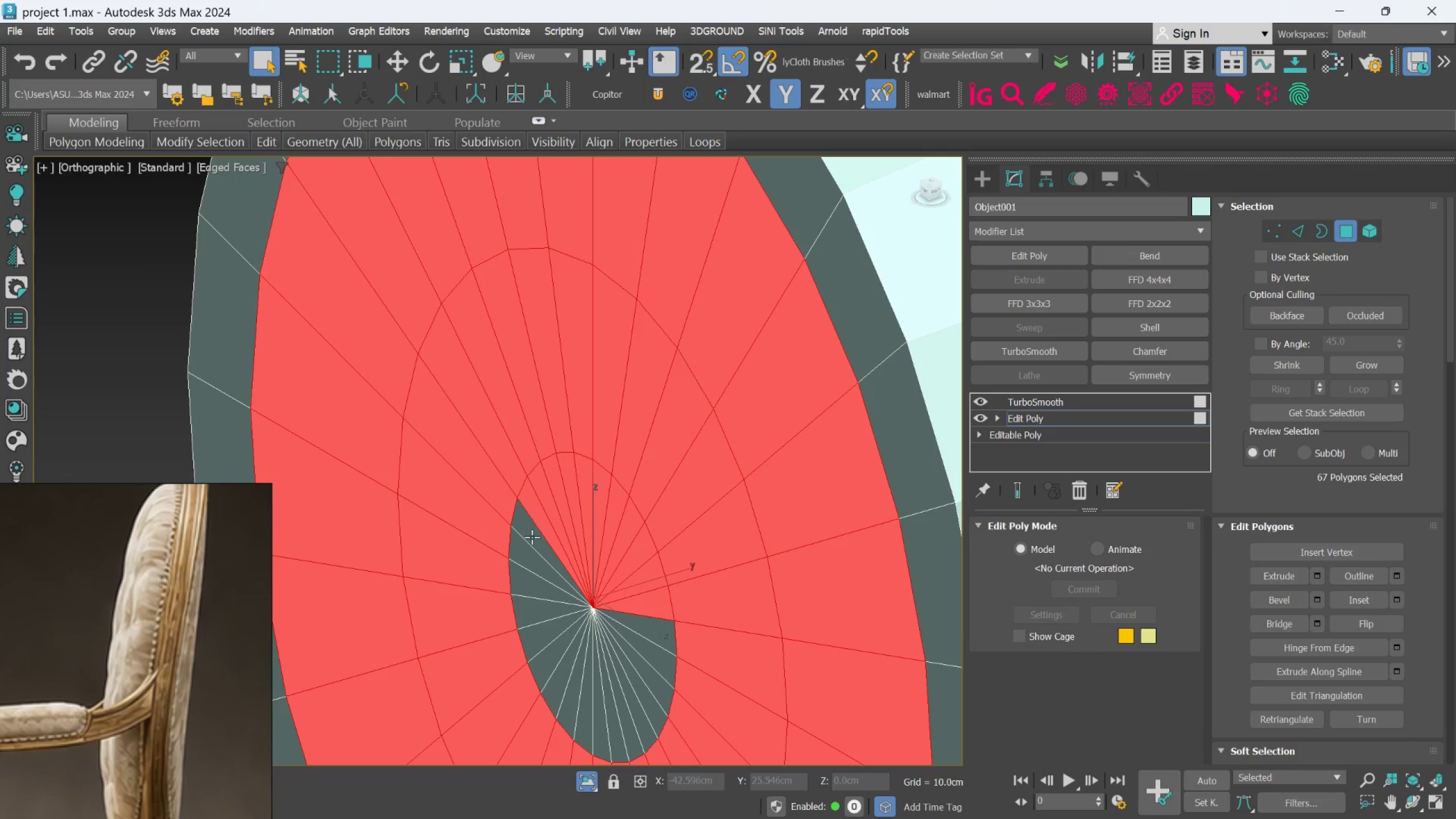 
triple_click([530, 537])
 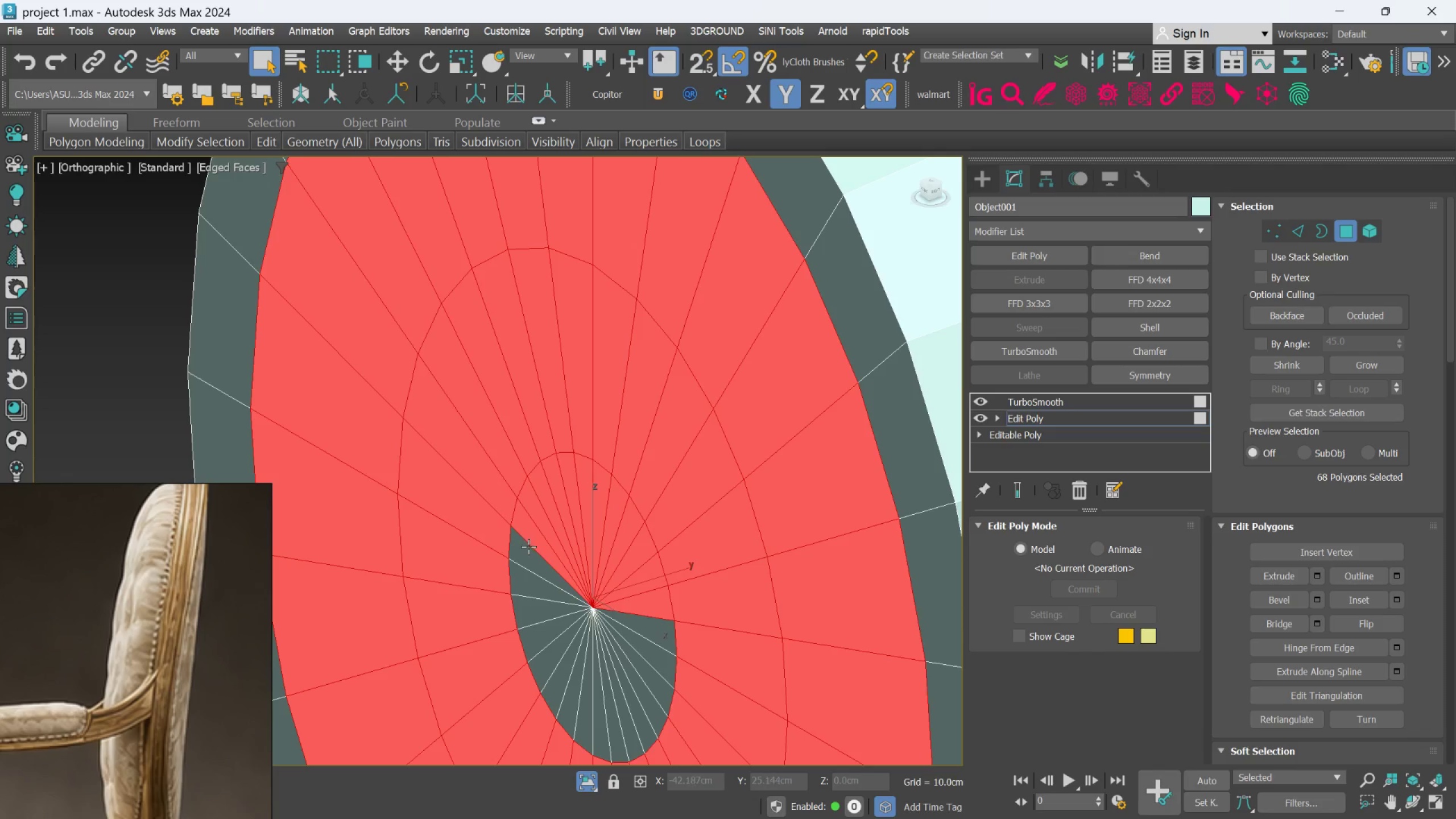 
hold_key(key=ControlLeft, duration=1.5)
left_click([527, 551])
 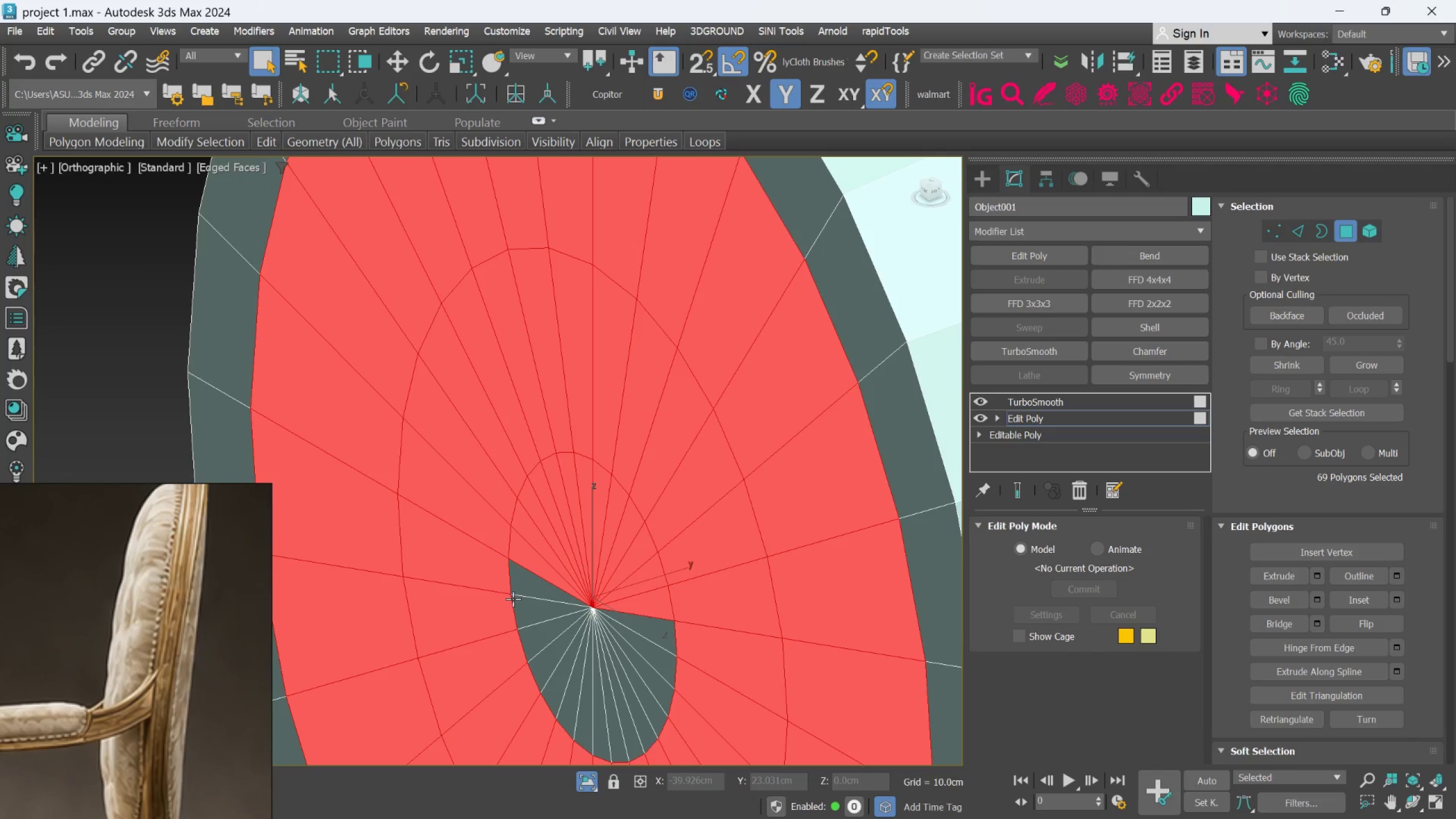 
left_click([519, 586])
 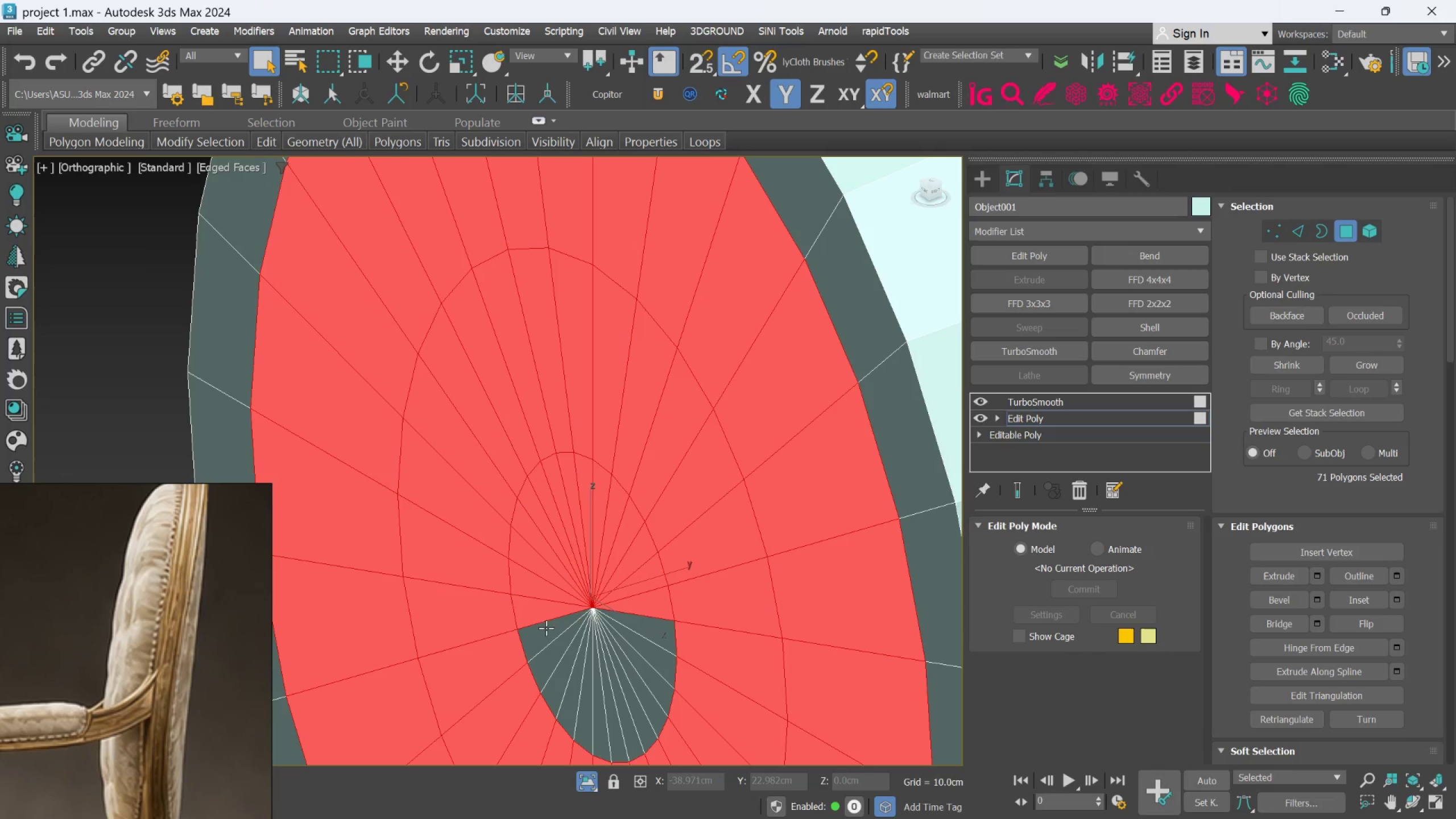 
hold_key(key=ControlLeft, duration=1.5)
left_click([547, 627])
 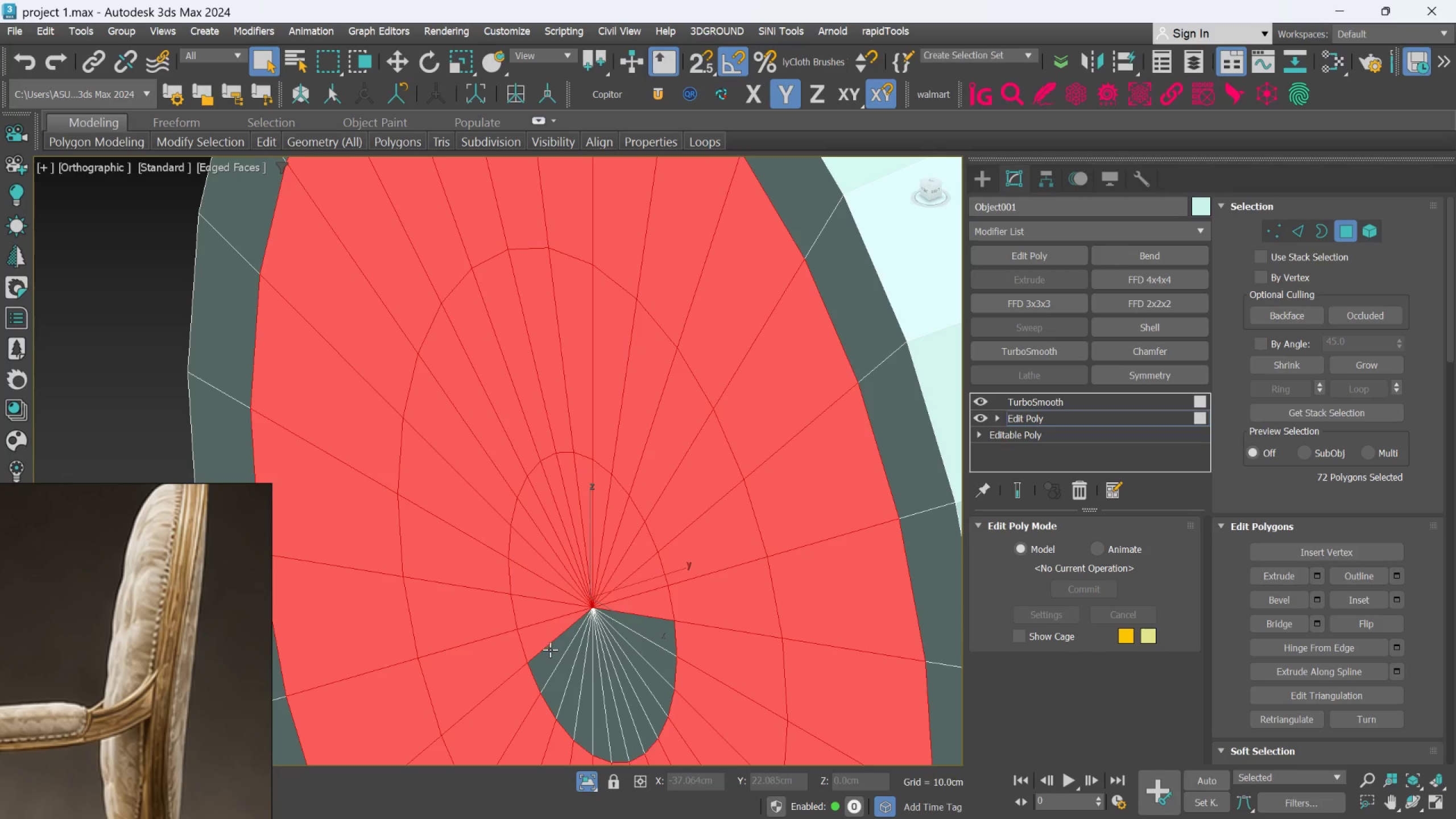 
double_click([551, 652])
 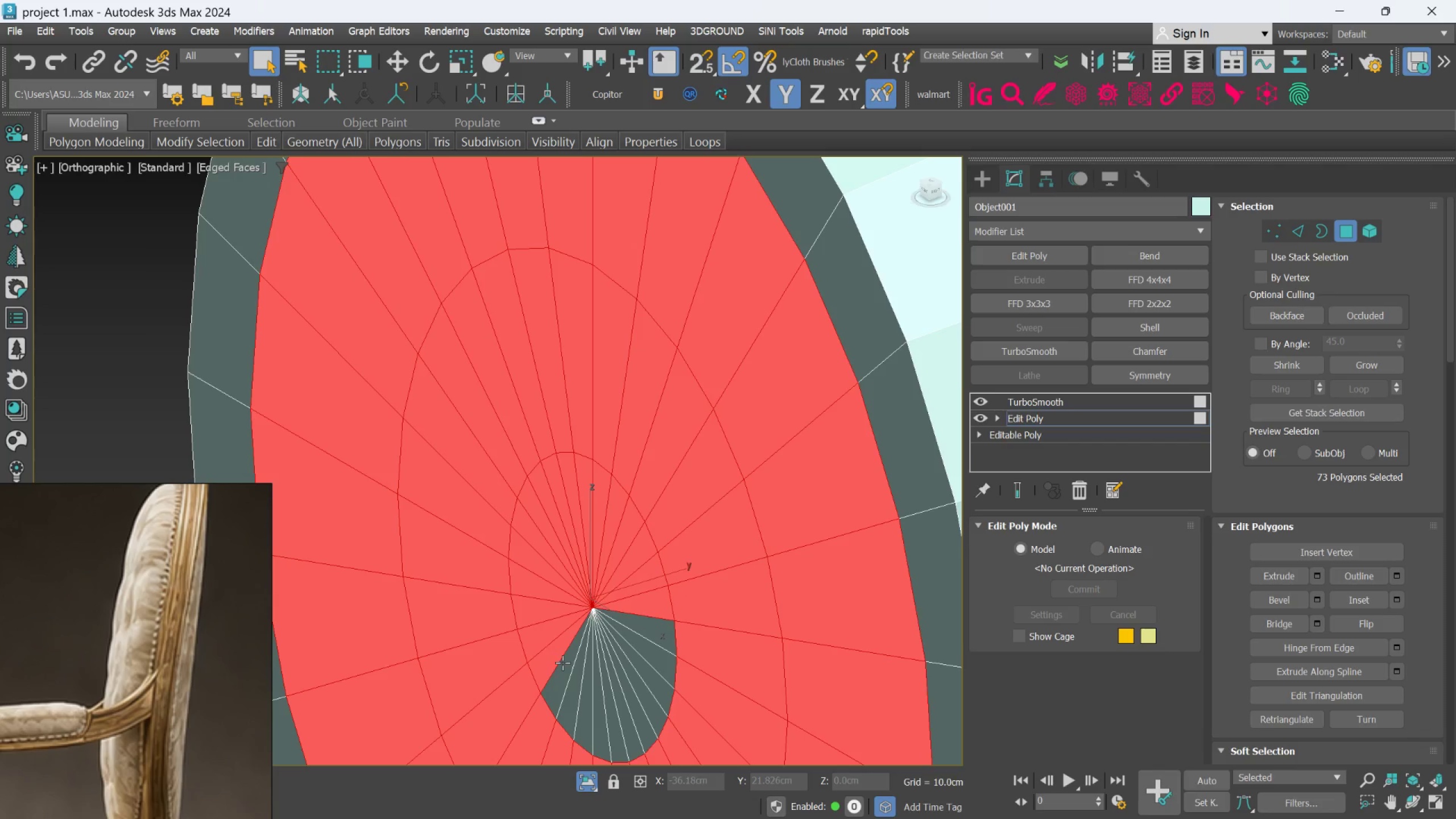 
triple_click([562, 663])
 